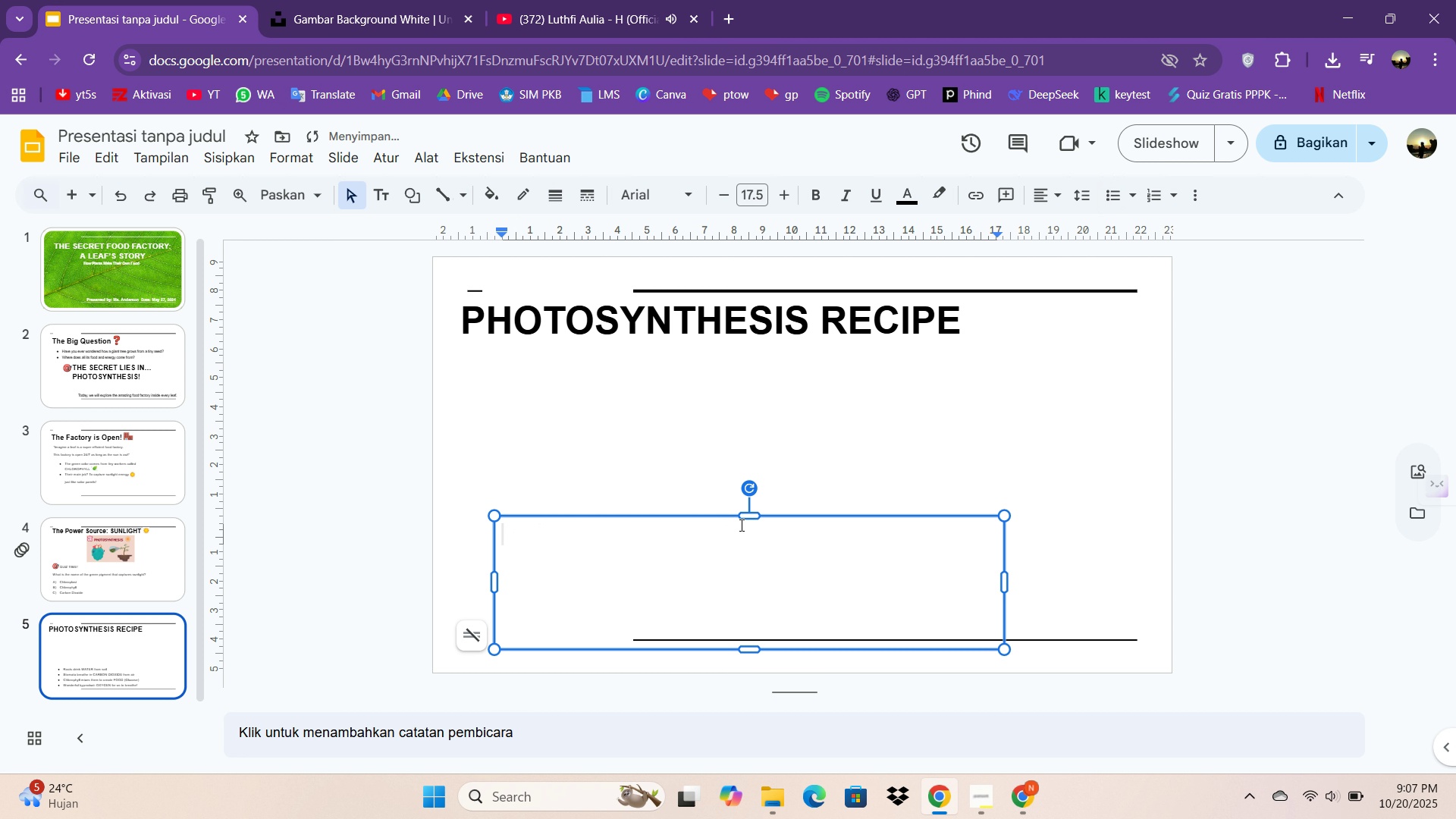 
left_click_drag(start_coordinate=[748, 522], to_coordinate=[743, 503])
 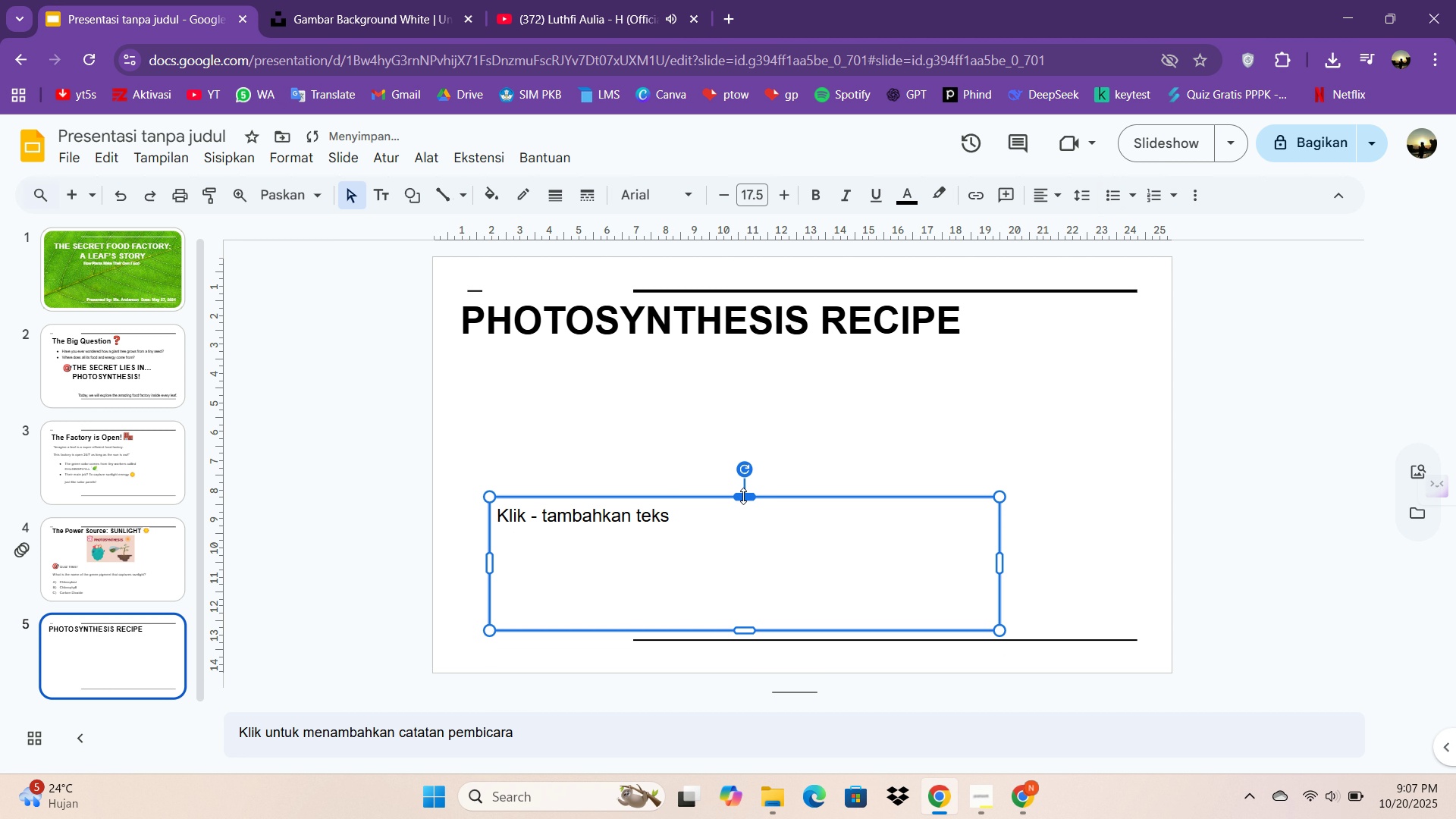 
left_click_drag(start_coordinate=[743, 496], to_coordinate=[736, 356])
 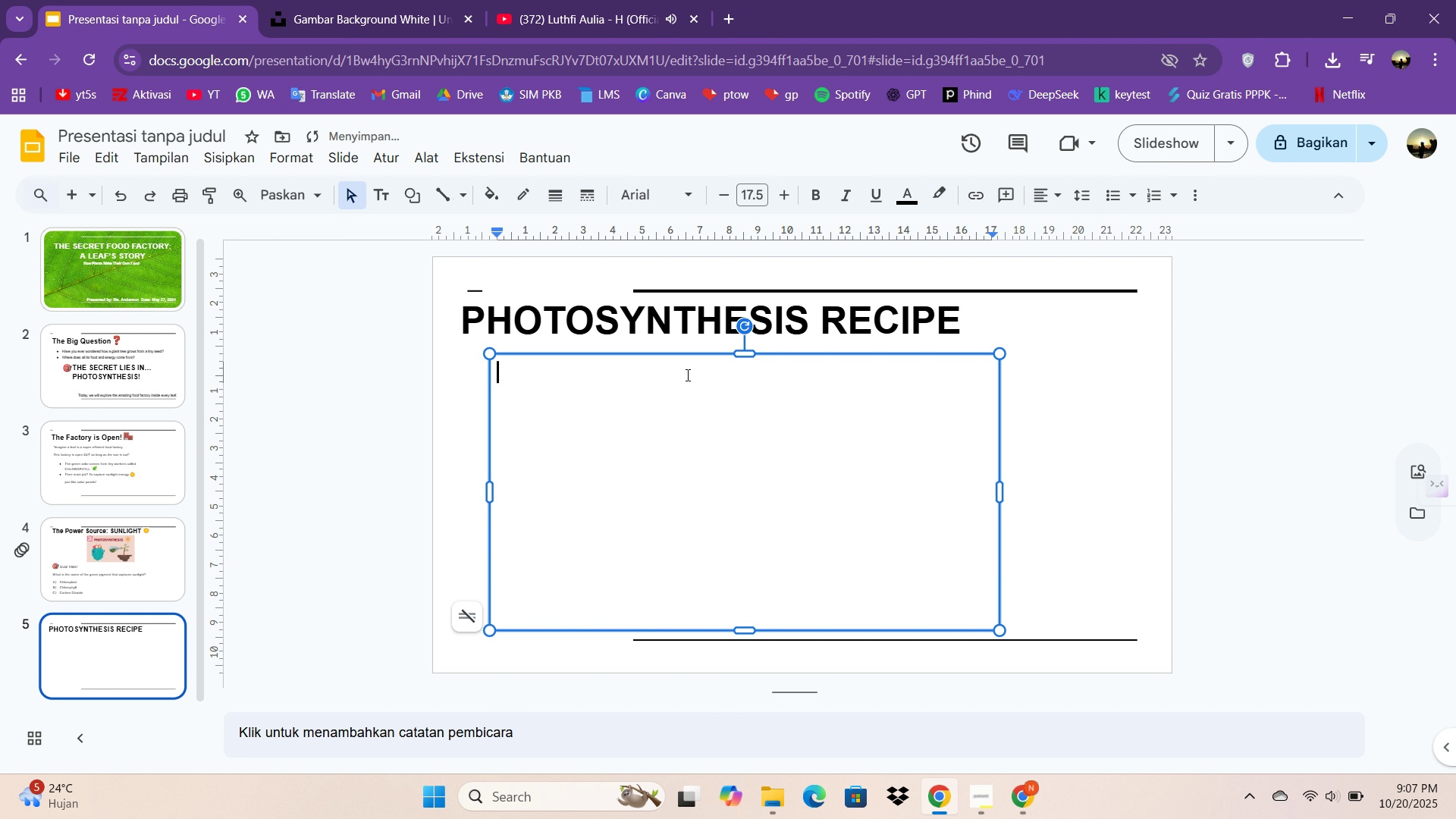 
double_click([686, 375])
 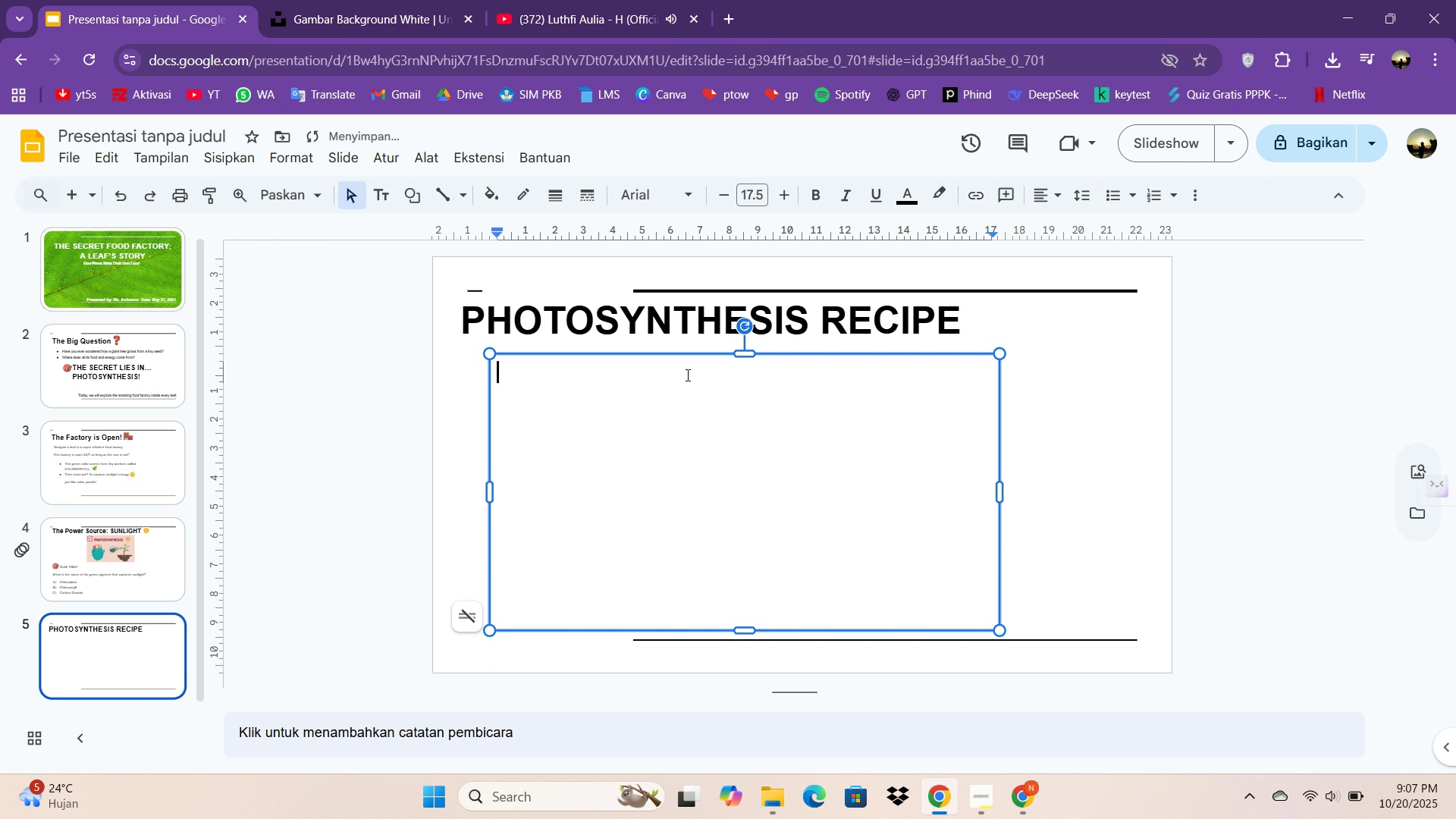 
type(INPUT (What plants take in):)
 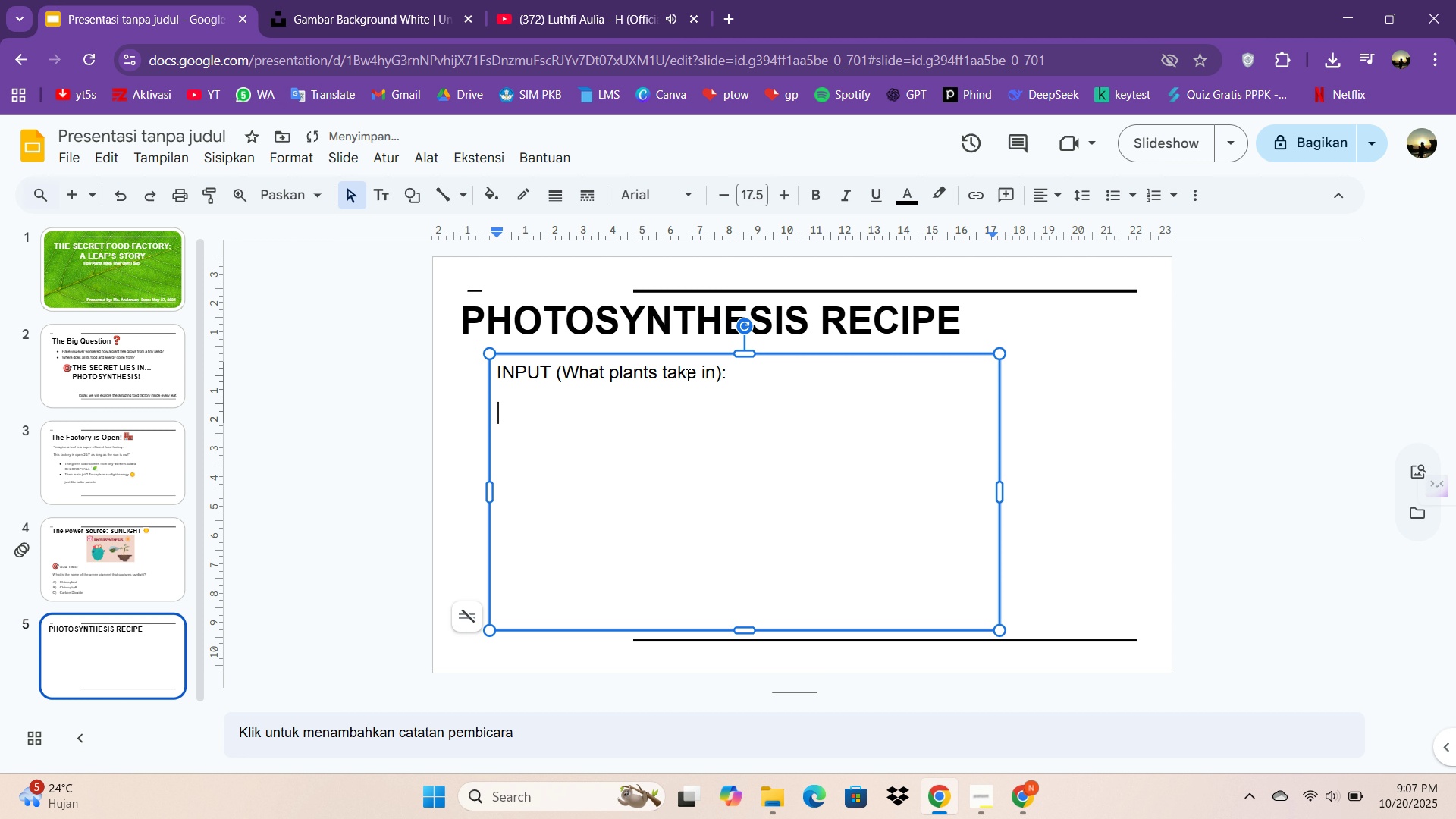 
 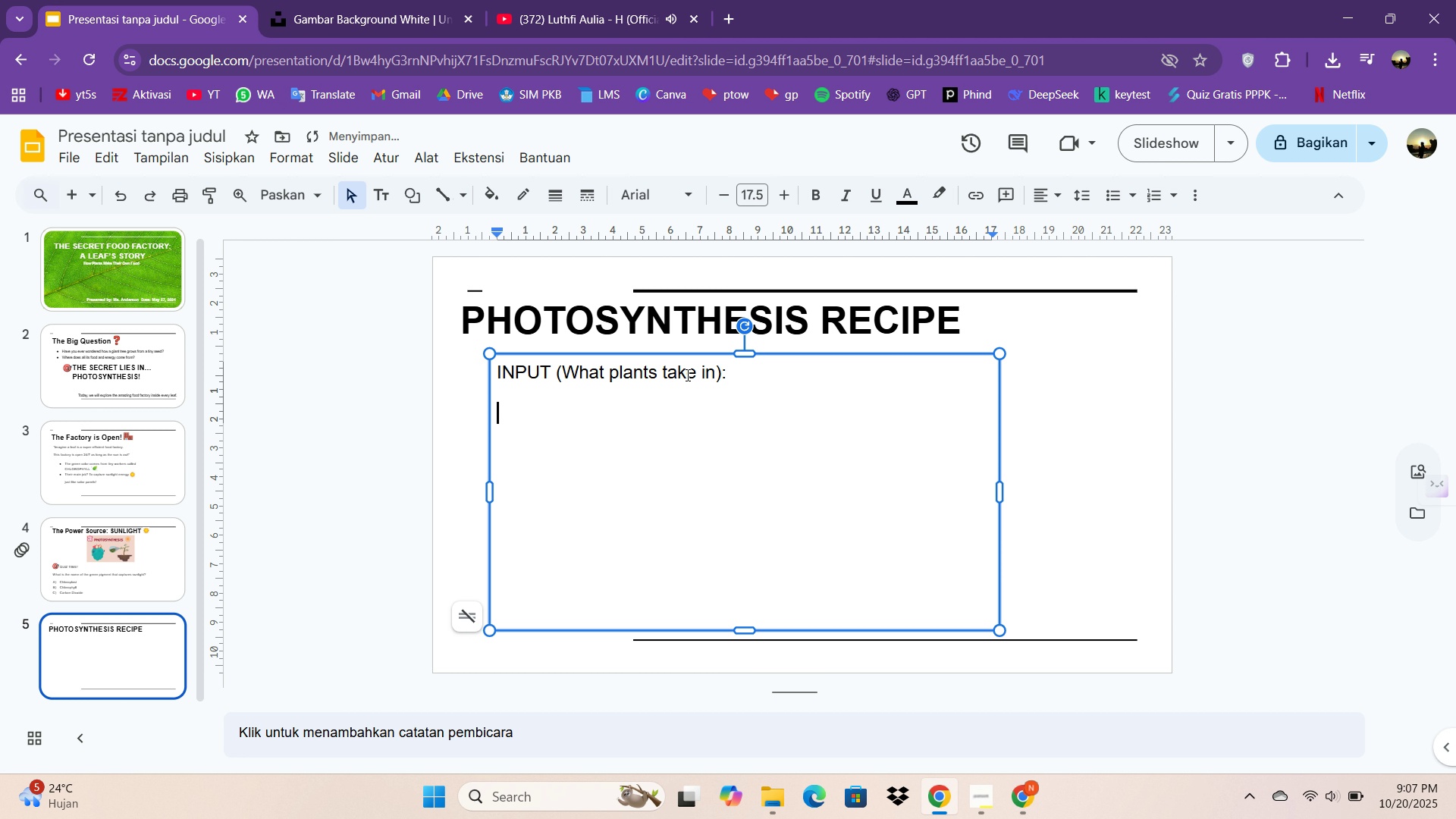 
key(Enter)
 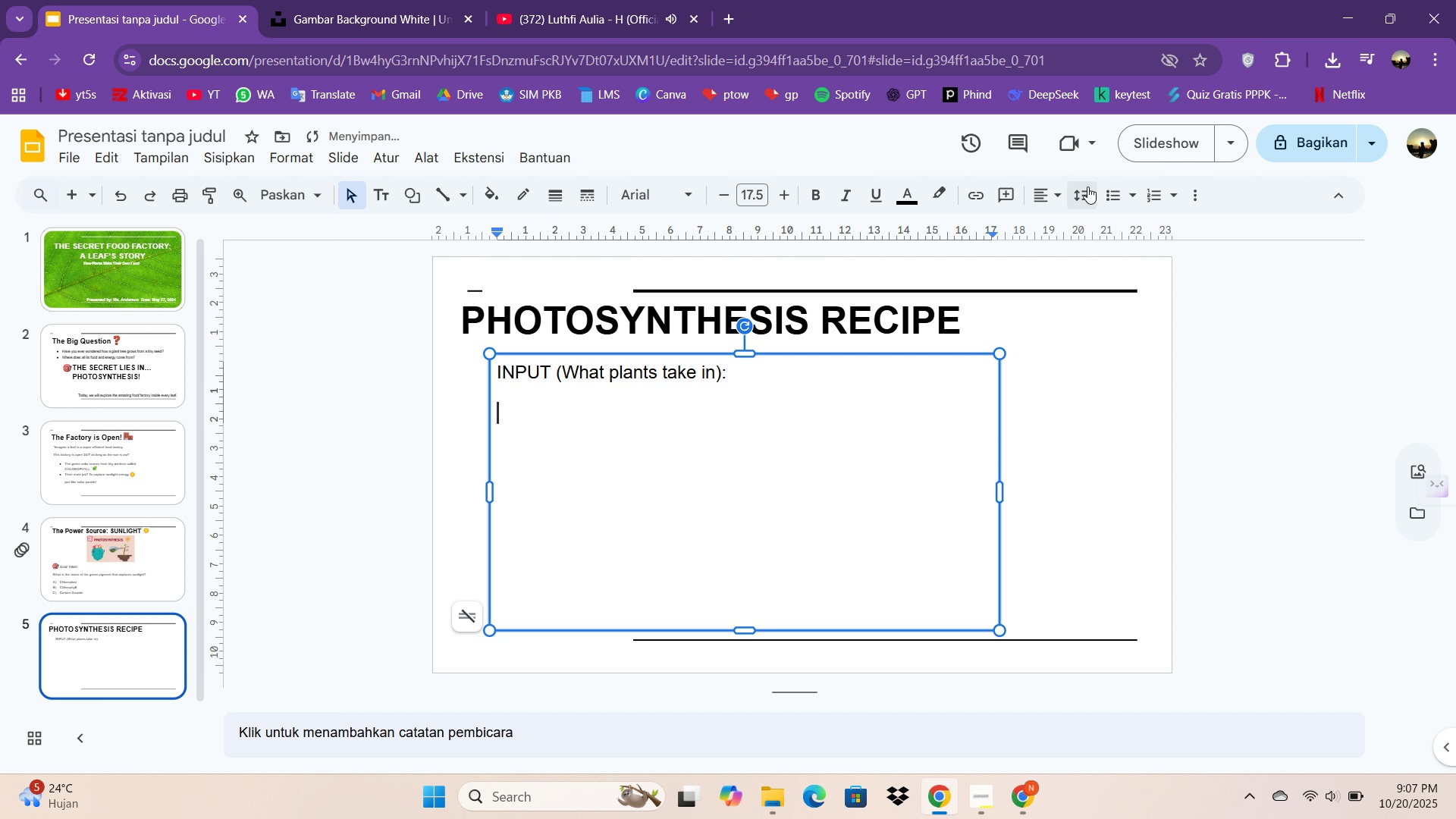 
left_click([1113, 187])
 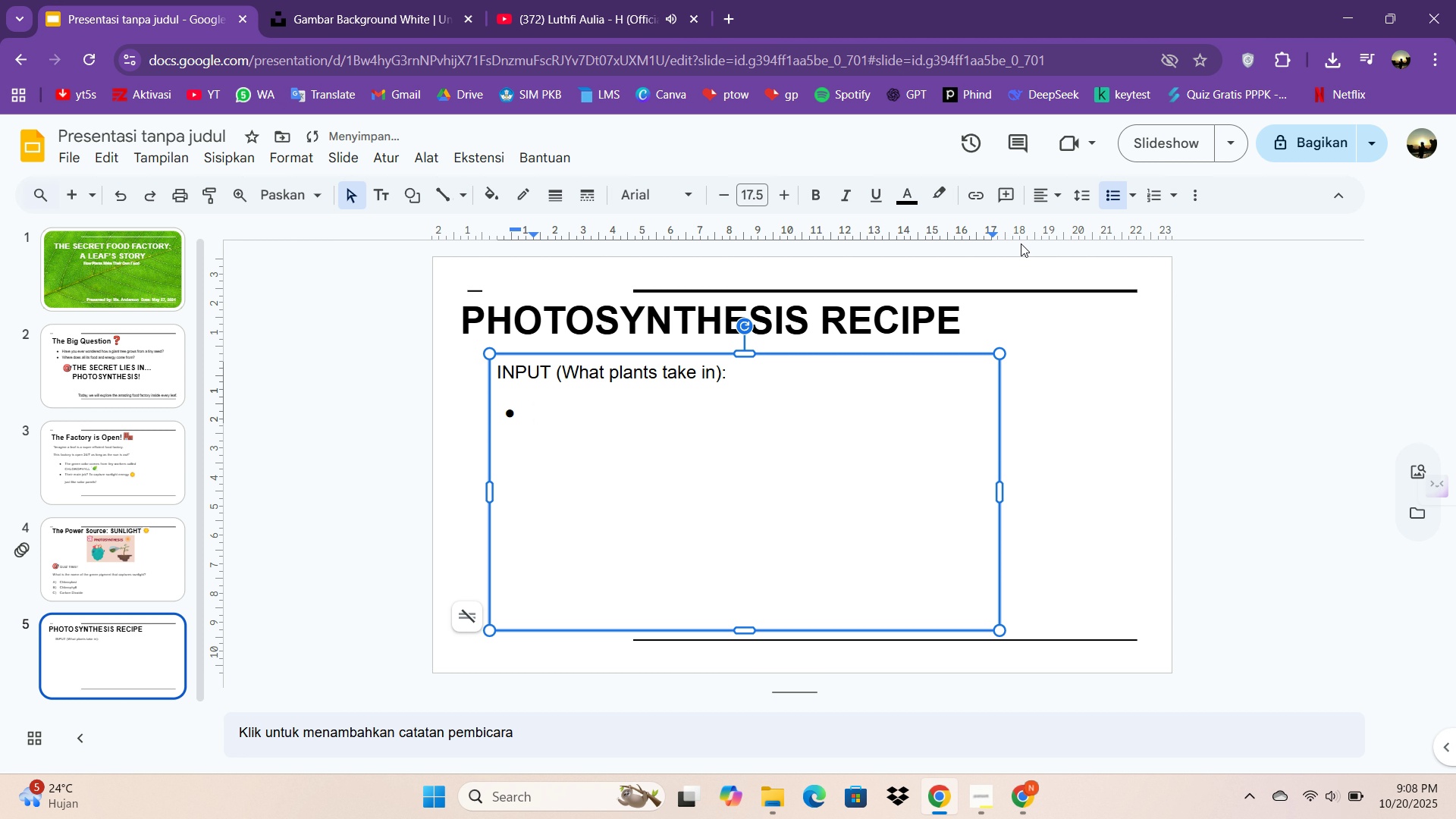 
key(Tab)
type(SUnlight)
 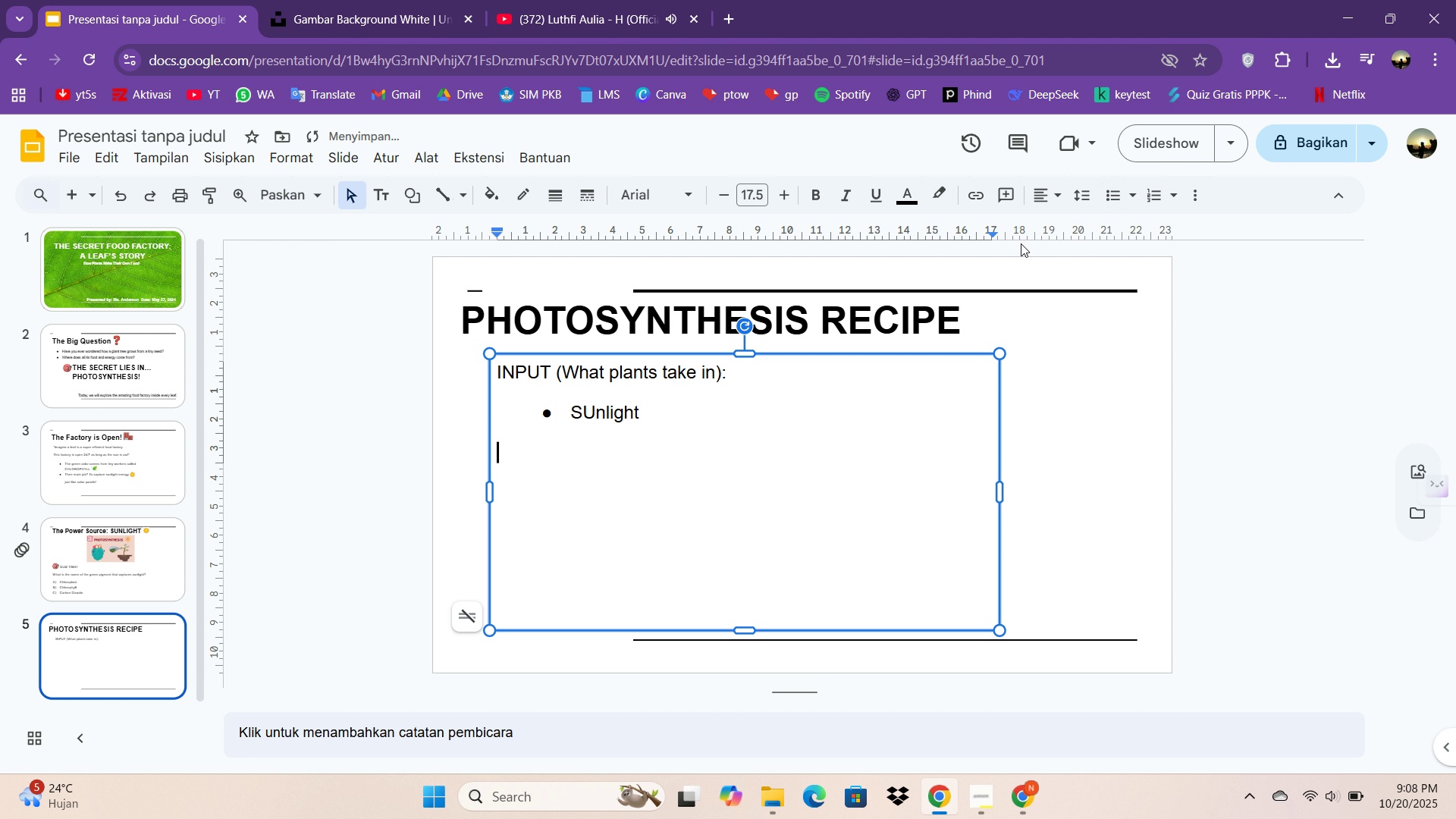 
 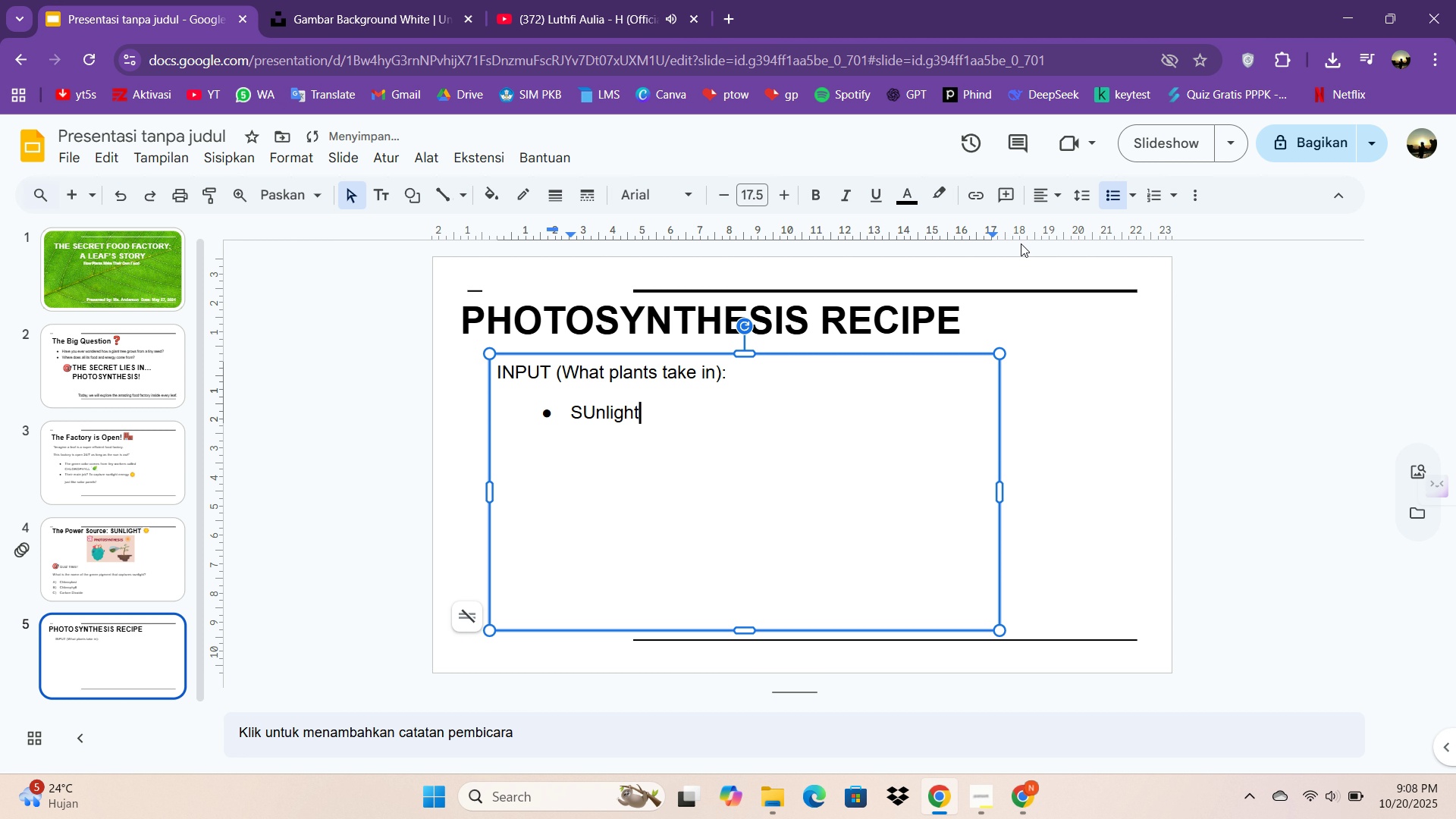 
key(Enter)
 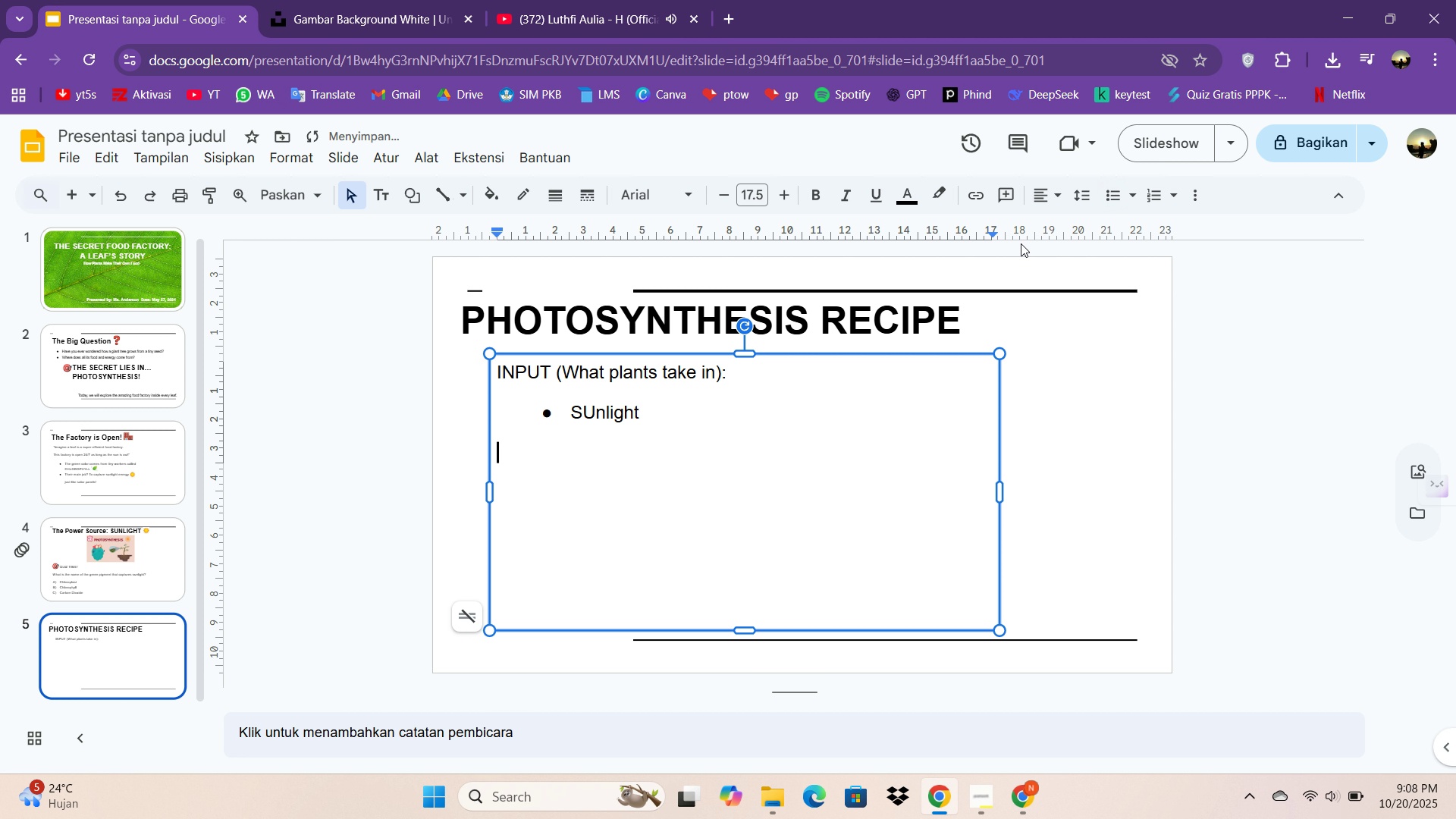 
key(Backspace)
key(Backspace)
key(Backspace)
key(Backspace)
key(Backspace)
key(Backspace)
key(Backspace)
key(Backspace)
key(Backspace)
key(Backspace)
type(unlight)
 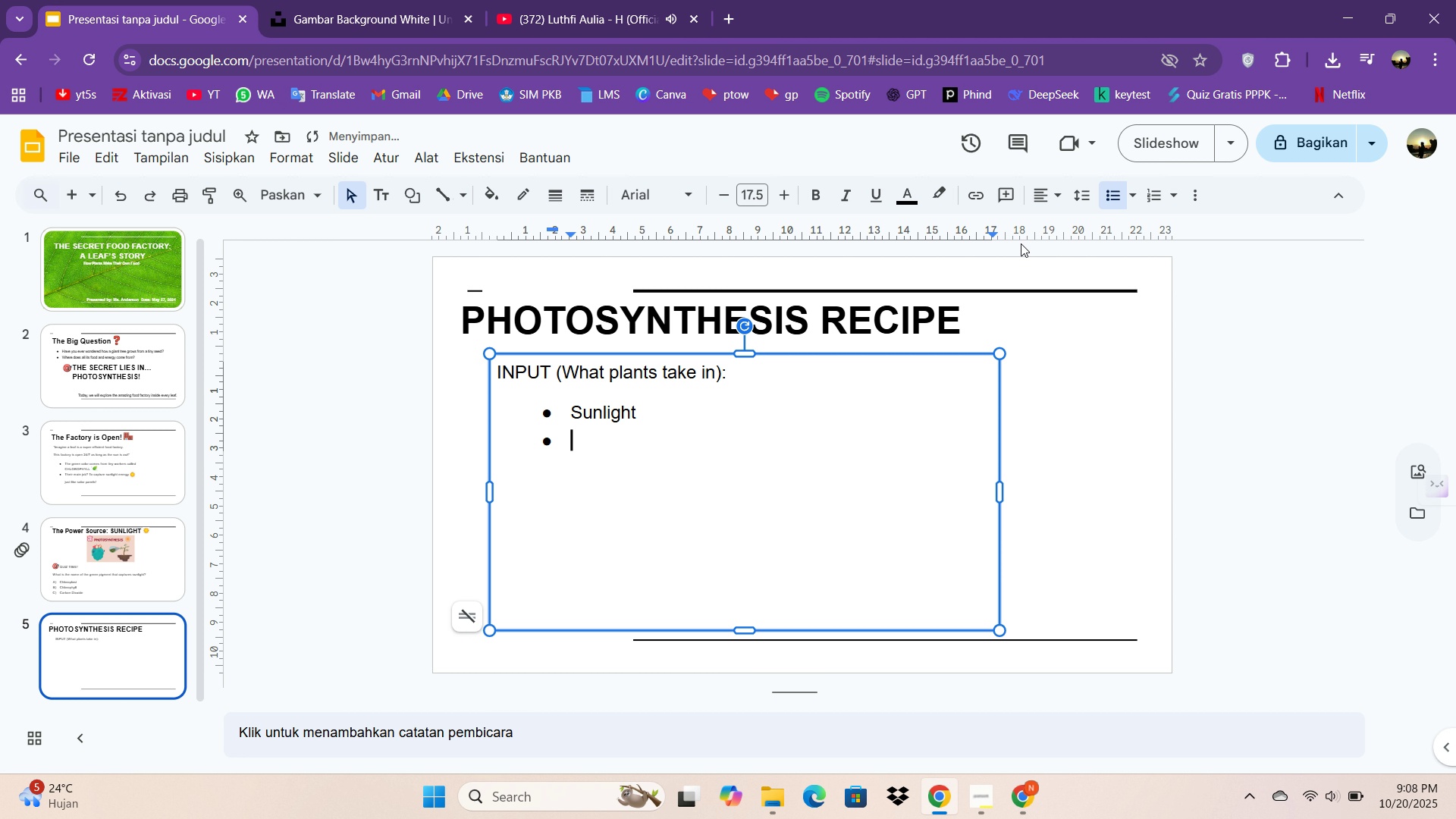 
key(Enter)
 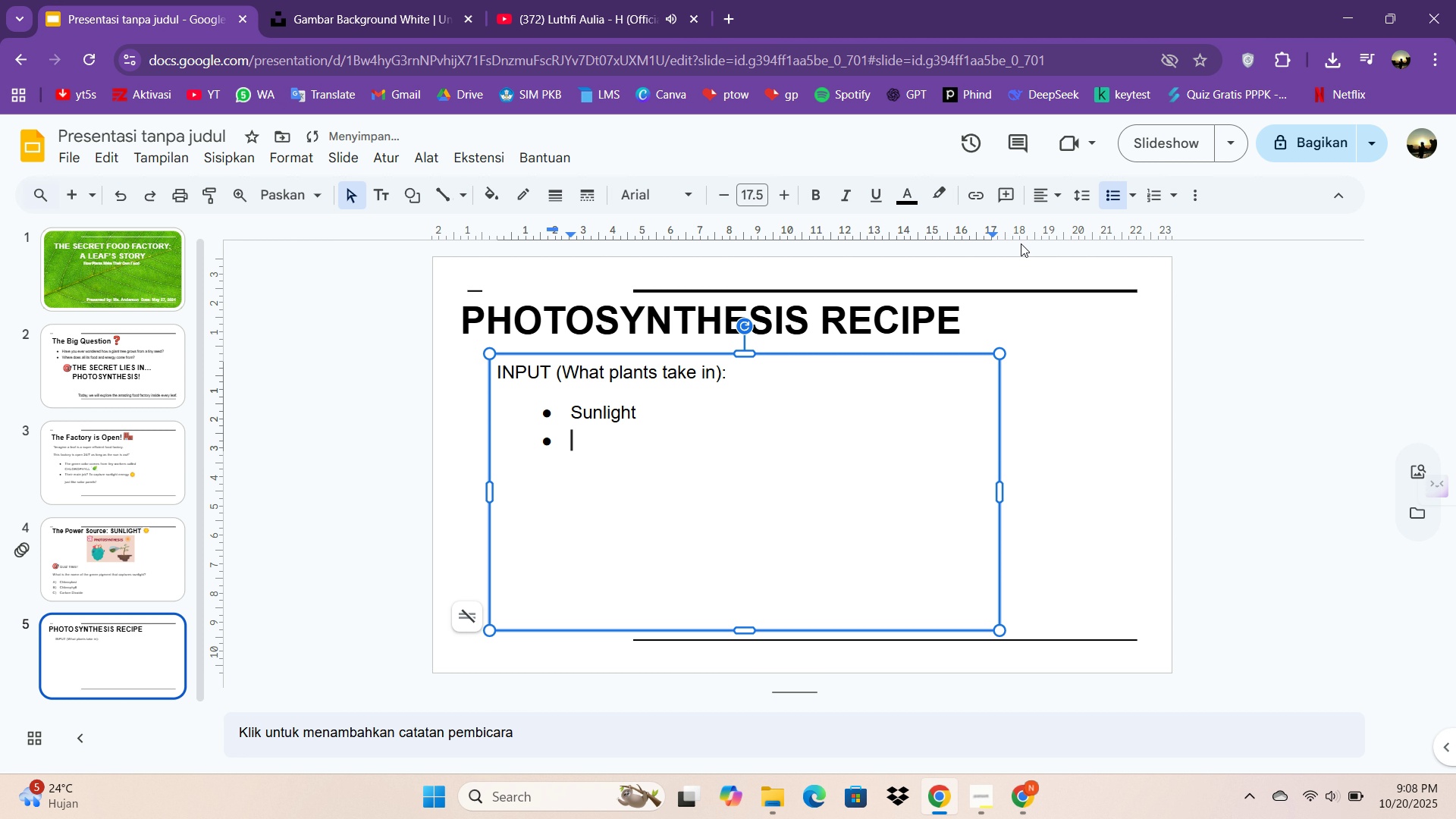 
type(CO2 for )
key(Backspace)
key(Backspace)
key(Backspace)
type(rom air)
 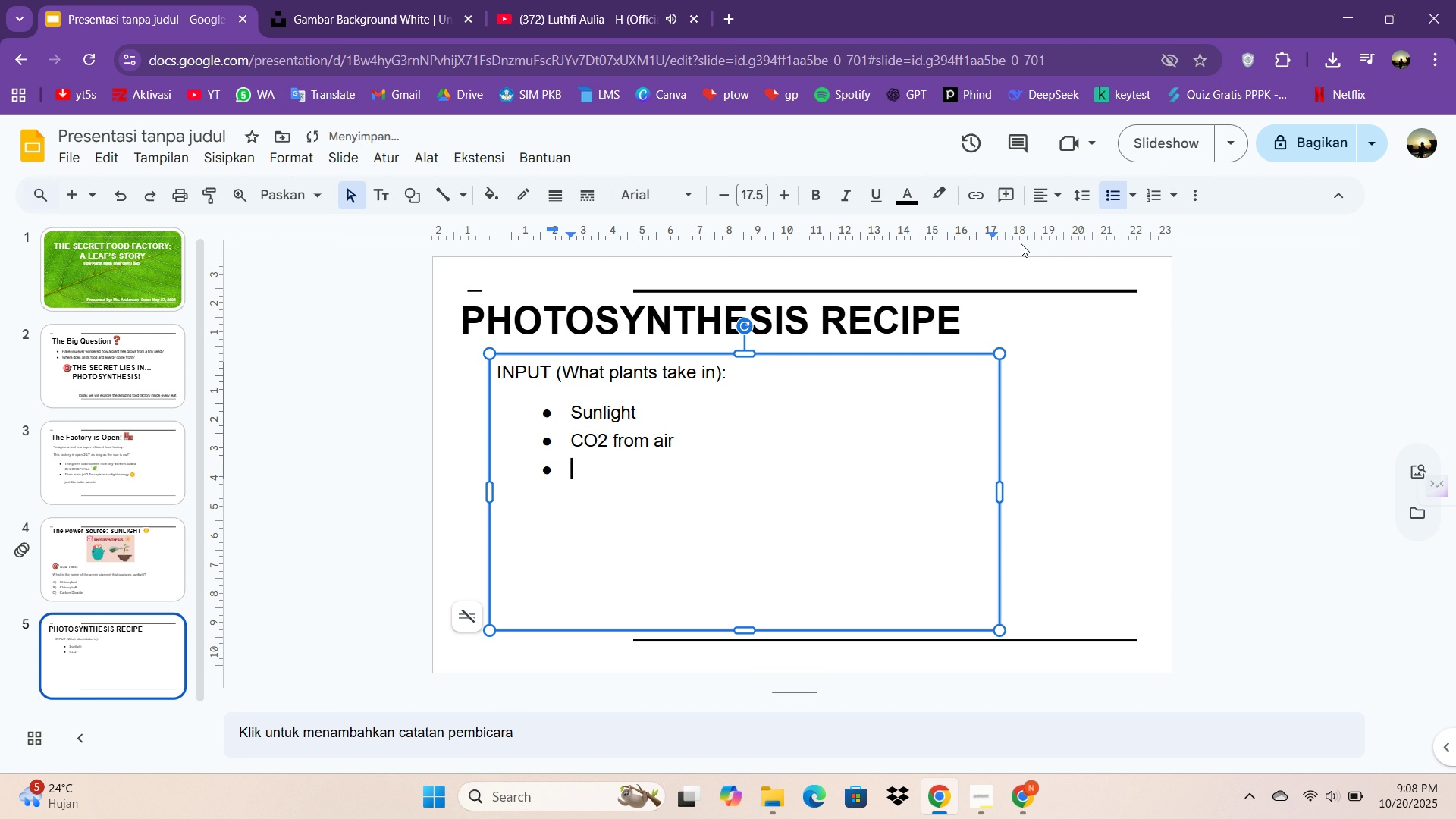 
key(Enter)
 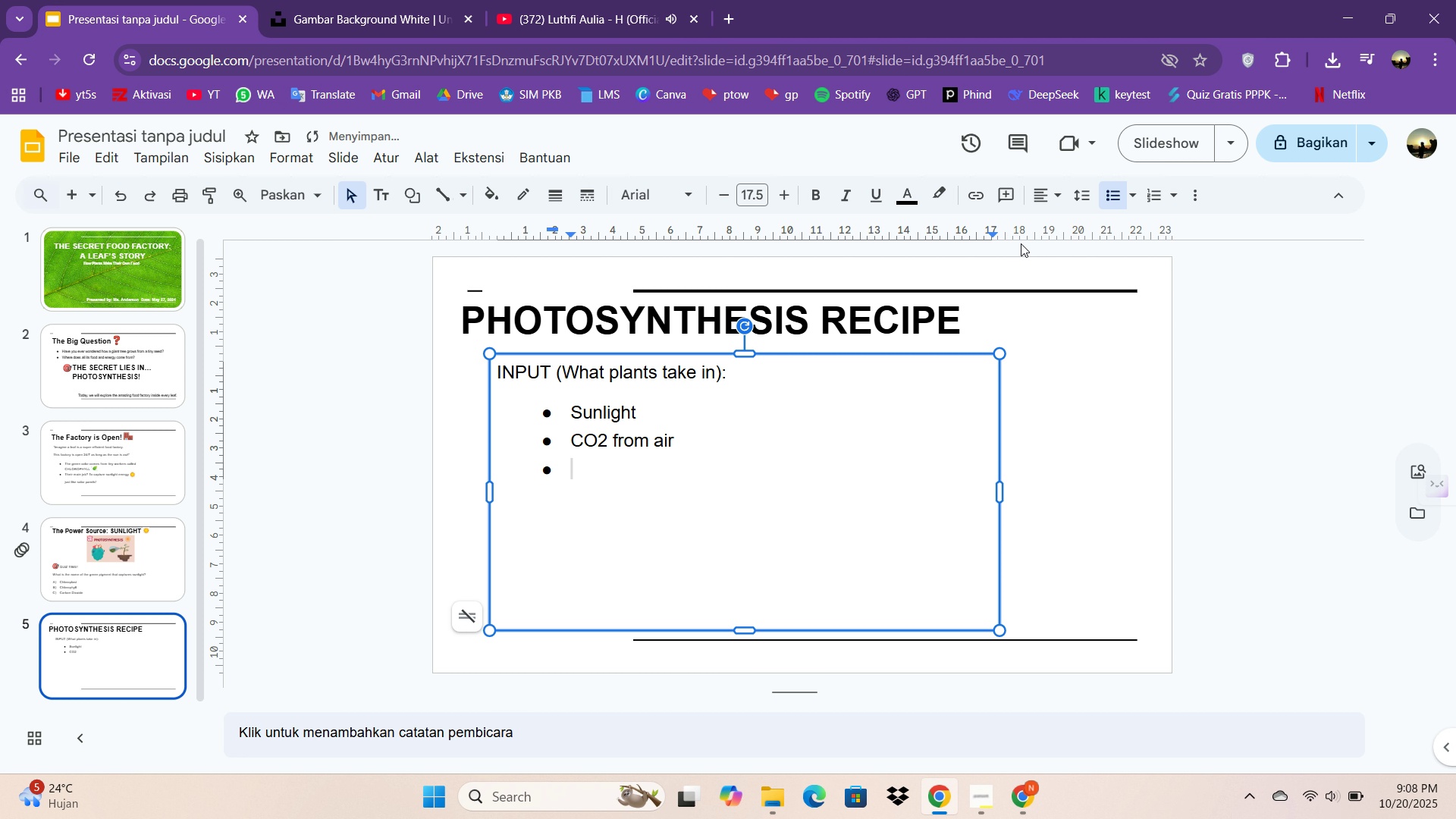 
type(Water from roots)
 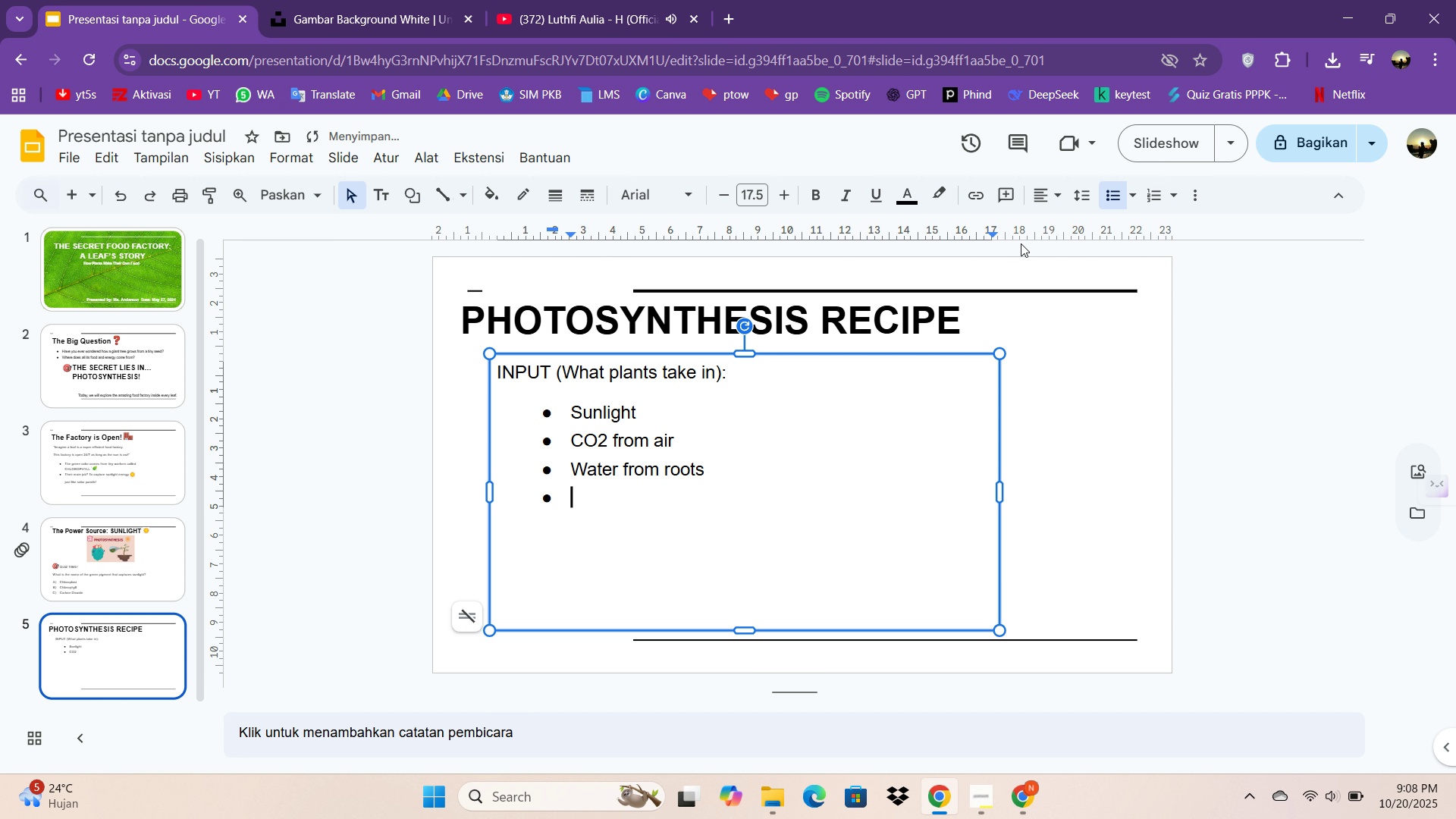 
key(Enter)
 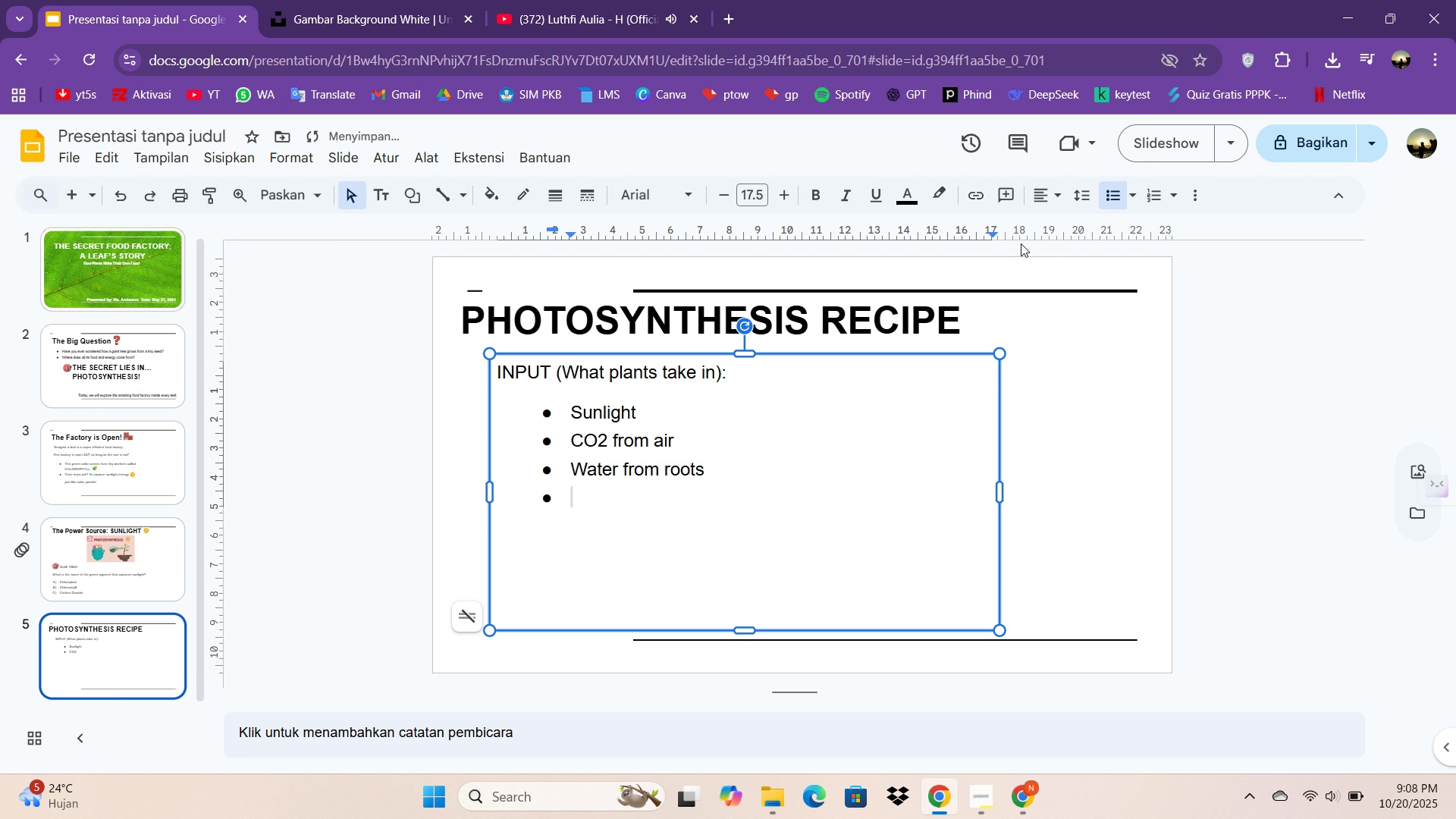 
key(Backspace)
key(Backspace)
type(OUTPUT (What plants mkae)
key(Backspace)
key(Backspace)
key(Backspace)
type(akes))
key(Backspace)
key(Backspace)
type(0:)
 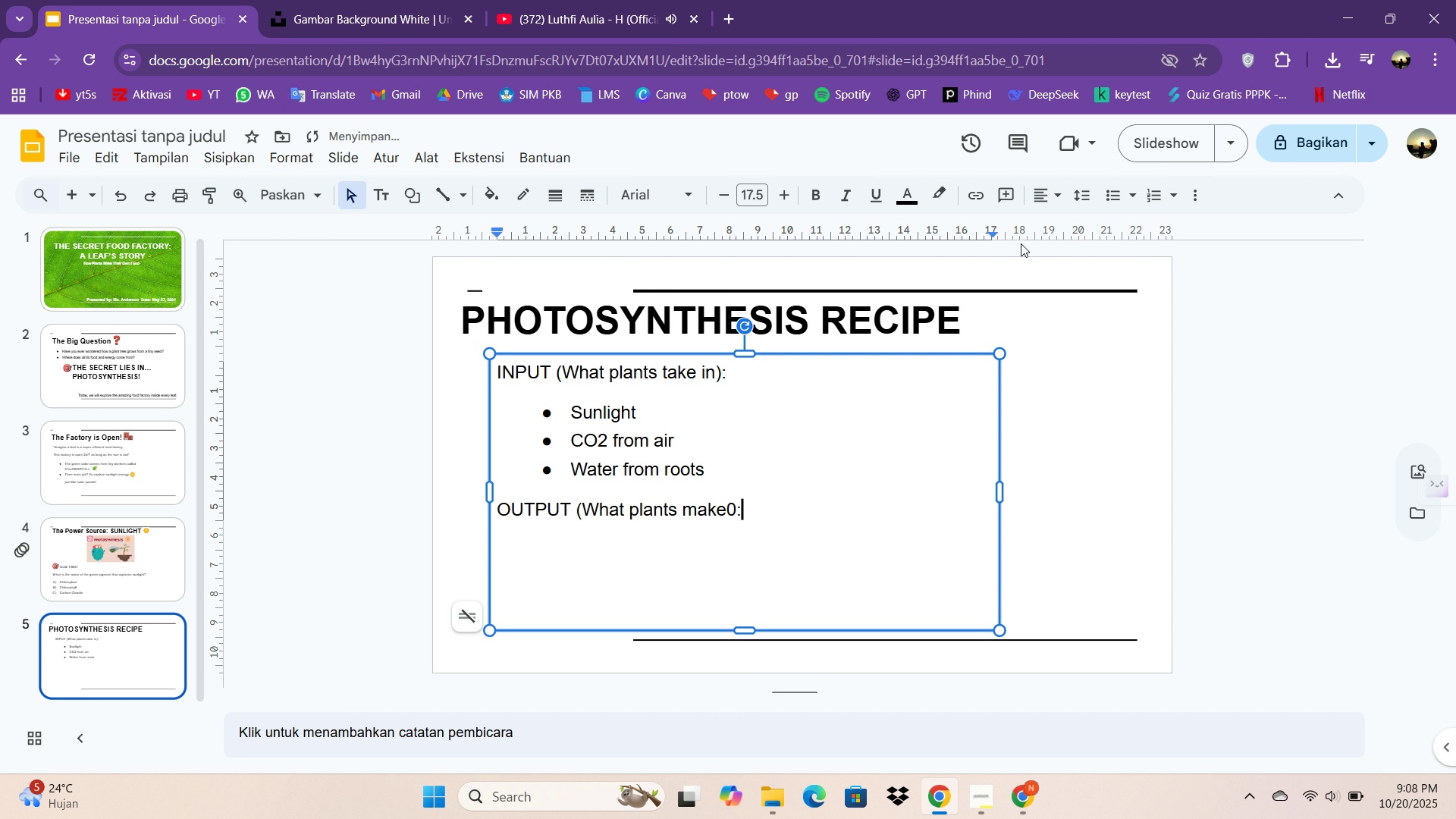 
 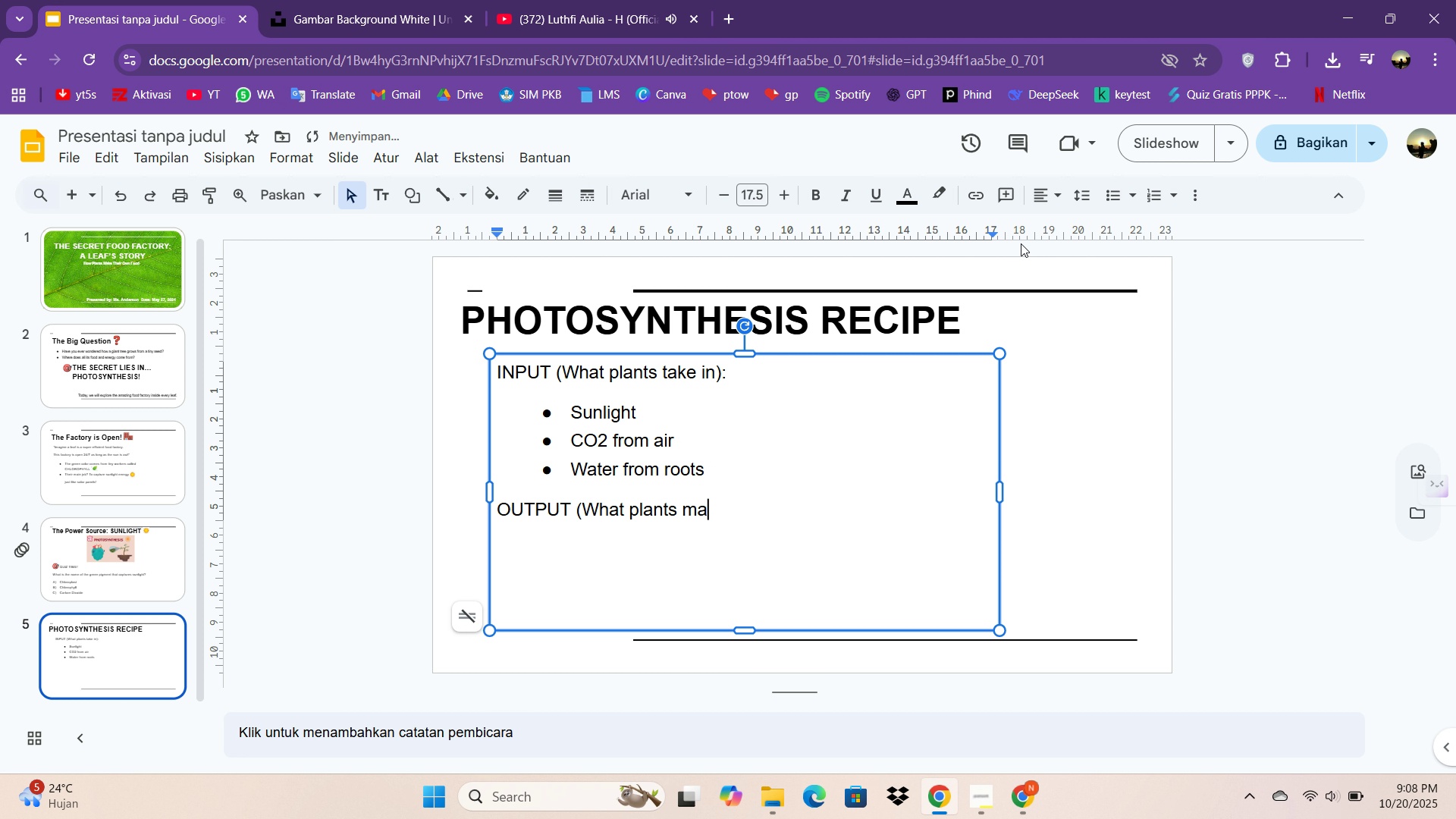 
key(Enter)
 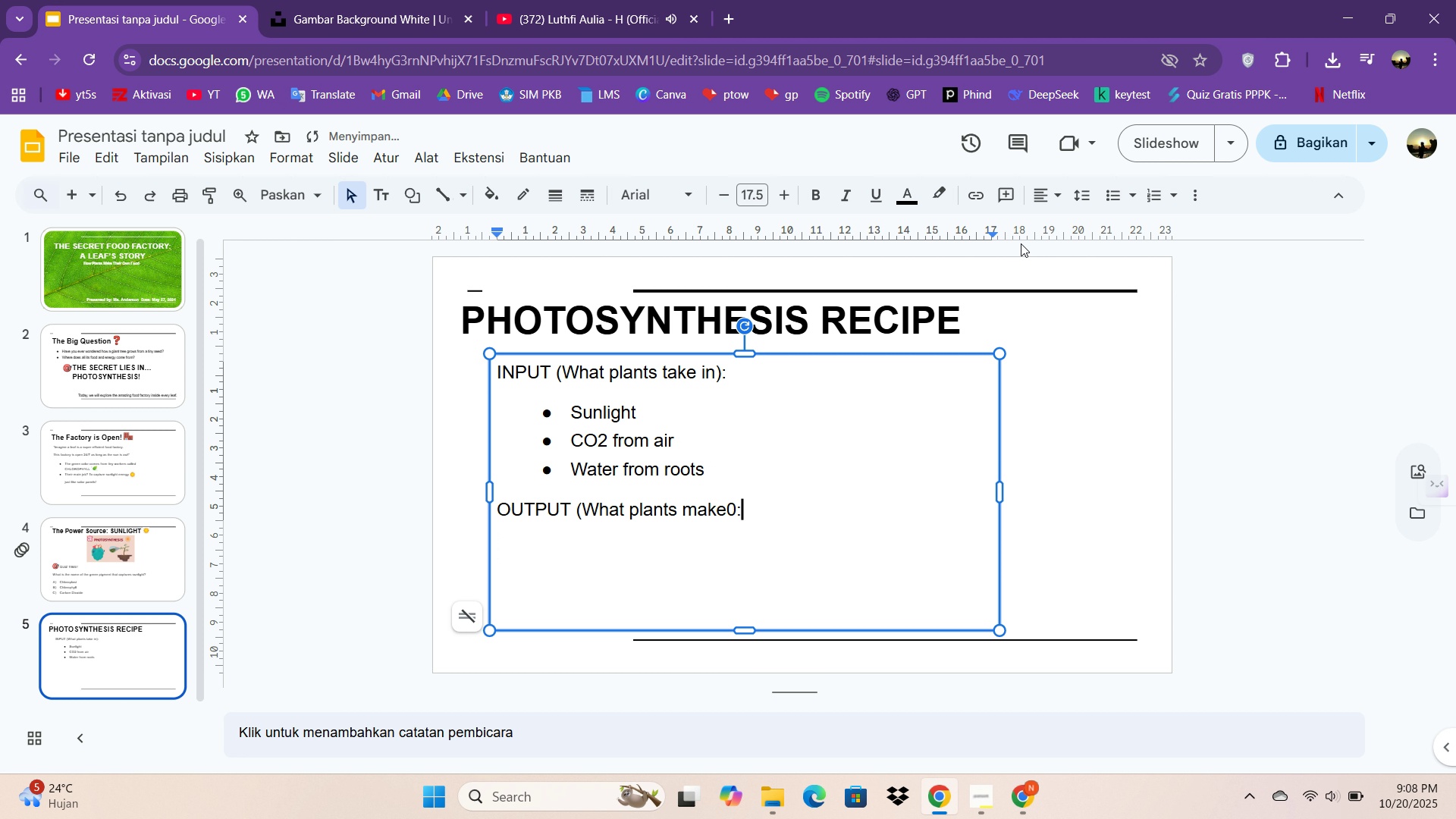 
key(Backspace)
 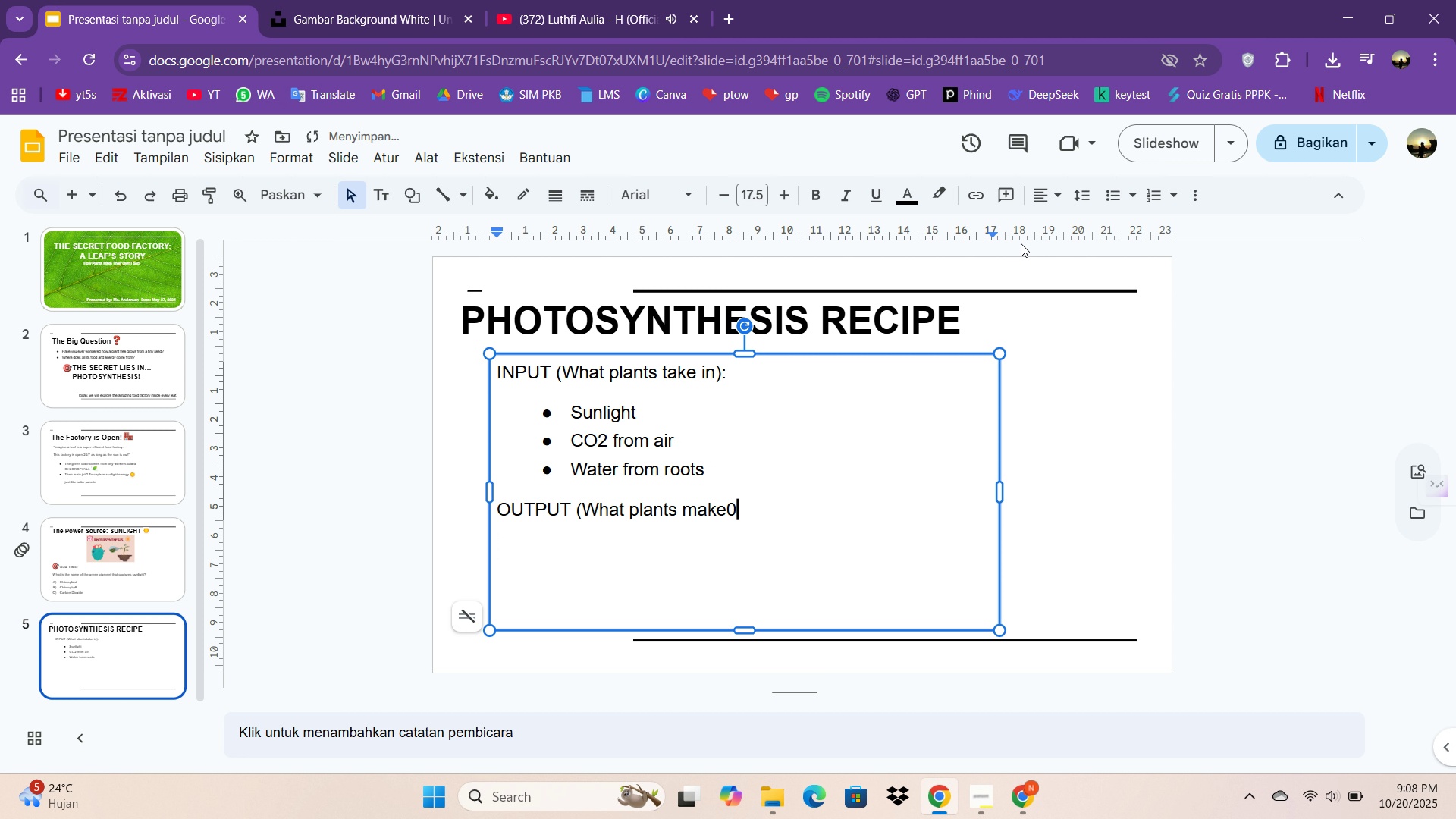 
key(Backspace)
 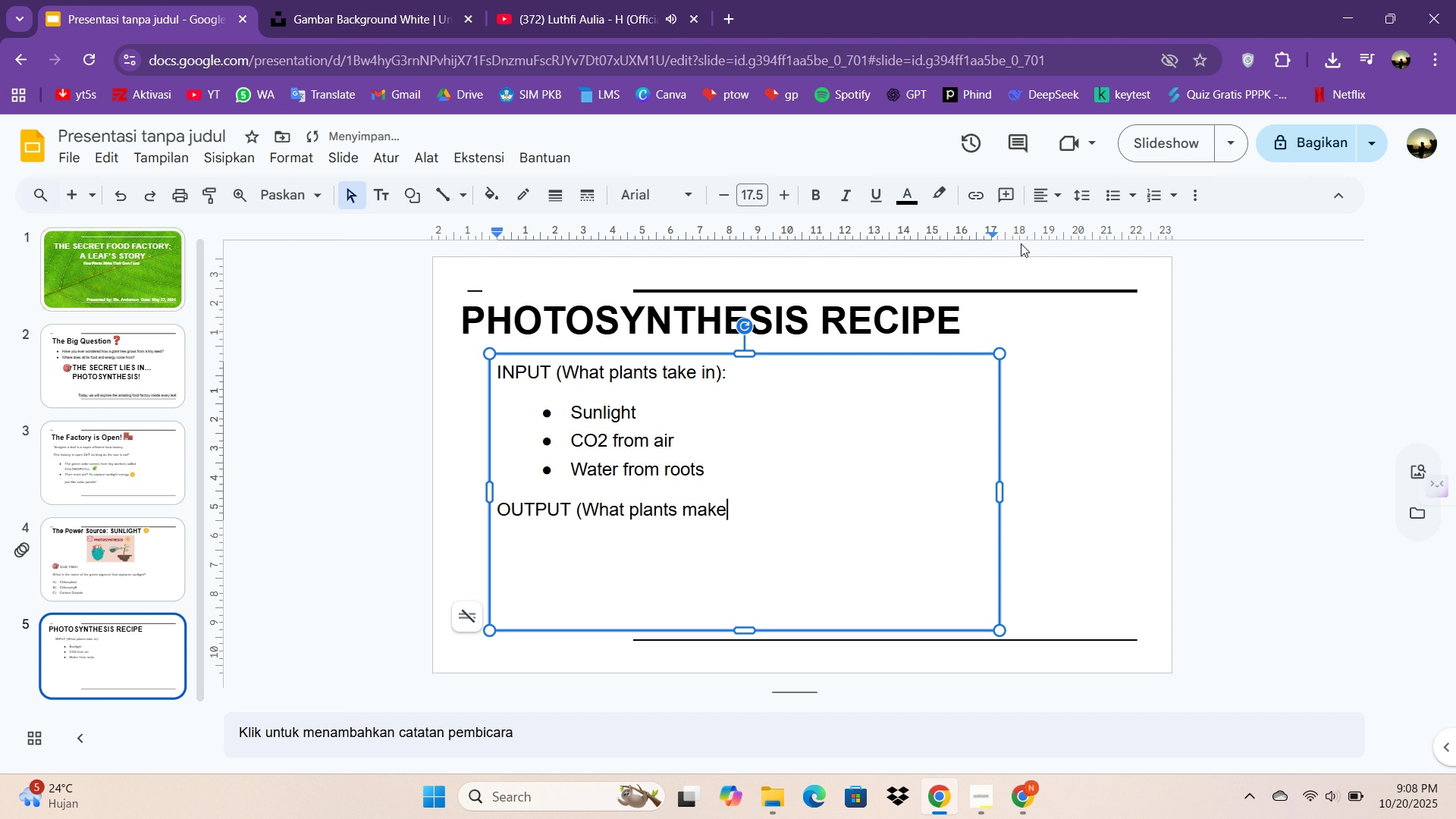 
key(Backspace)
 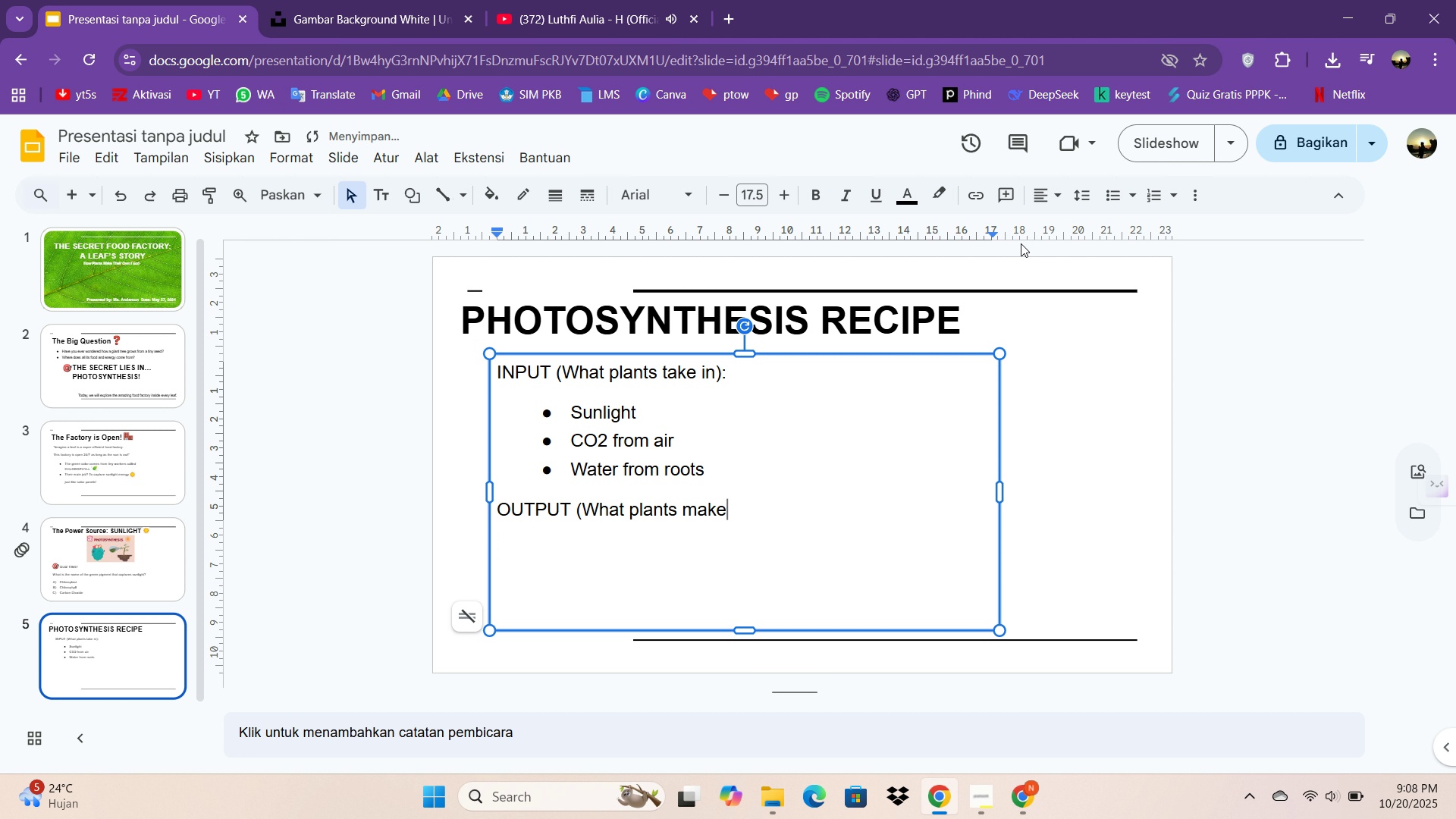 
key(Shift+Semicolon)
 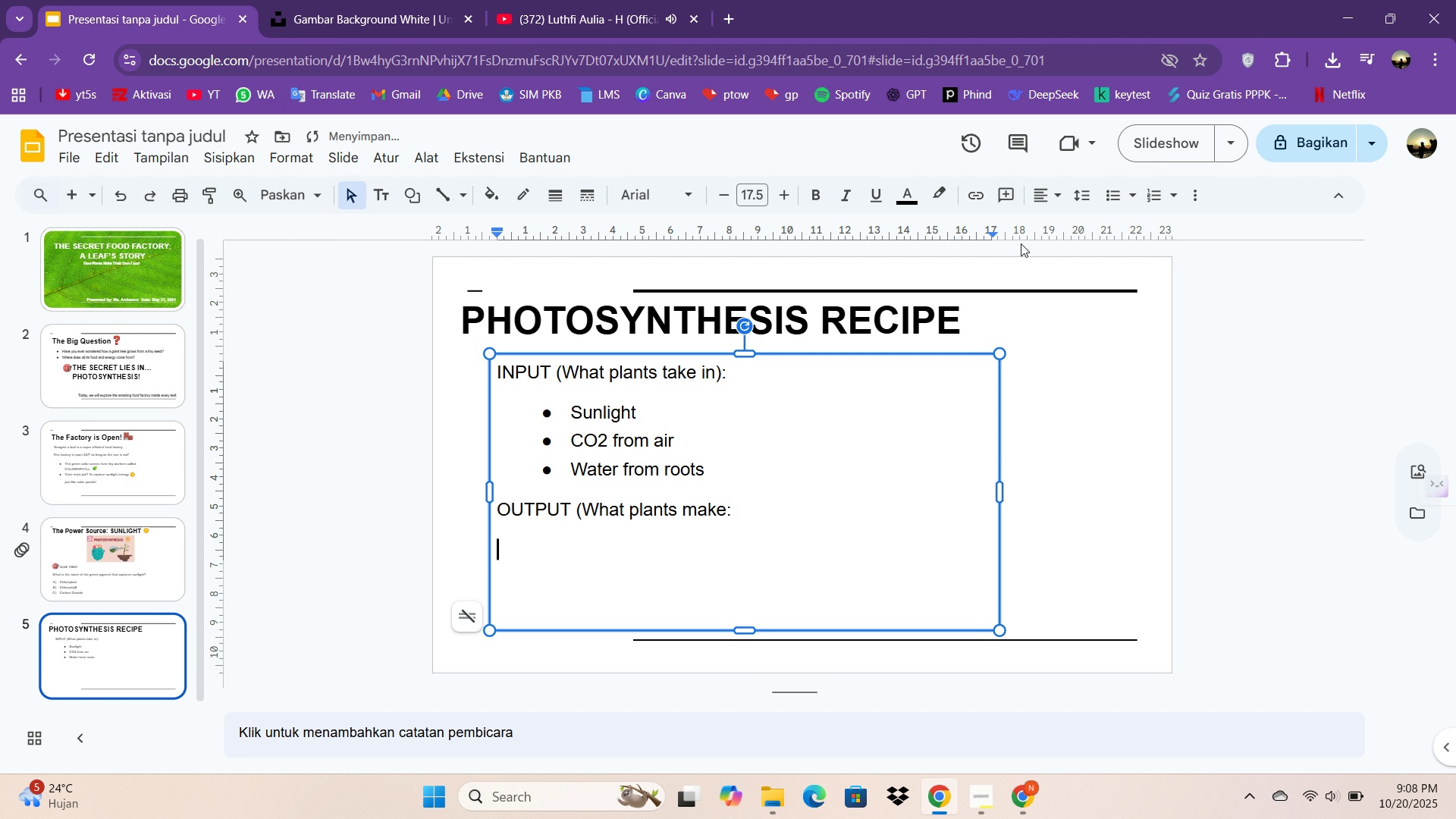 
key(Enter)
 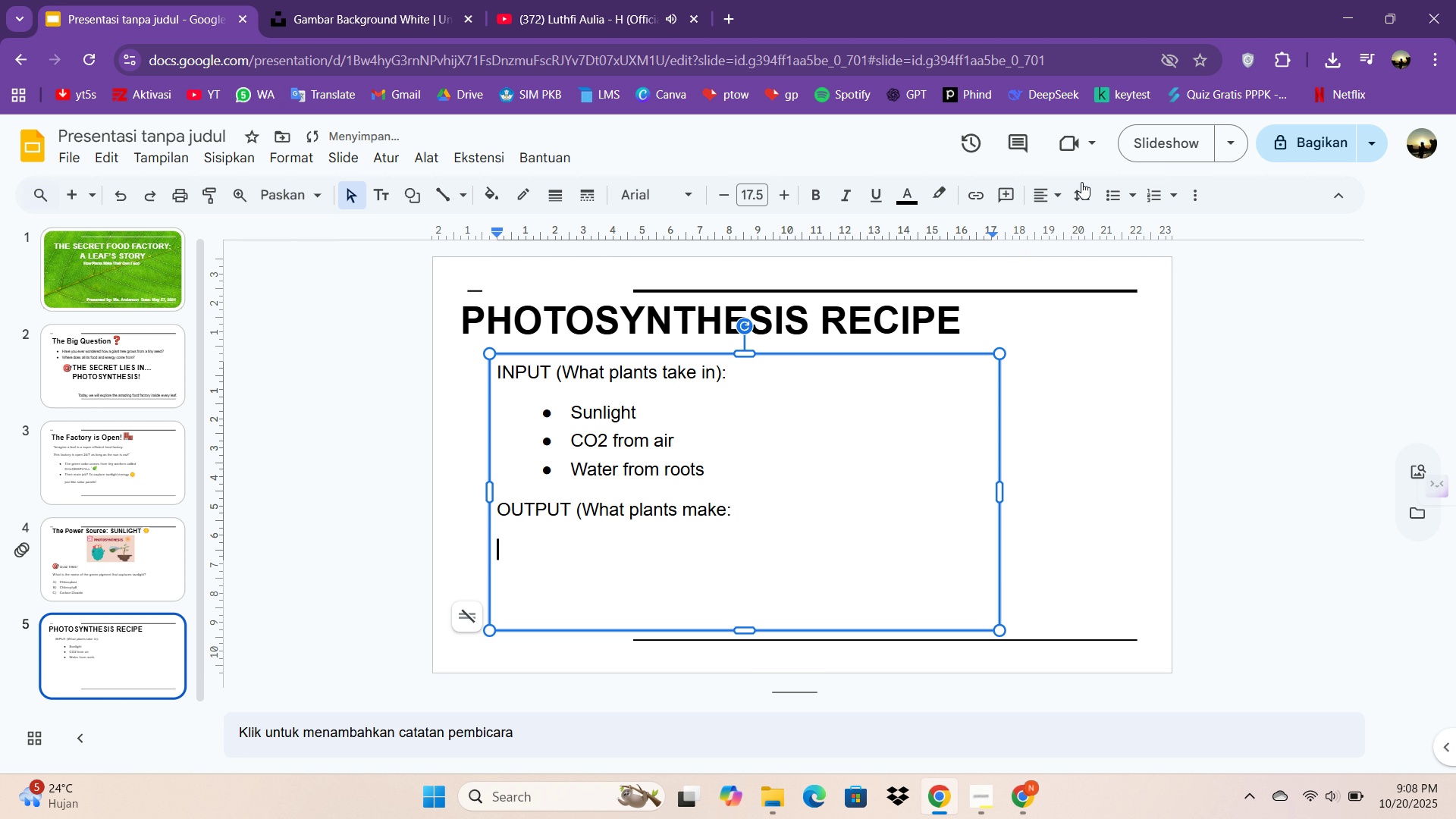 
left_click_drag(start_coordinate=[1086, 188], to_coordinate=[1081, 193])
 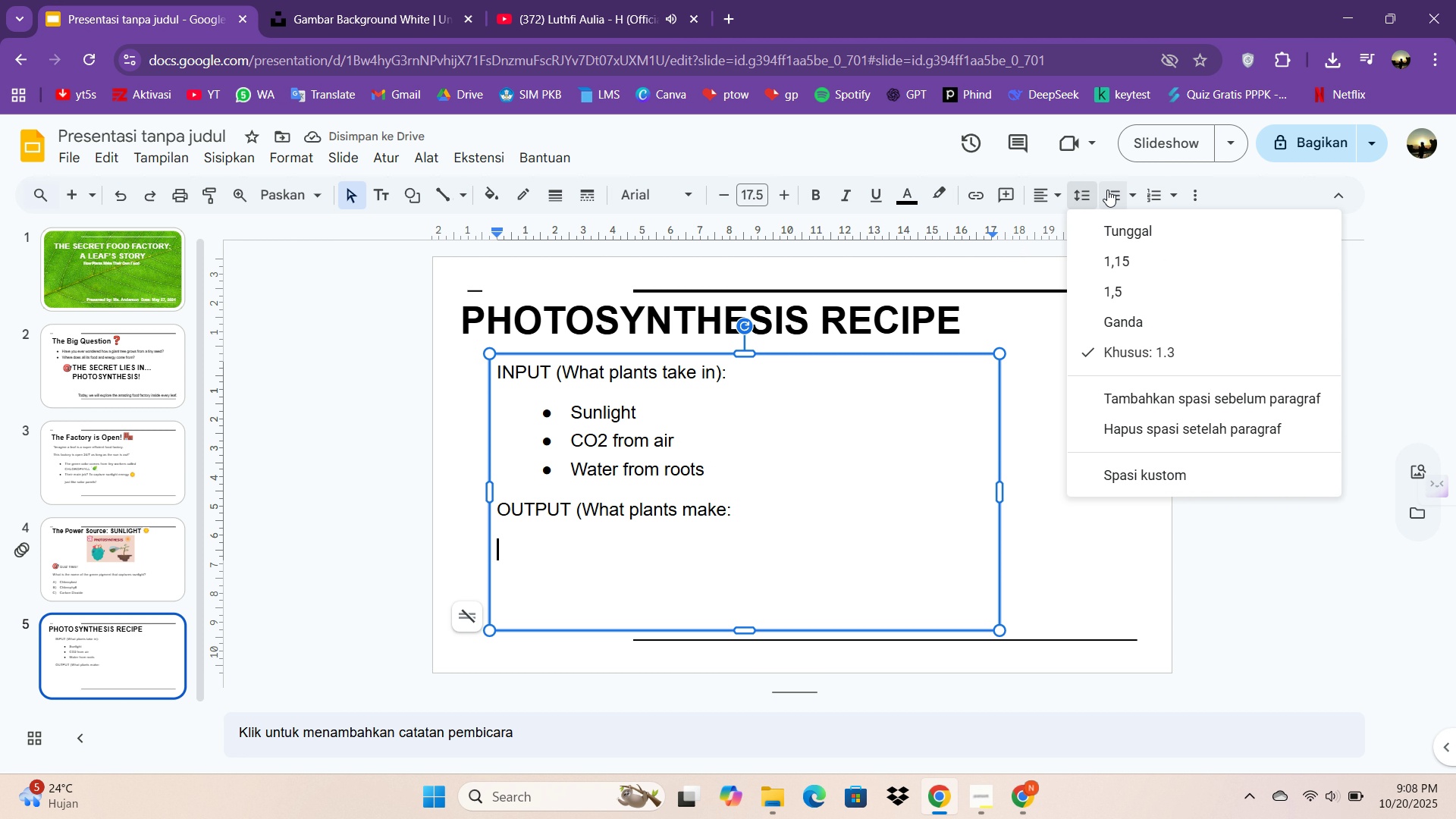 
left_click([1107, 190])
 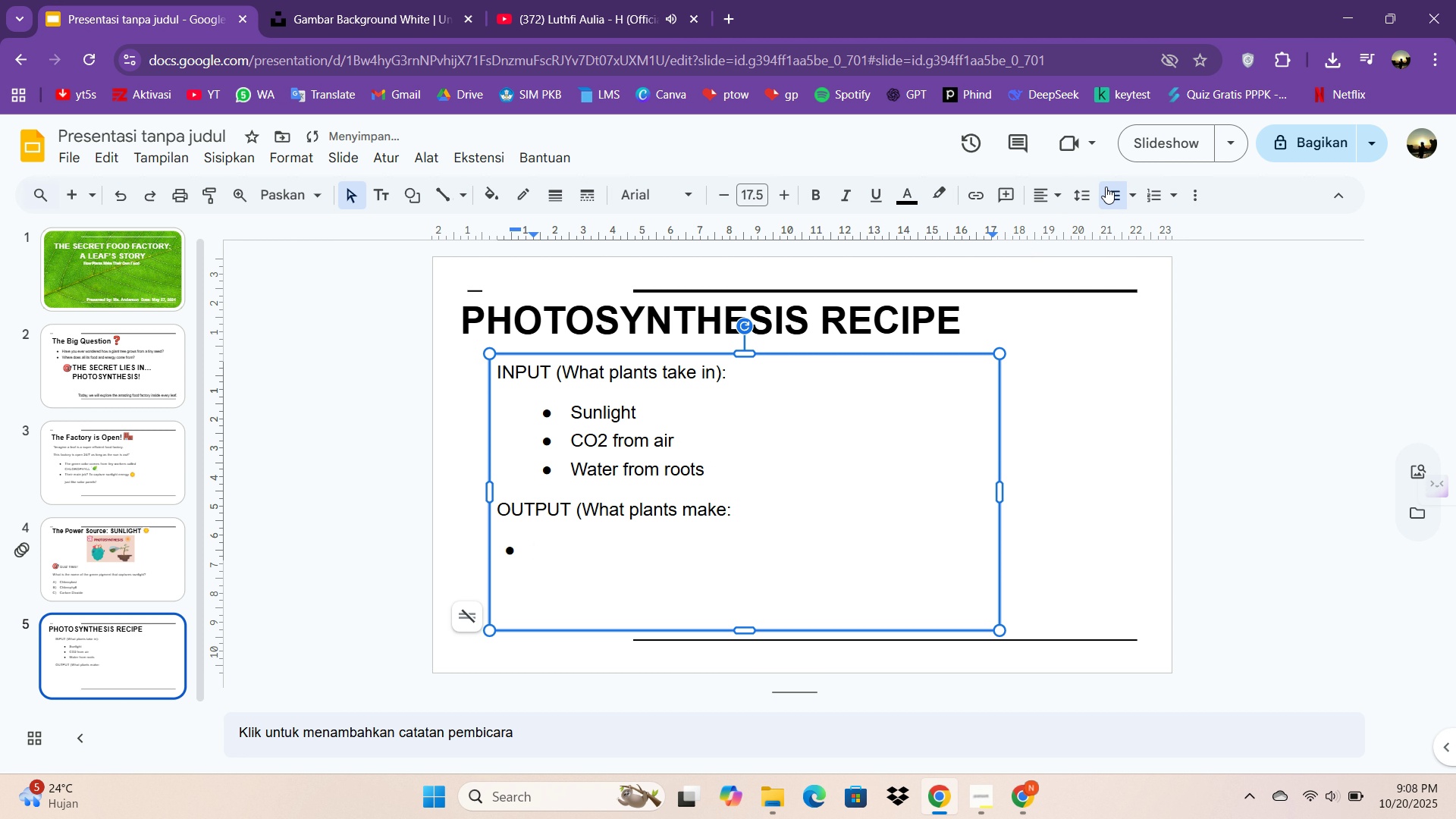 
key(Tab)
type(food)
key(Backspace)
key(Backspace)
key(Backspace)
key(Backspace)
type(Food for platns)
key(Backspace)
key(Backspace)
key(Backspace)
type(nt)
 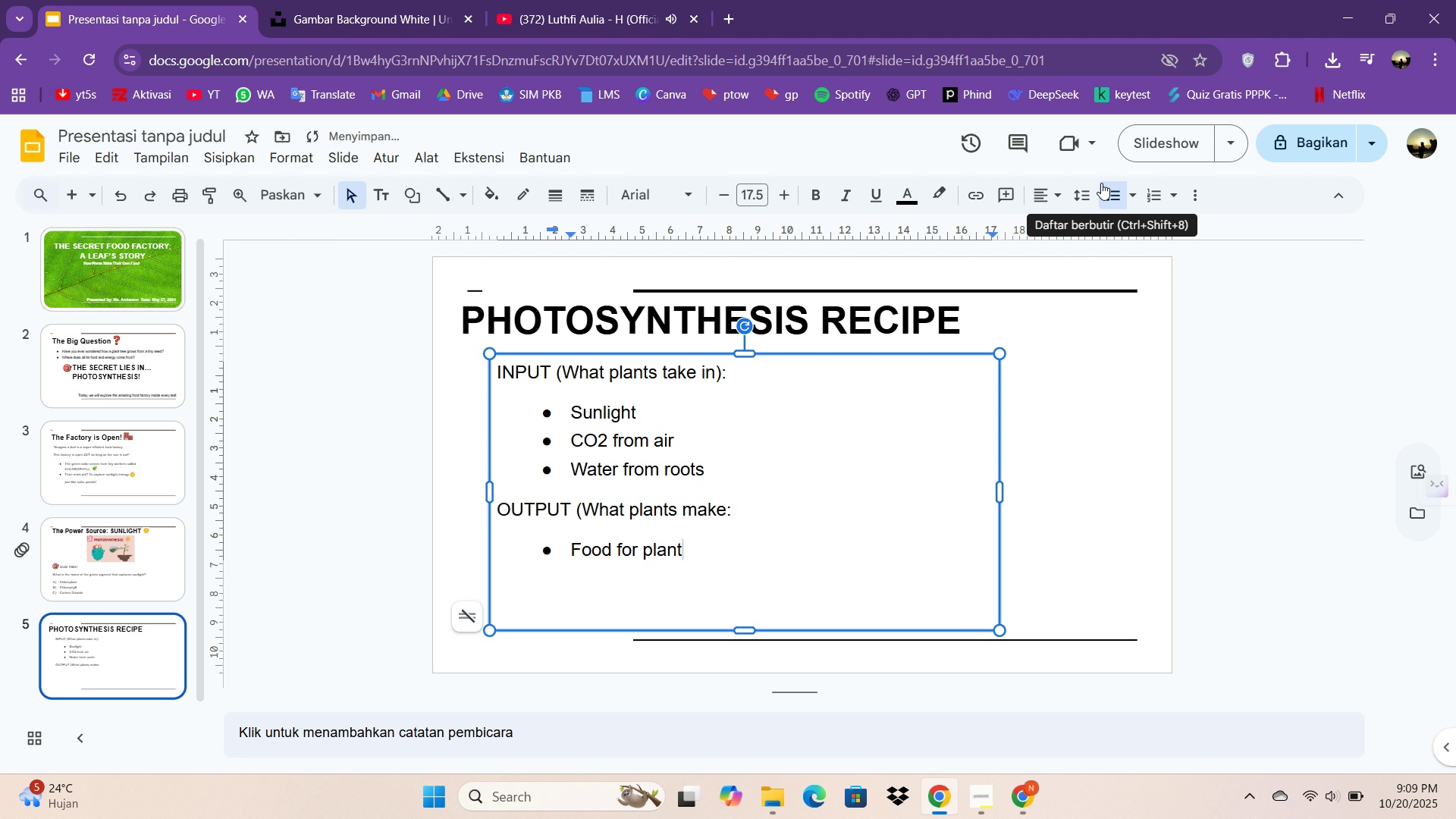 
key(Enter)
 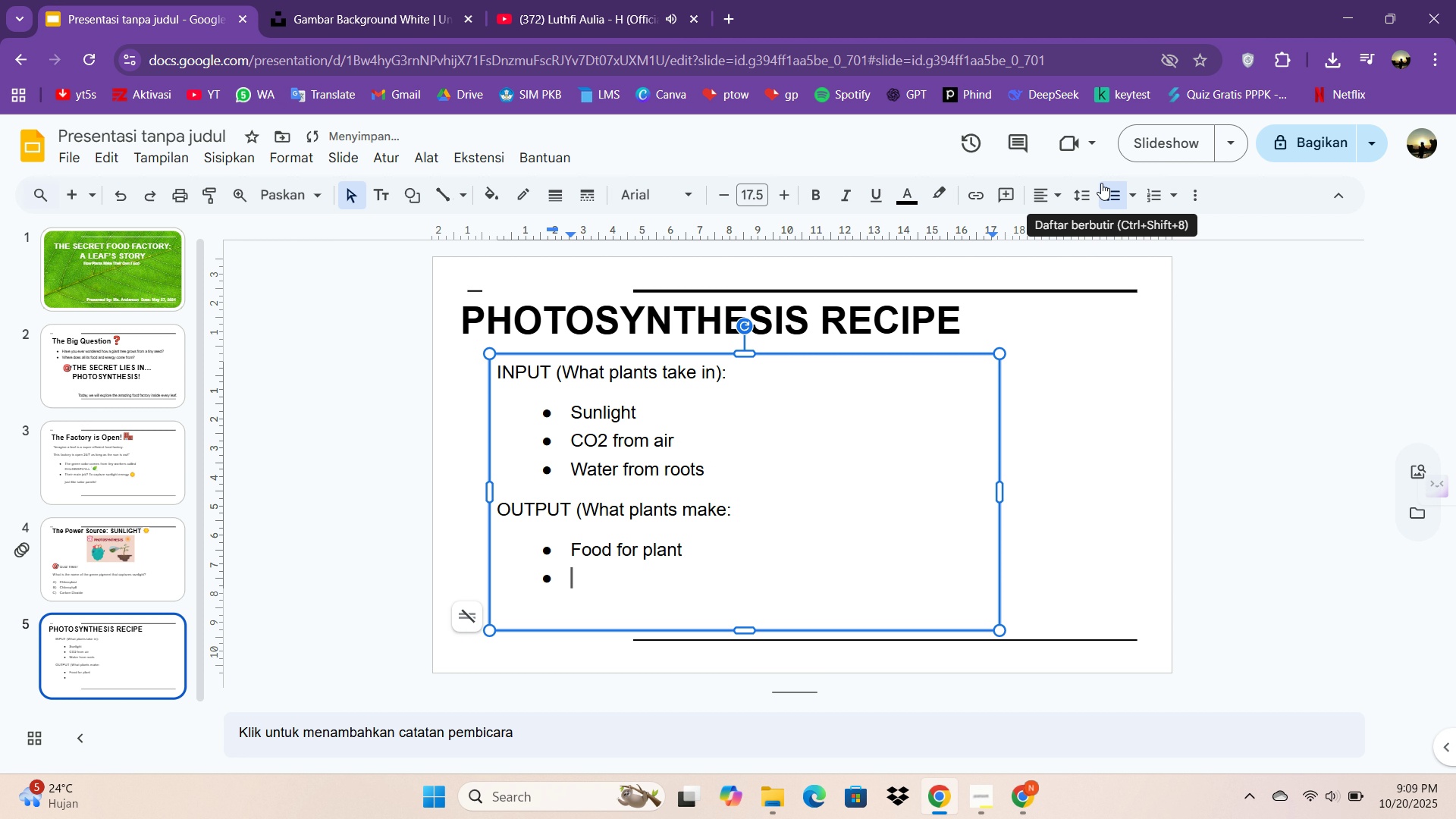 
type(P)
key(Backspace)
type(Oxygen for us)
 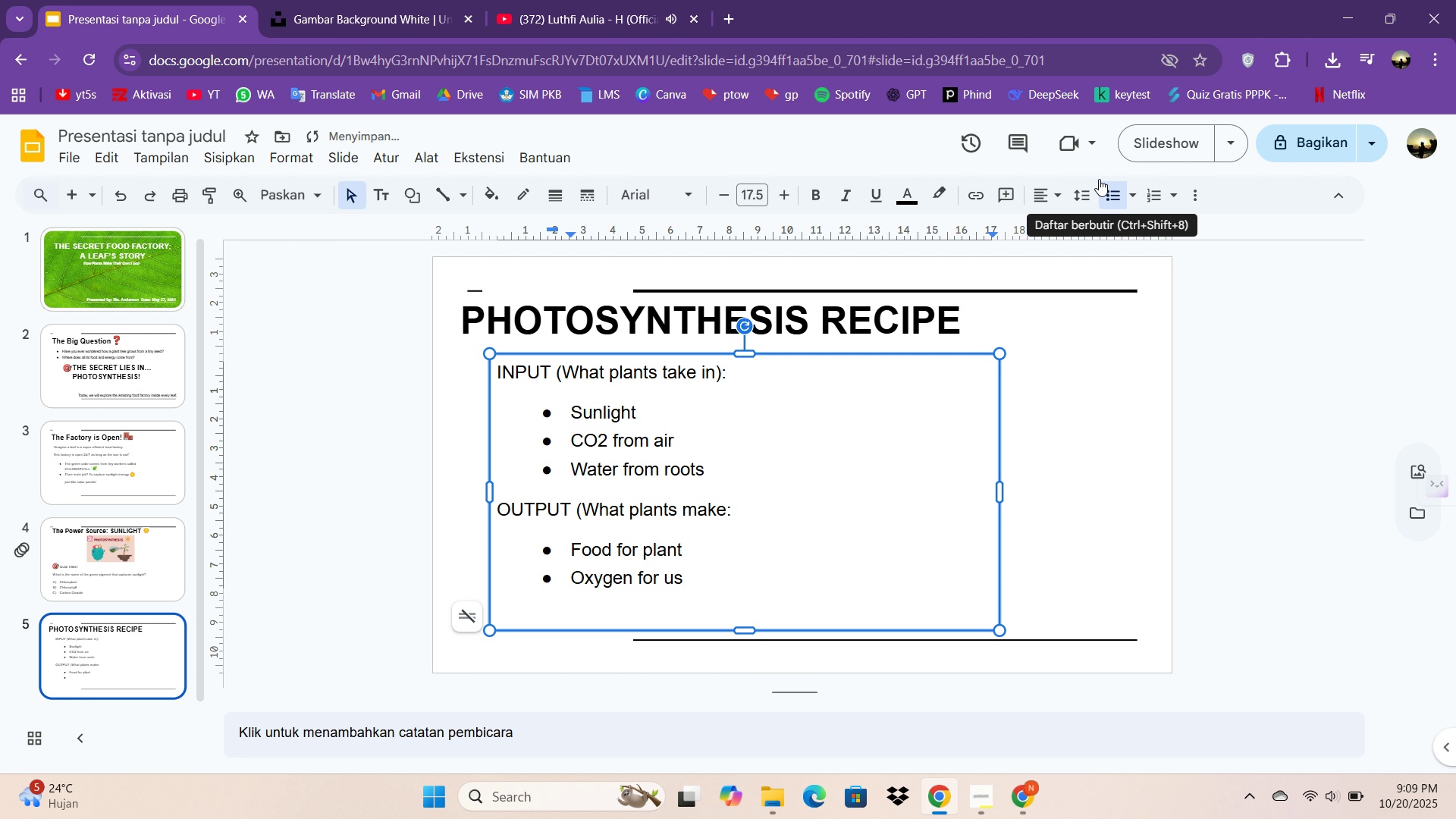 
right_click([62, 624])
 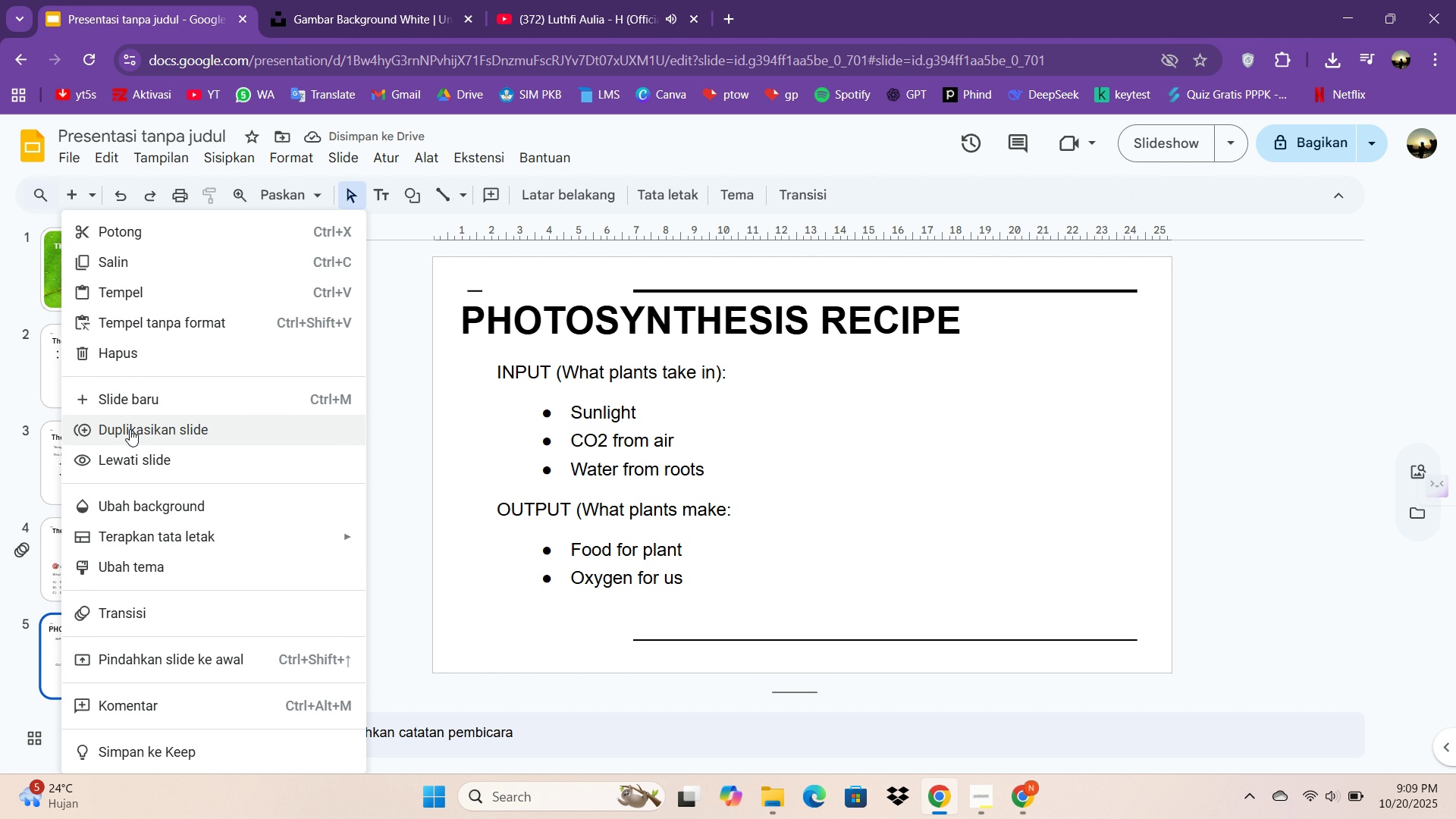 
left_click([130, 429])
 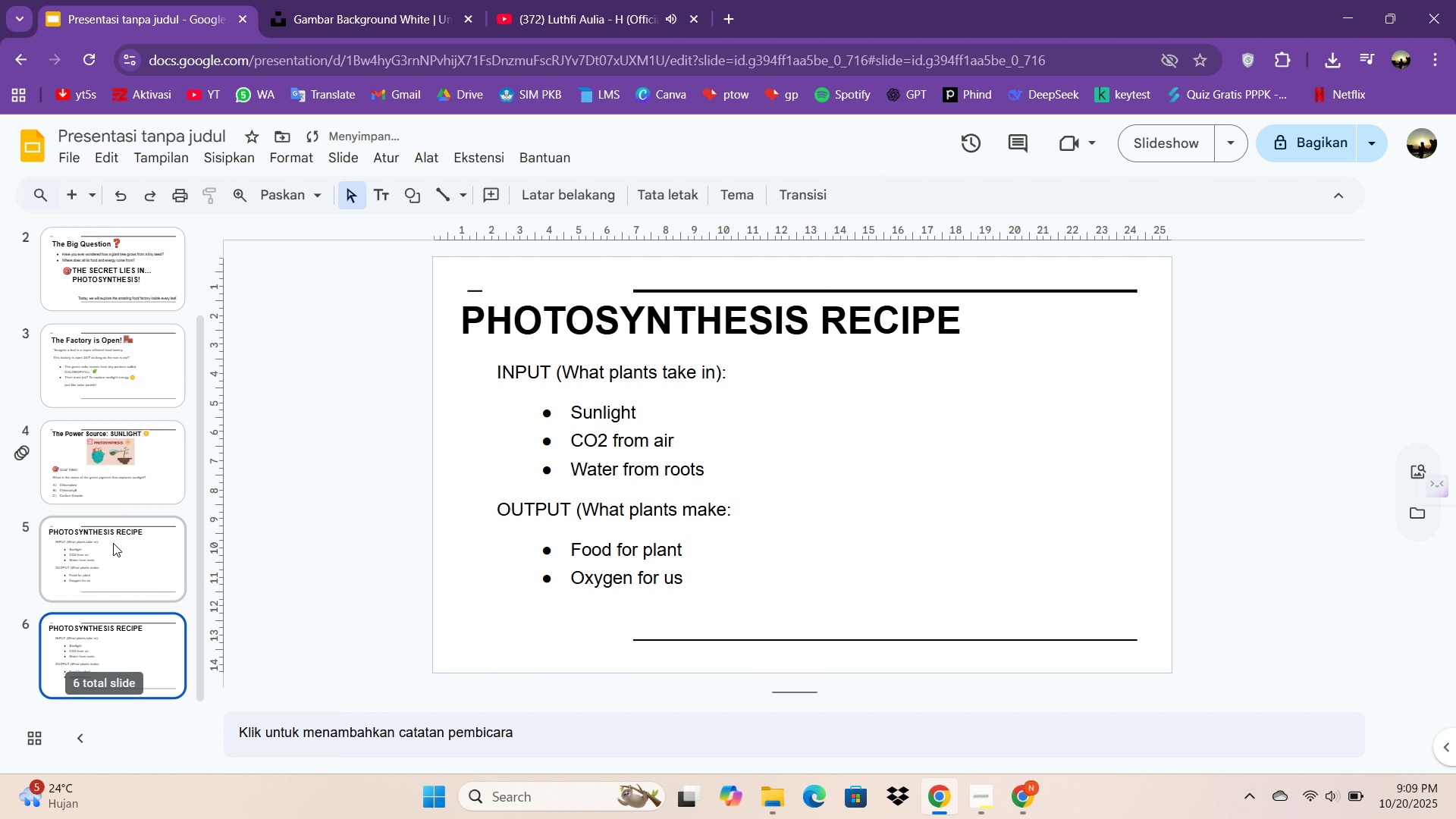 
scroll: coordinate [112, 551], scroll_direction: down, amount: 2.0
 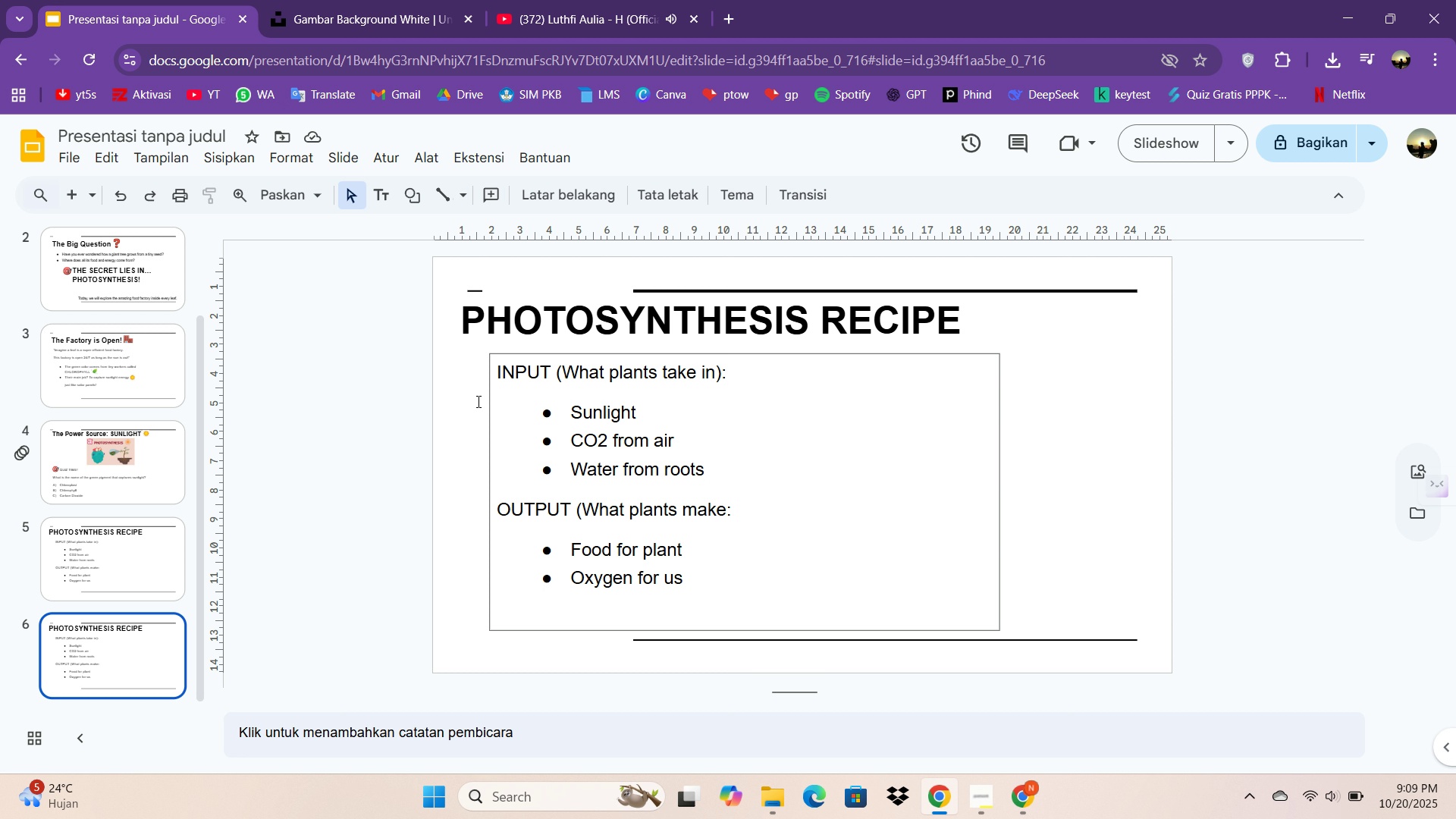 
wait(22.87)
 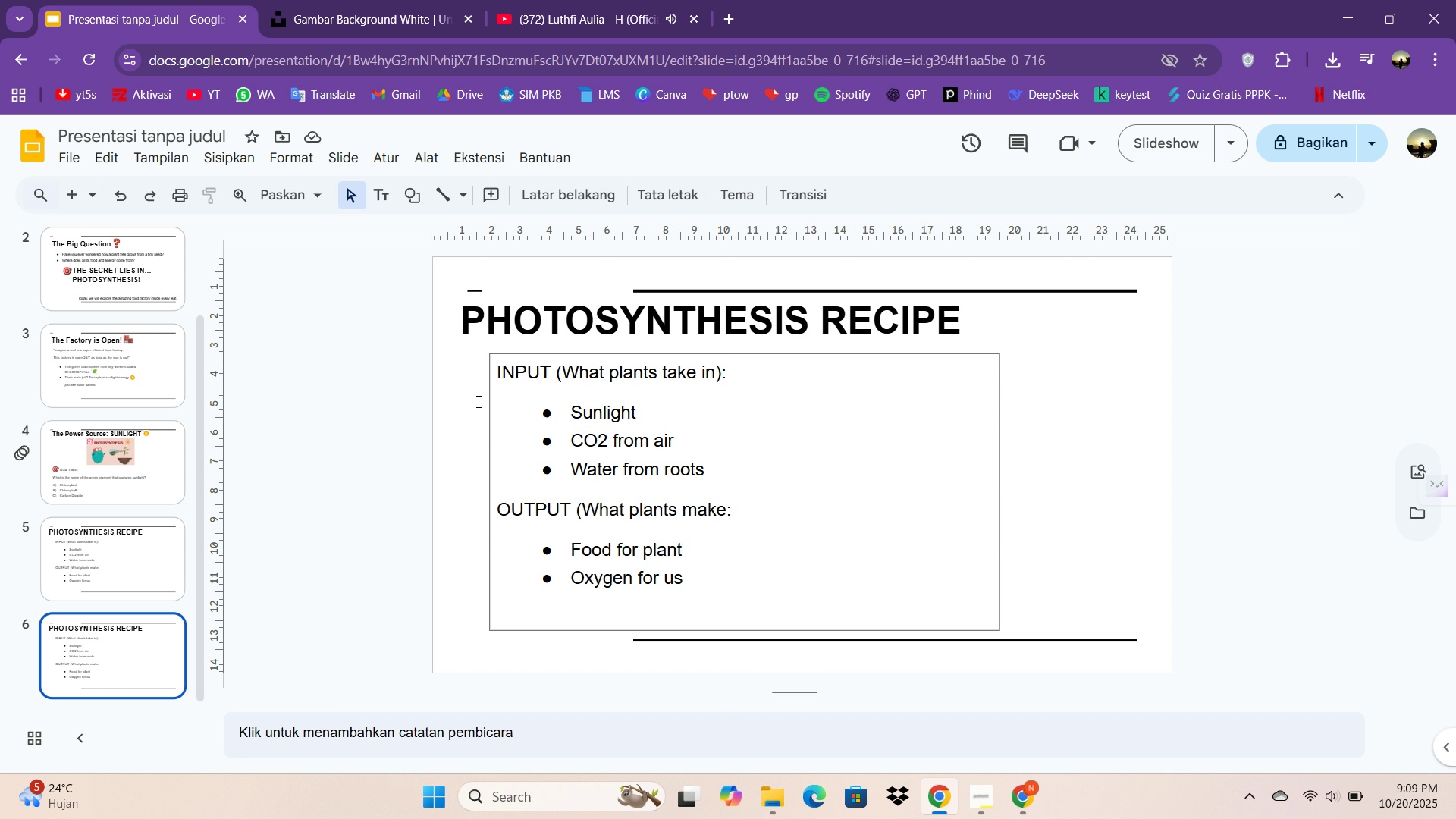 
double_click([692, 327])
 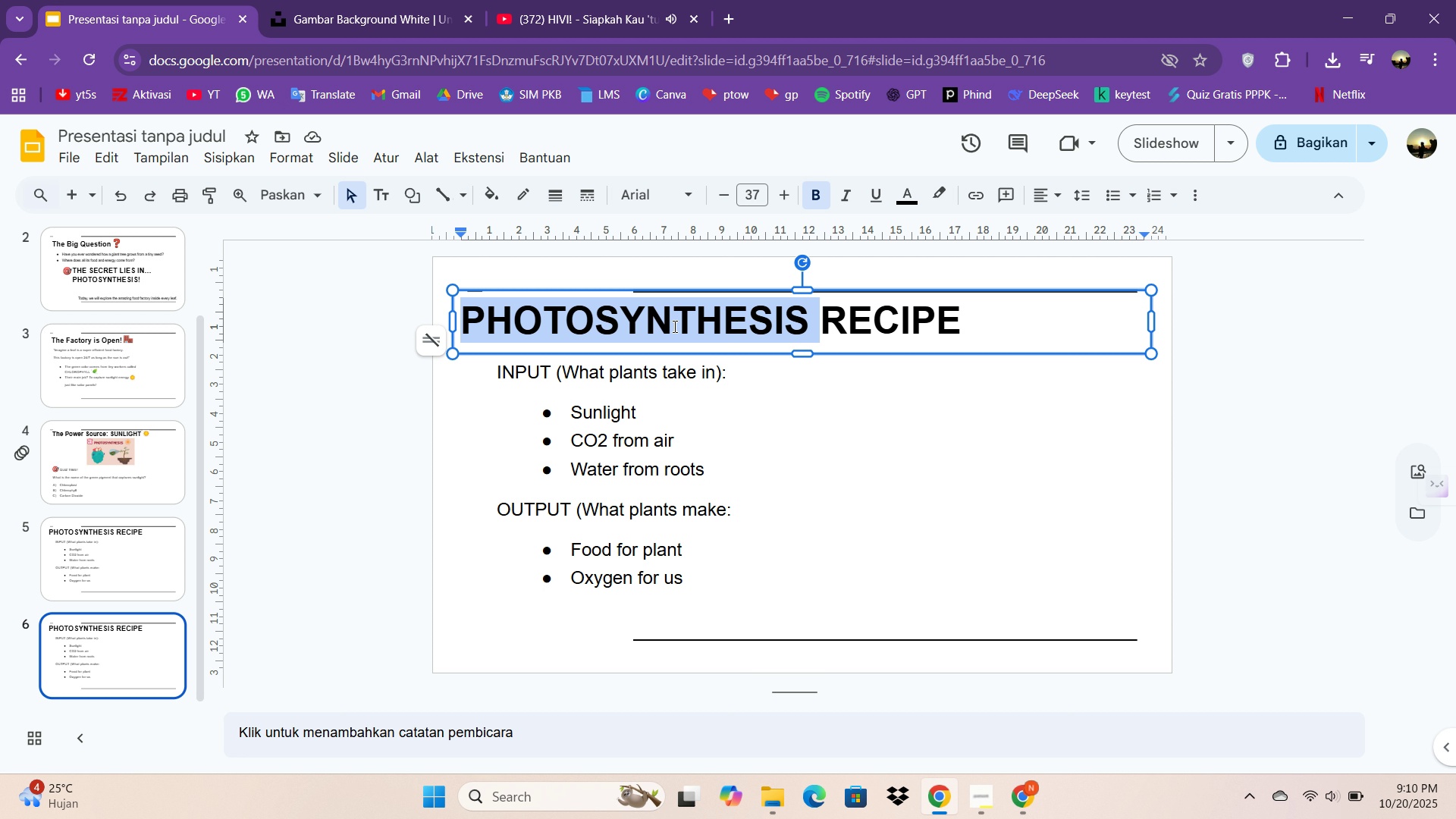 
wait(69.24)
 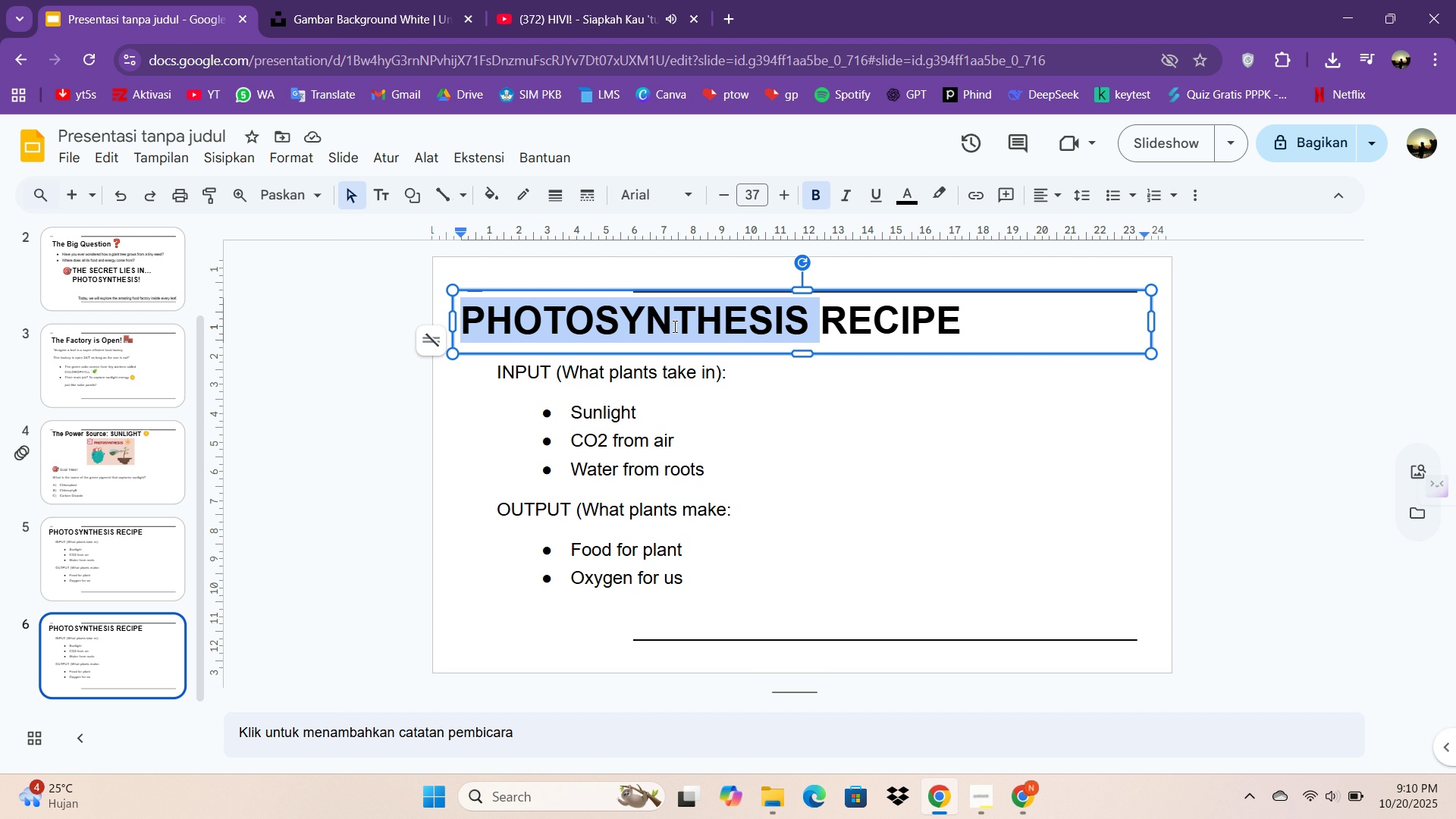 
key(Control+ControlLeft)
 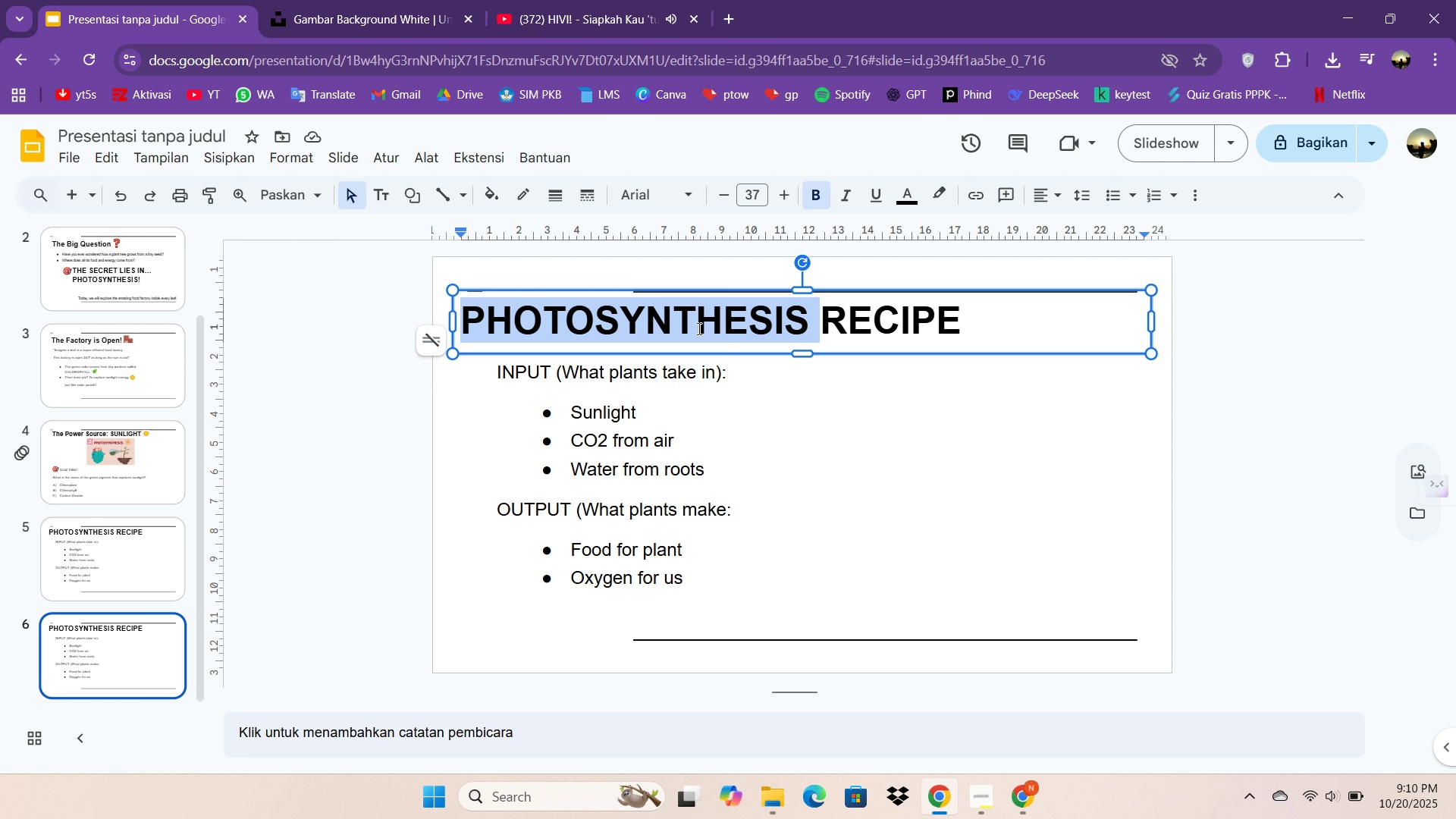 
key(Control+A)
 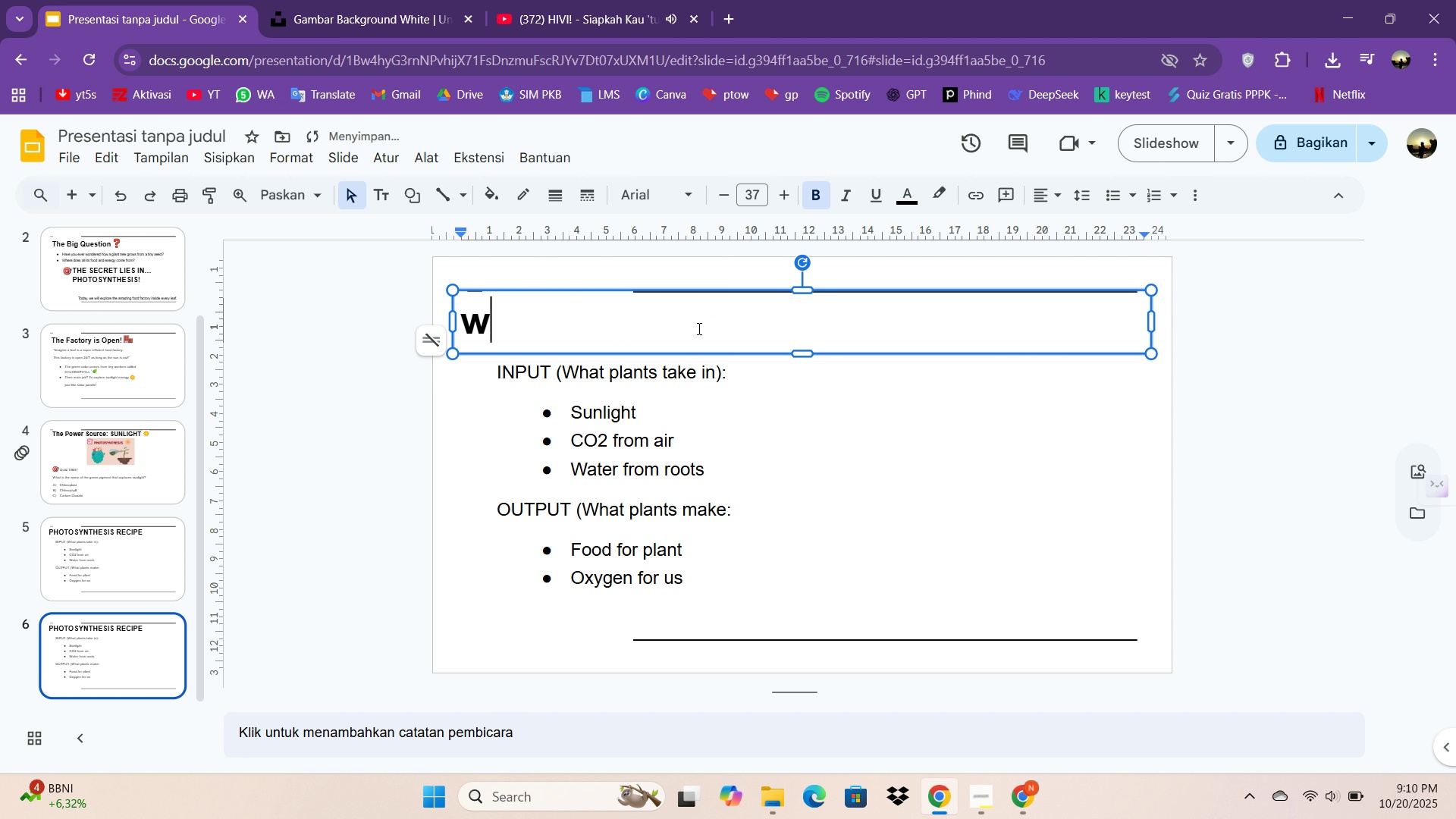 
type(w)
key(Backspace)
type(What R+T)
key(Backspace)
key(Backspace)
key(Backspace)
type(TWO things do plants)
 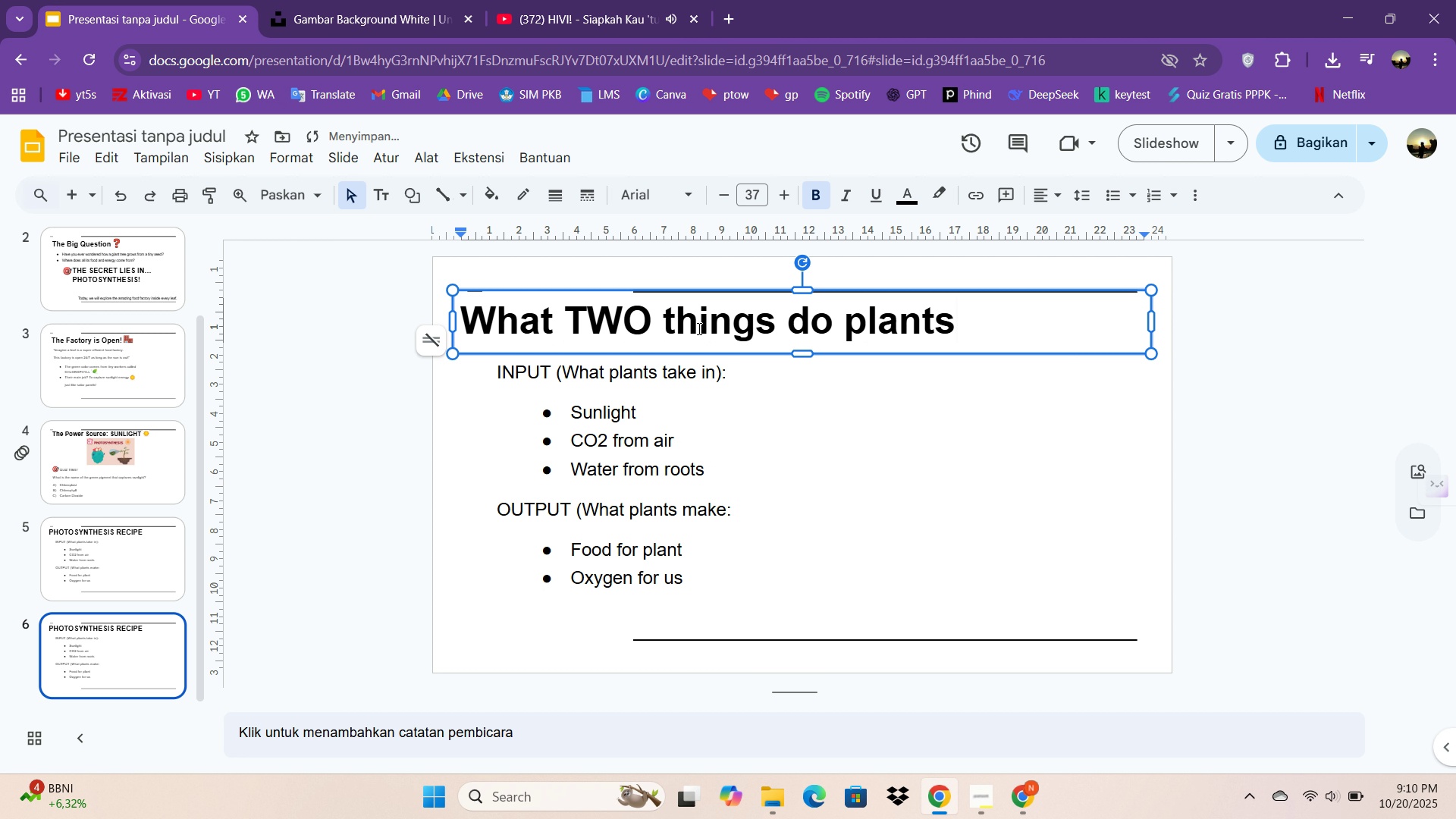 
wait(52.2)
 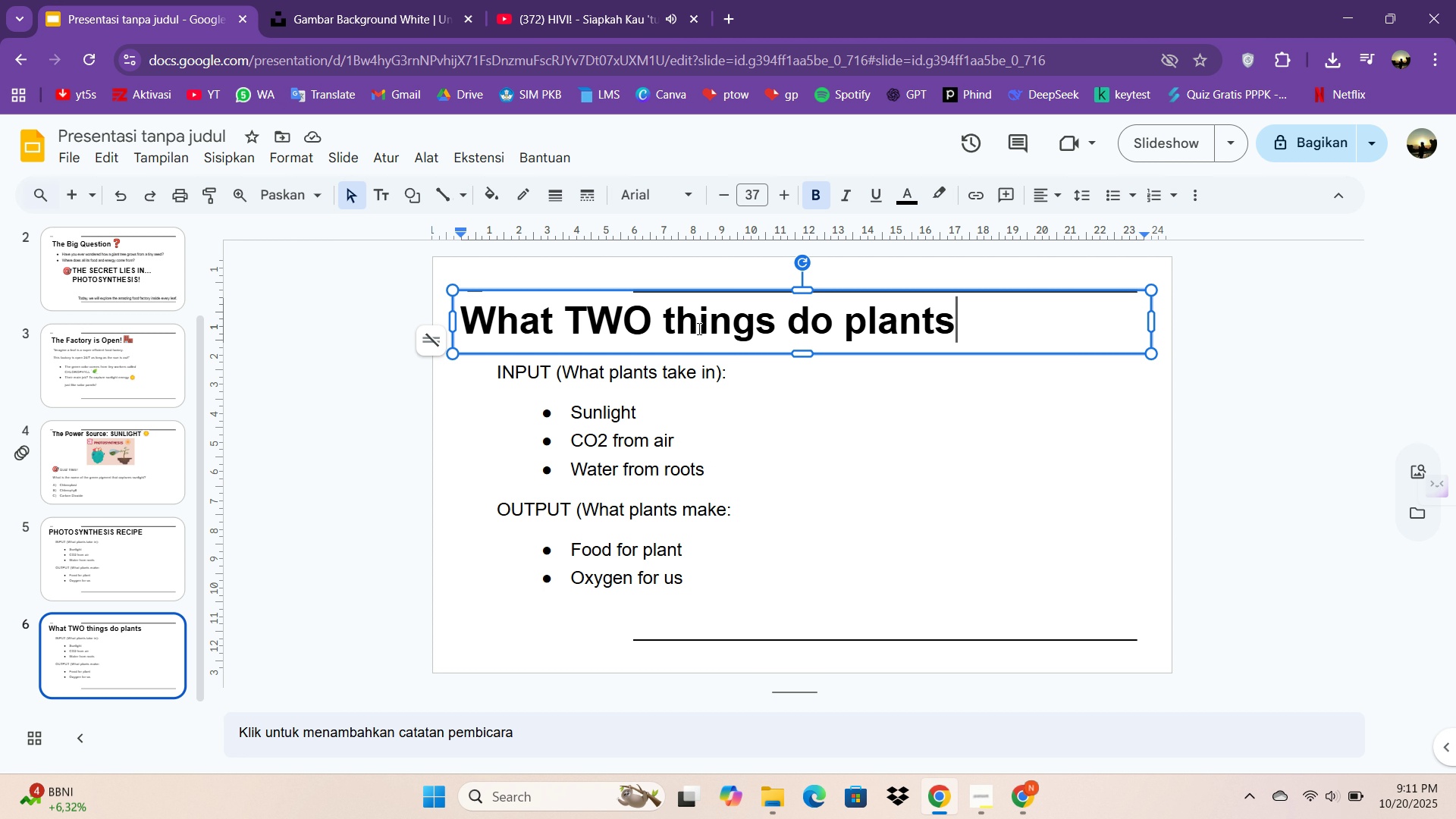 
scroll: coordinate [194, 476], scroll_direction: up, amount: 5.0
 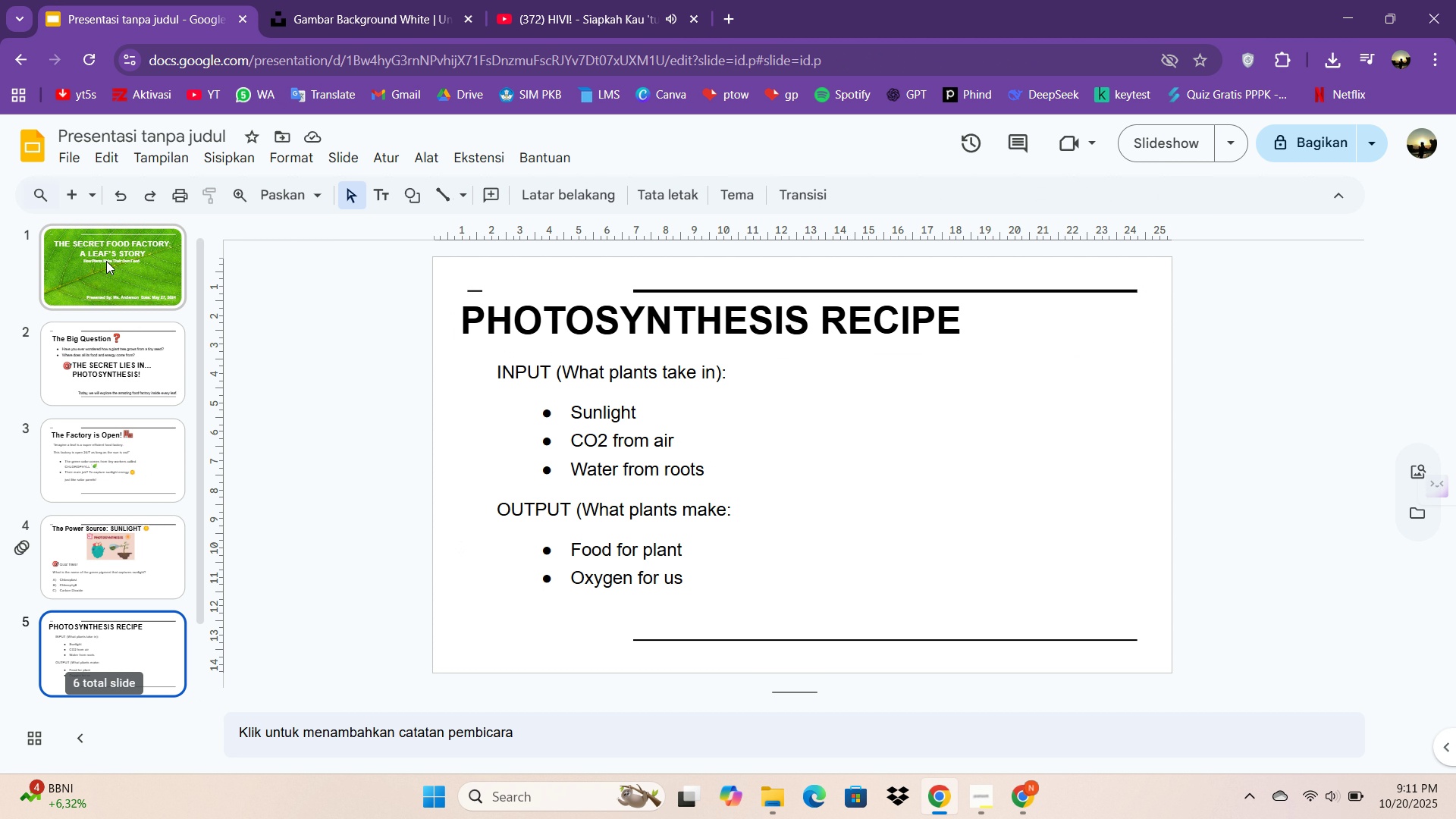 
left_click([106, 261])
 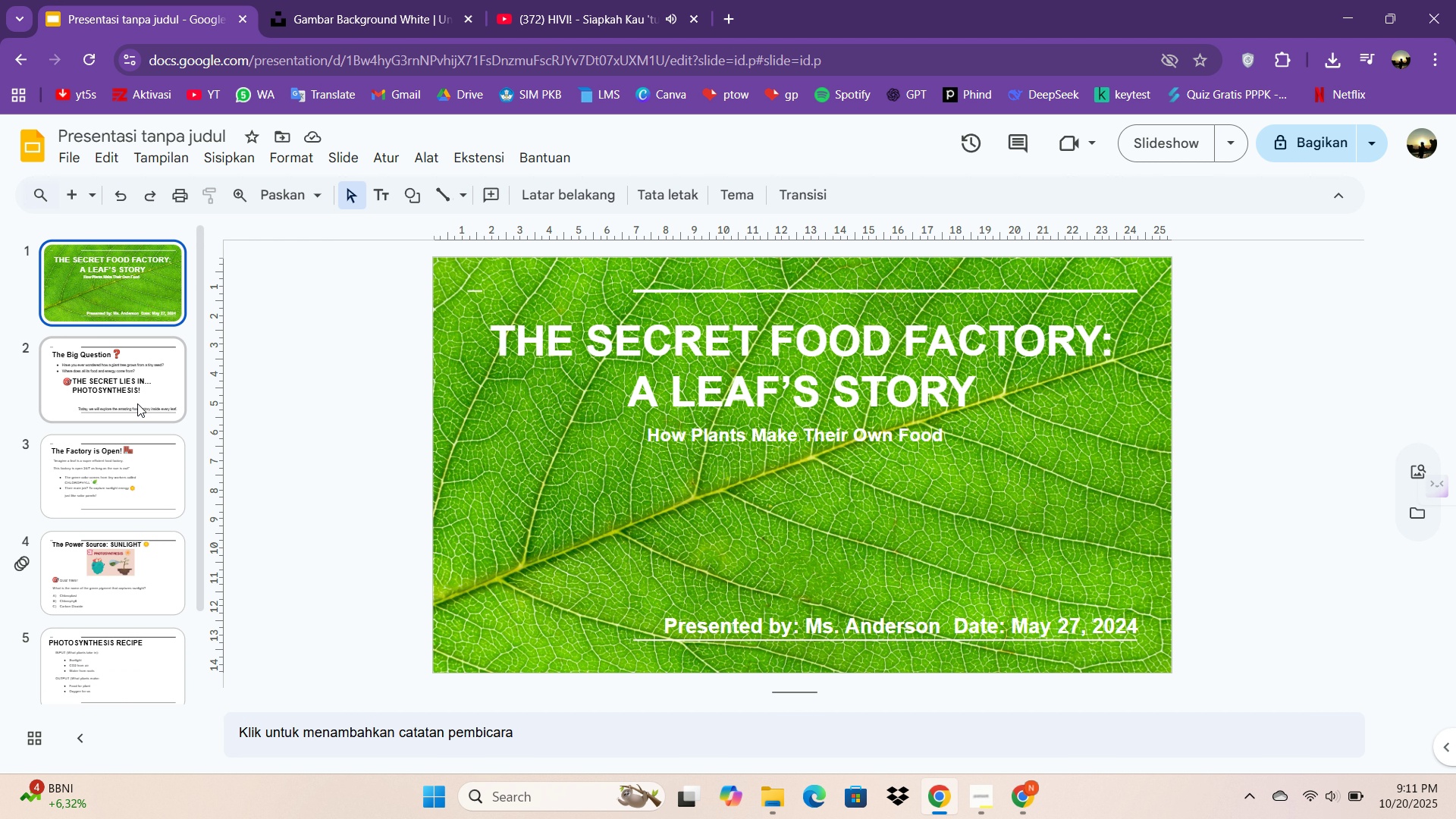 
left_click([138, 403])
 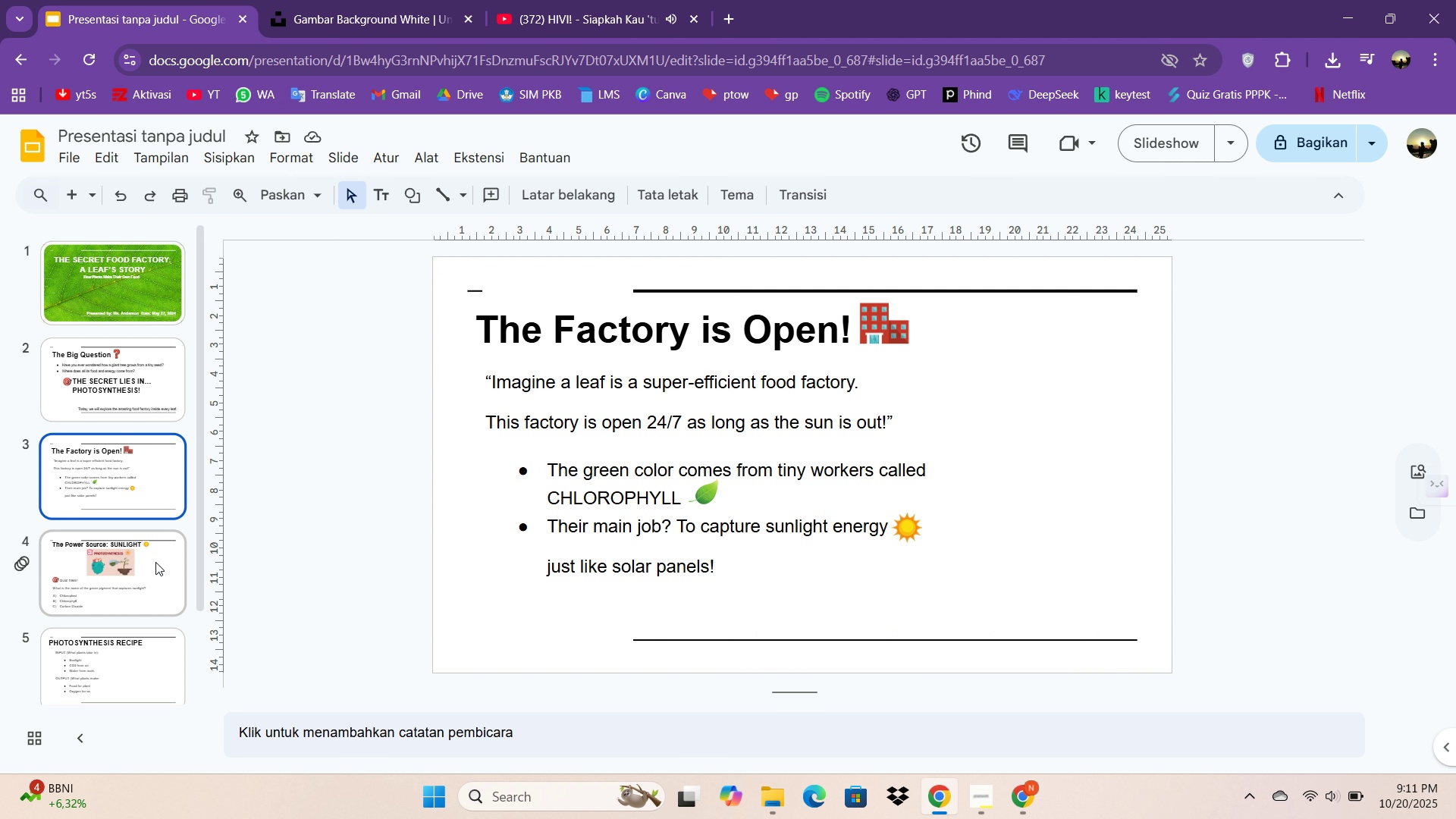 
double_click([155, 562])
 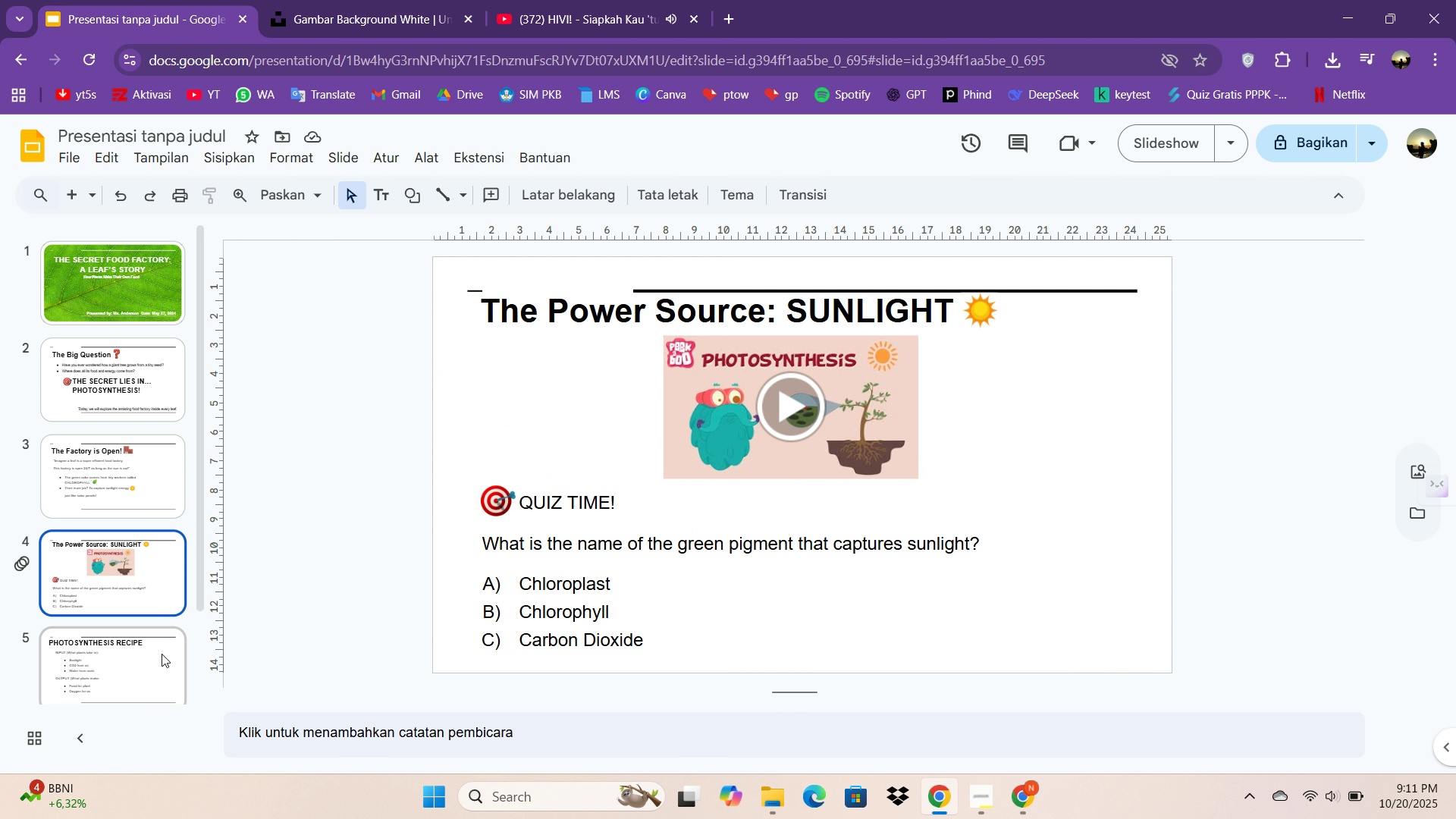 
left_click([162, 654])
 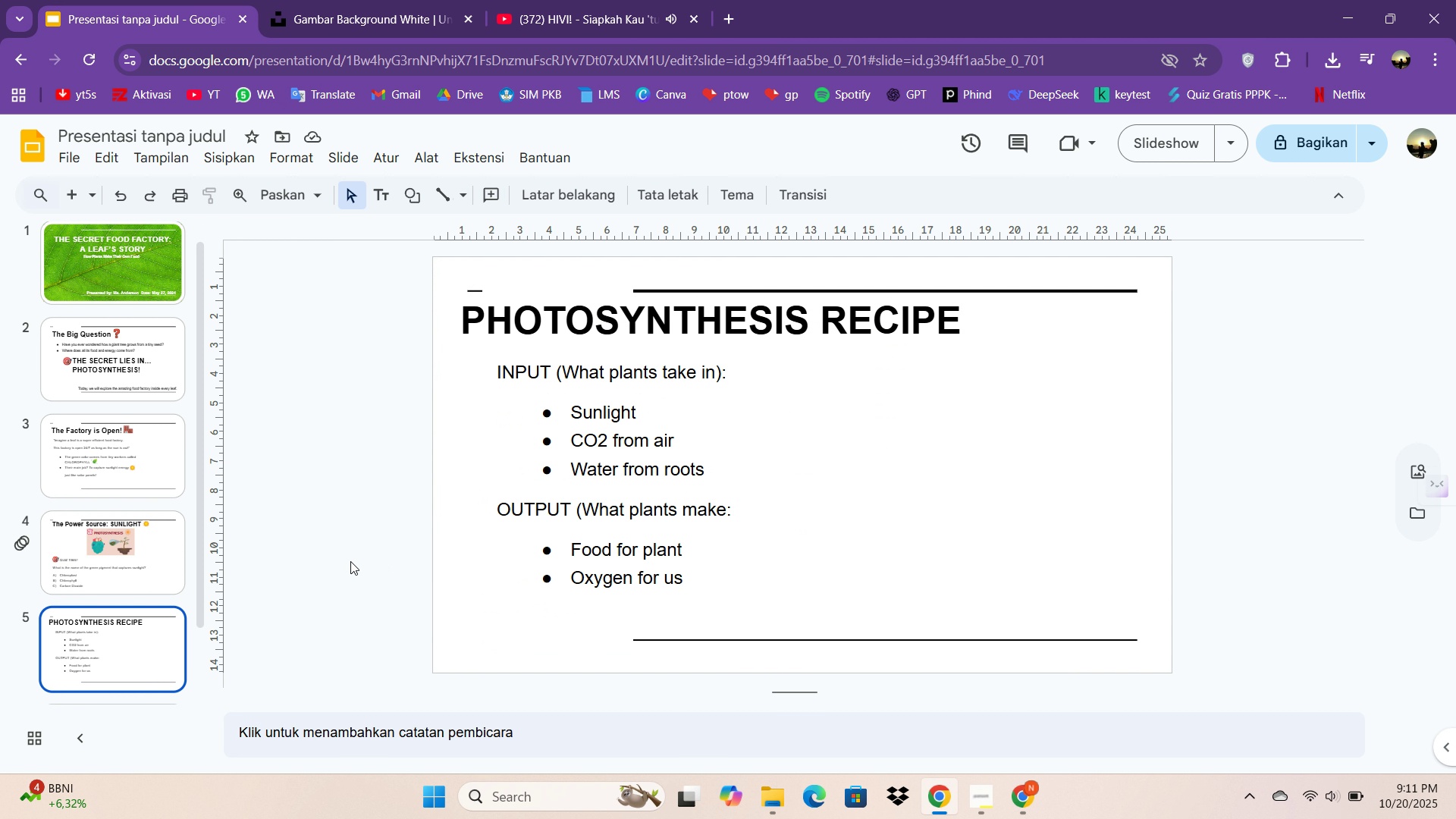 
scroll: coordinate [150, 584], scroll_direction: down, amount: 3.0
 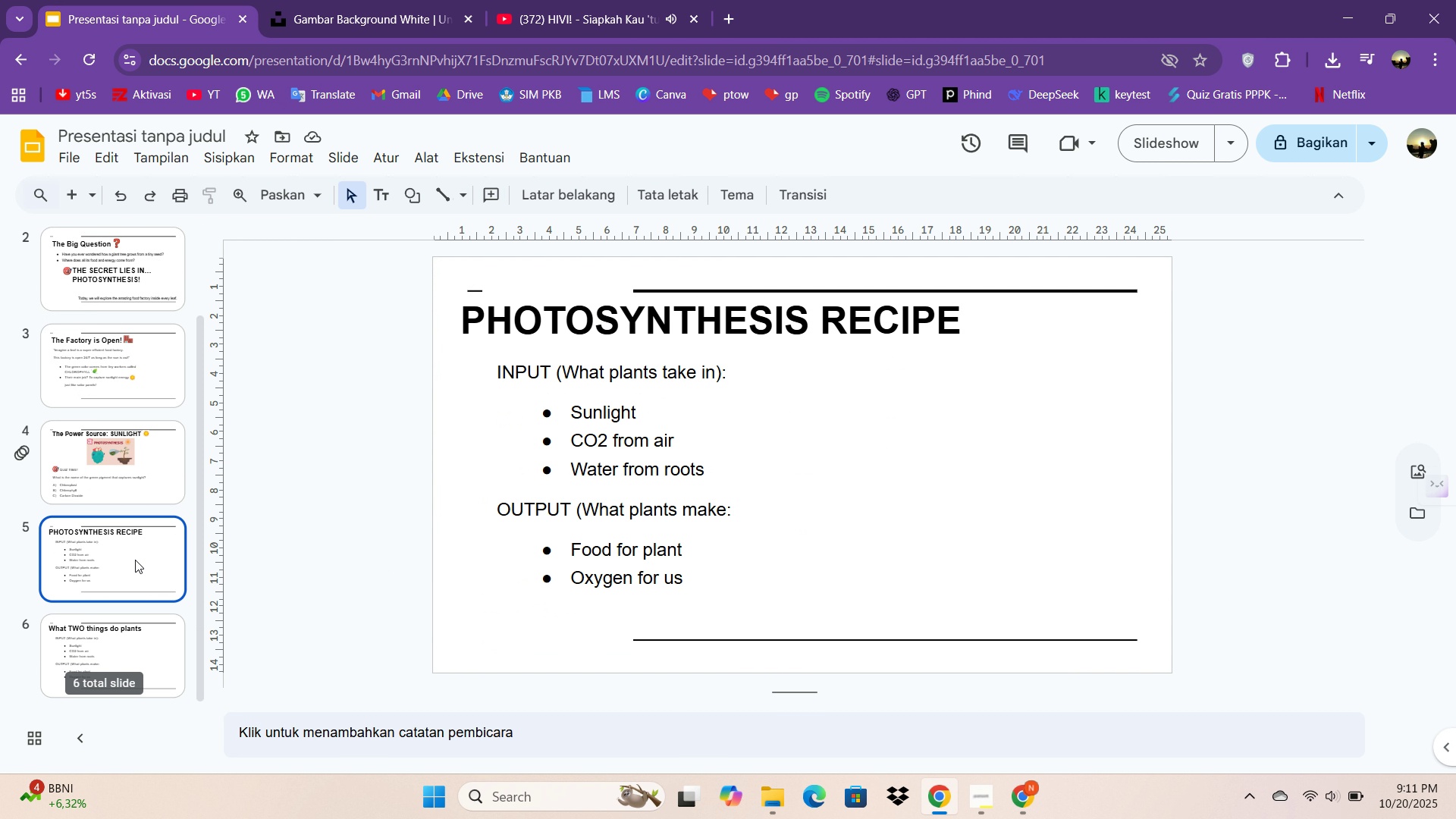 
mouse_move([152, 545])
 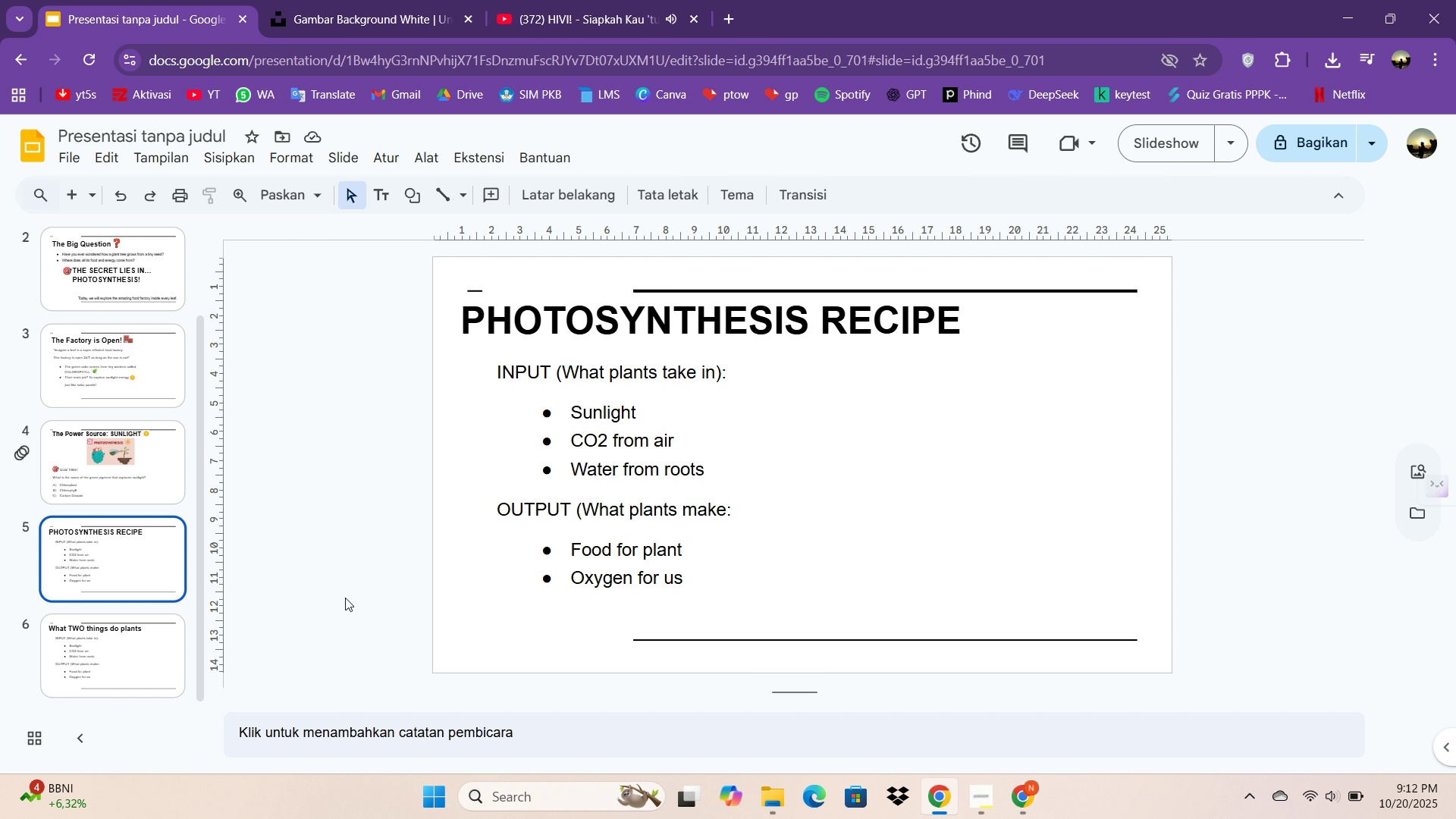 
scroll: coordinate [133, 639], scroll_direction: down, amount: 2.0
 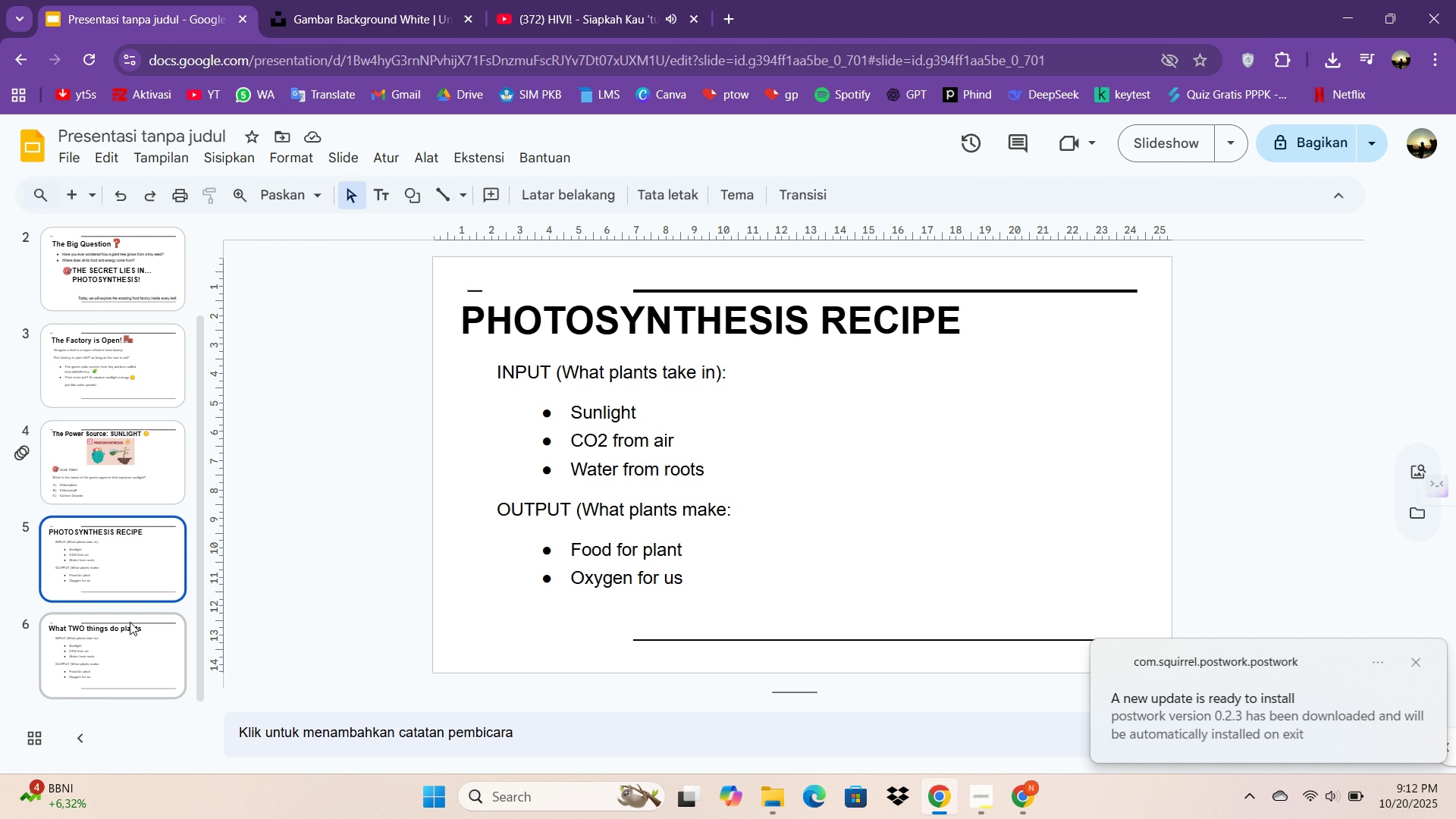 
left_click([130, 622])
 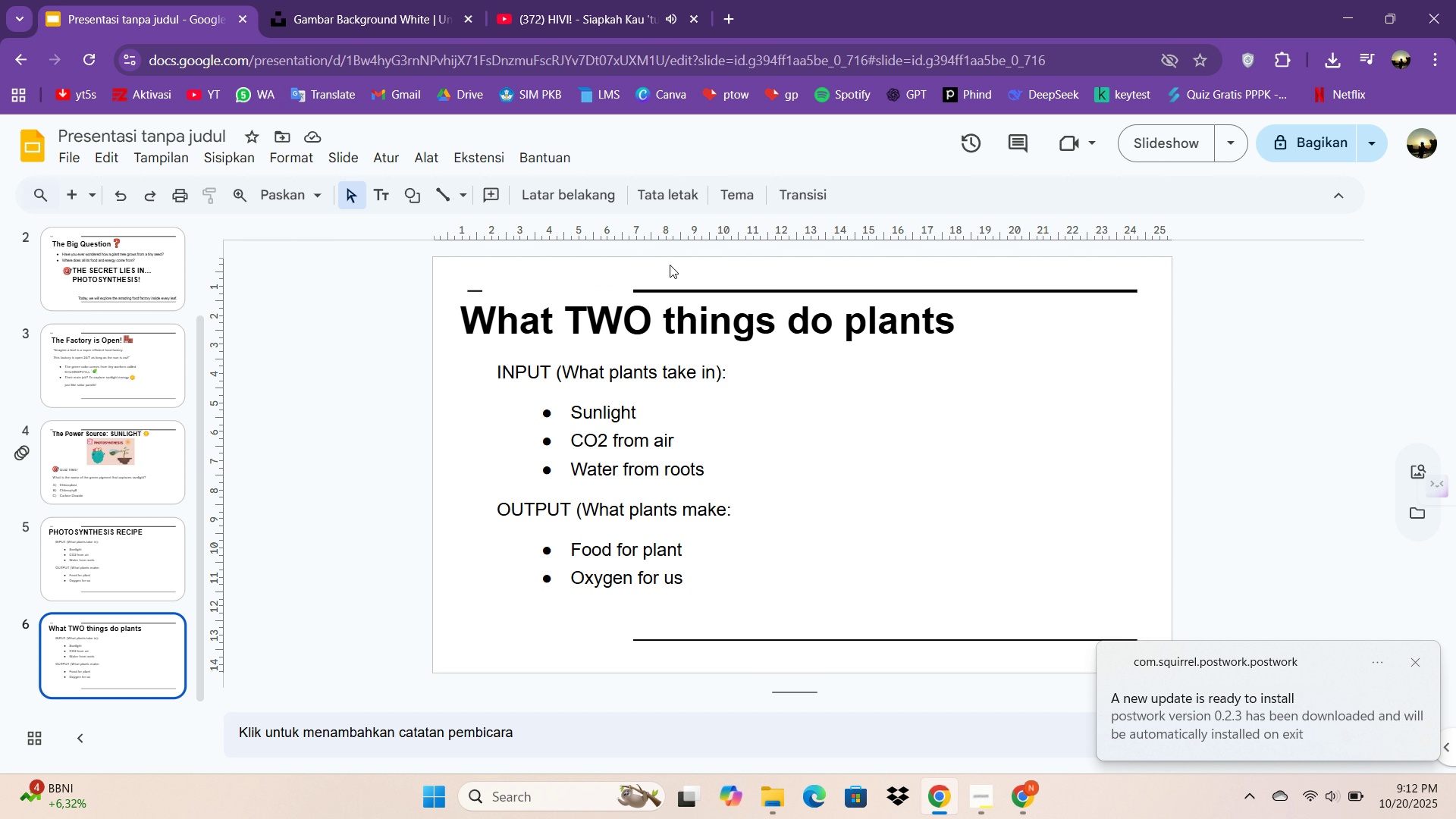 
double_click([652, 315])
 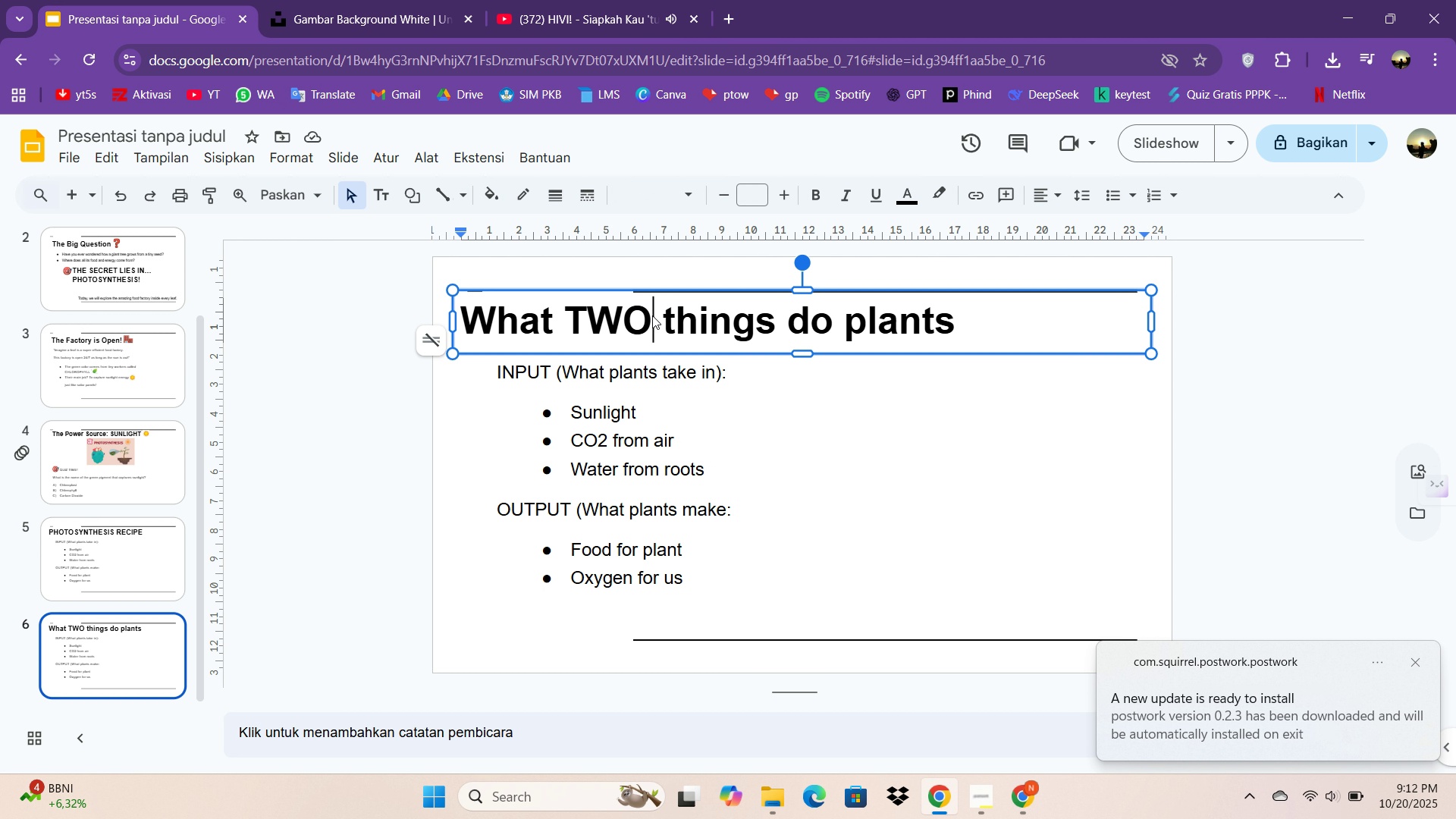 
triple_click([652, 315])
 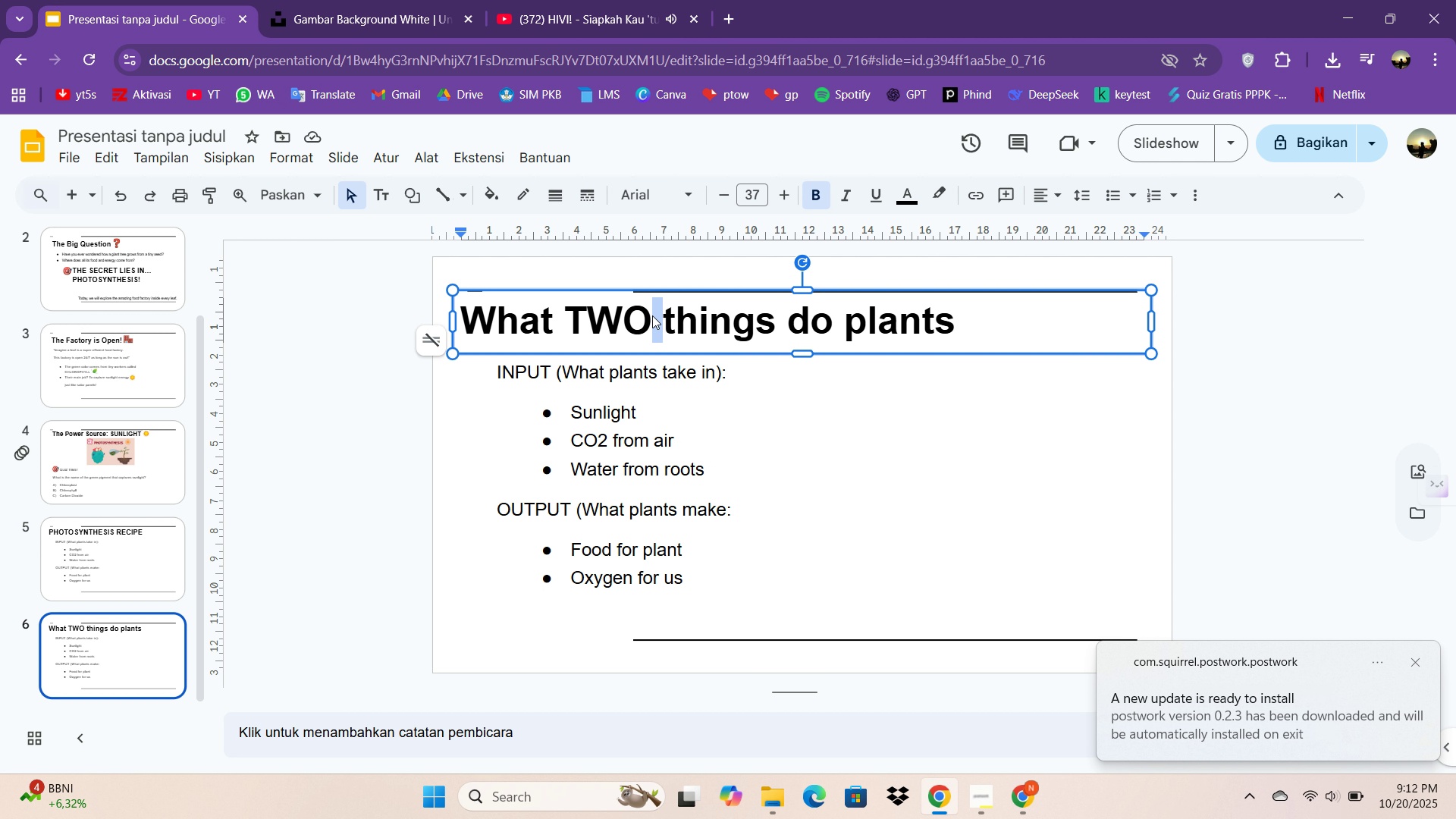 
key(Control+A)
 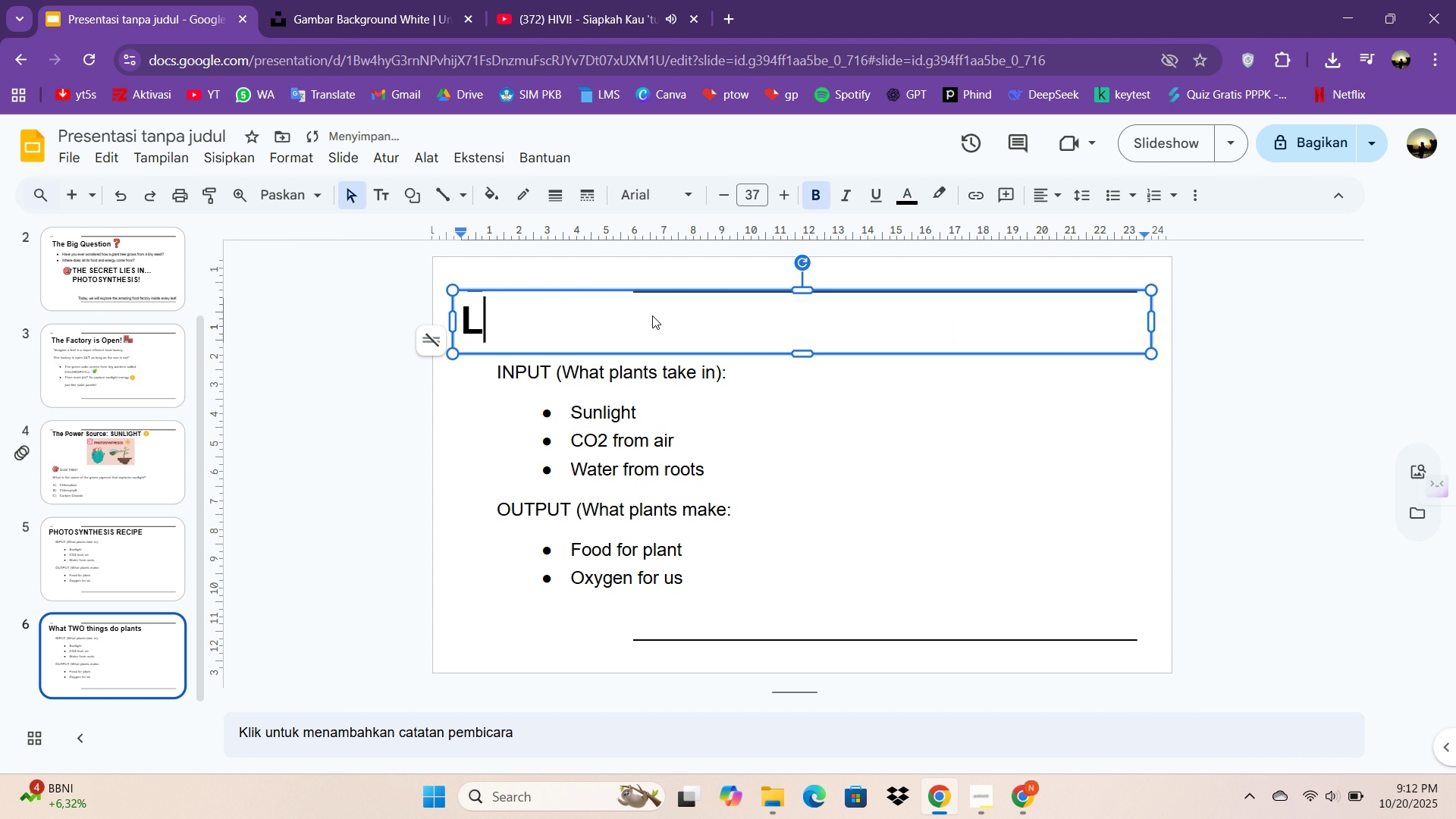 
wait(5.94)
 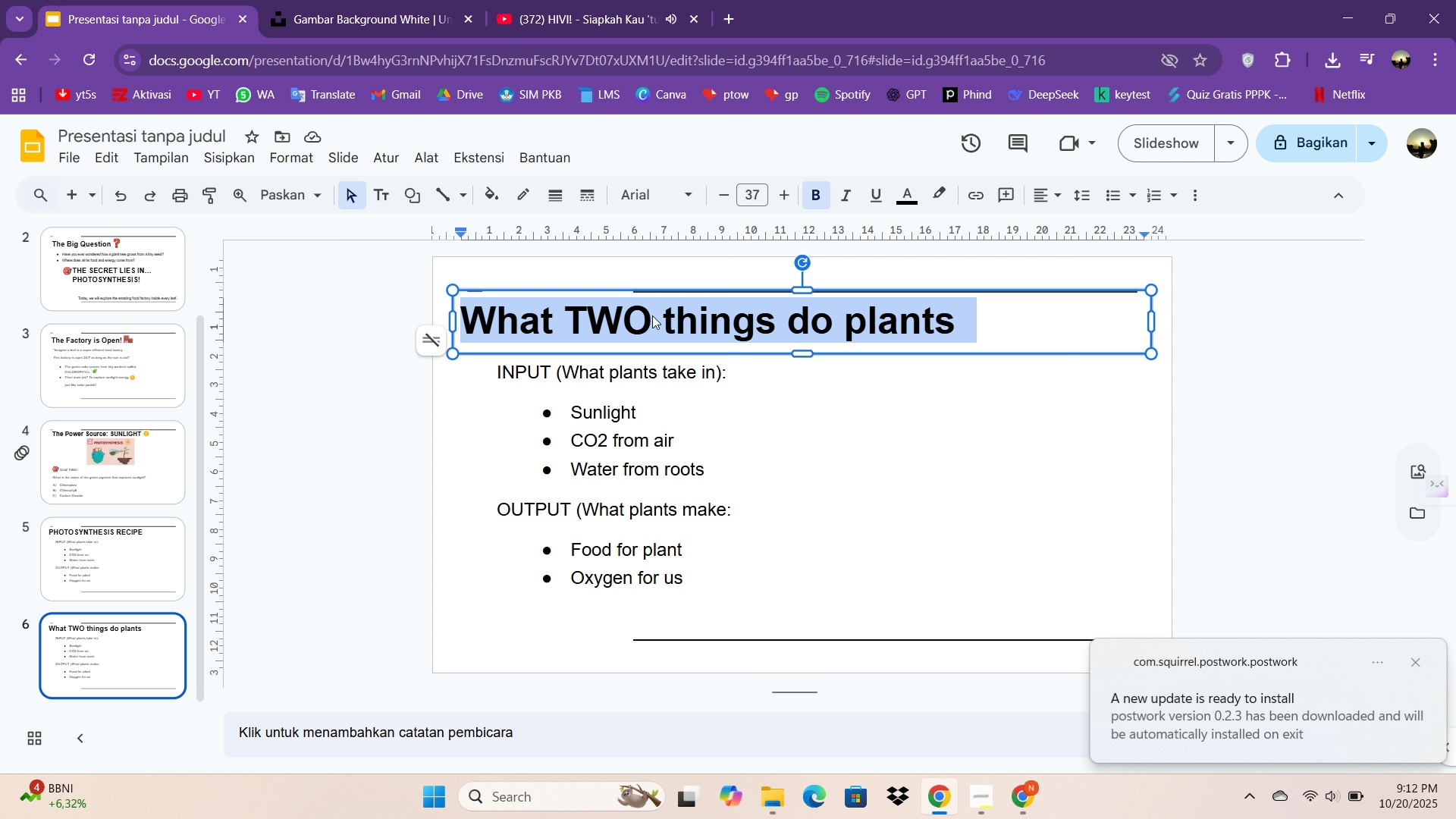 
type(Lets)
key(Backspace)
type('s Ts)
key(Backspace)
type(est Your Knowlede)
key(Backspace)
type(ge!)
 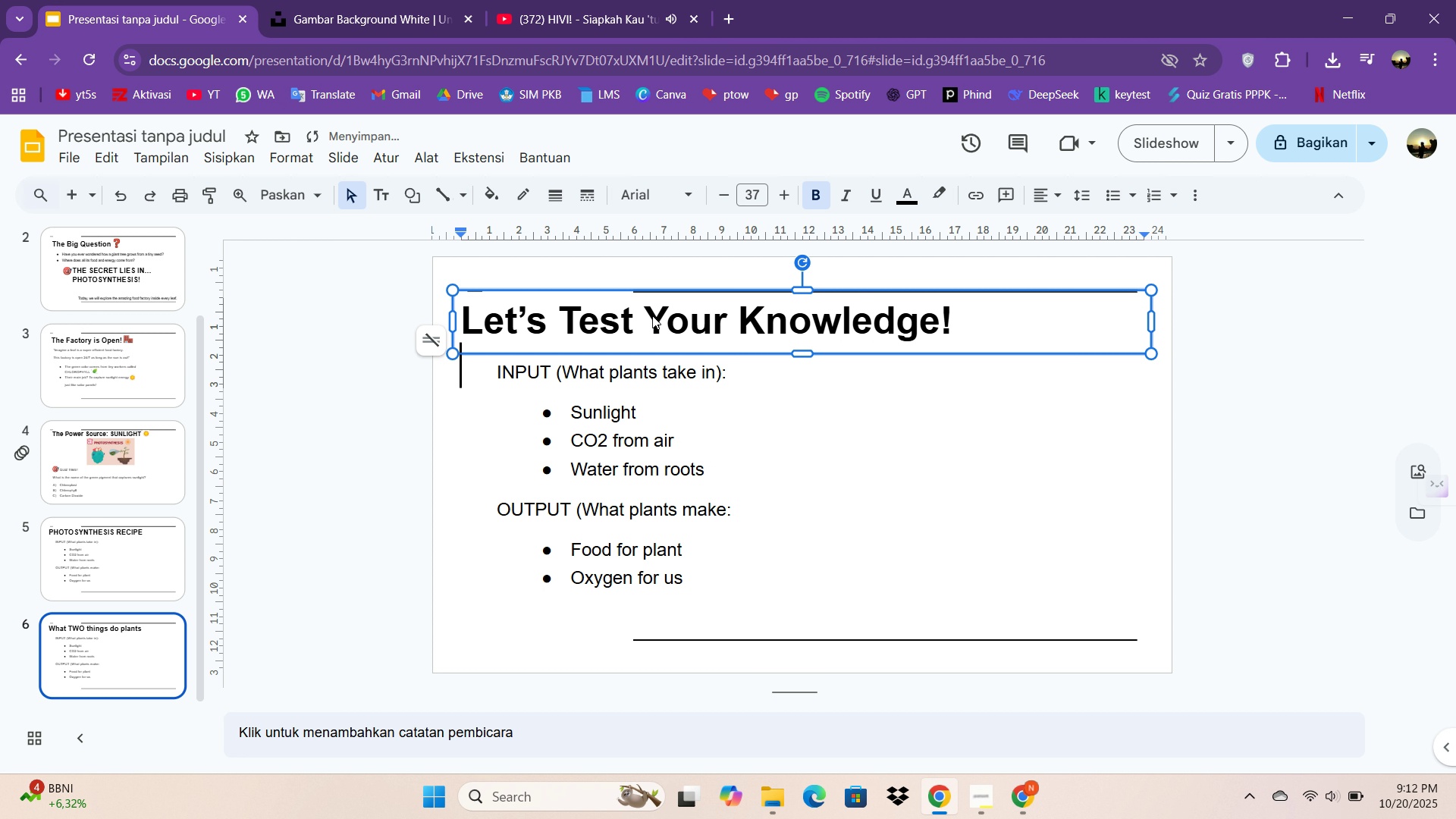 
key(Enter)
 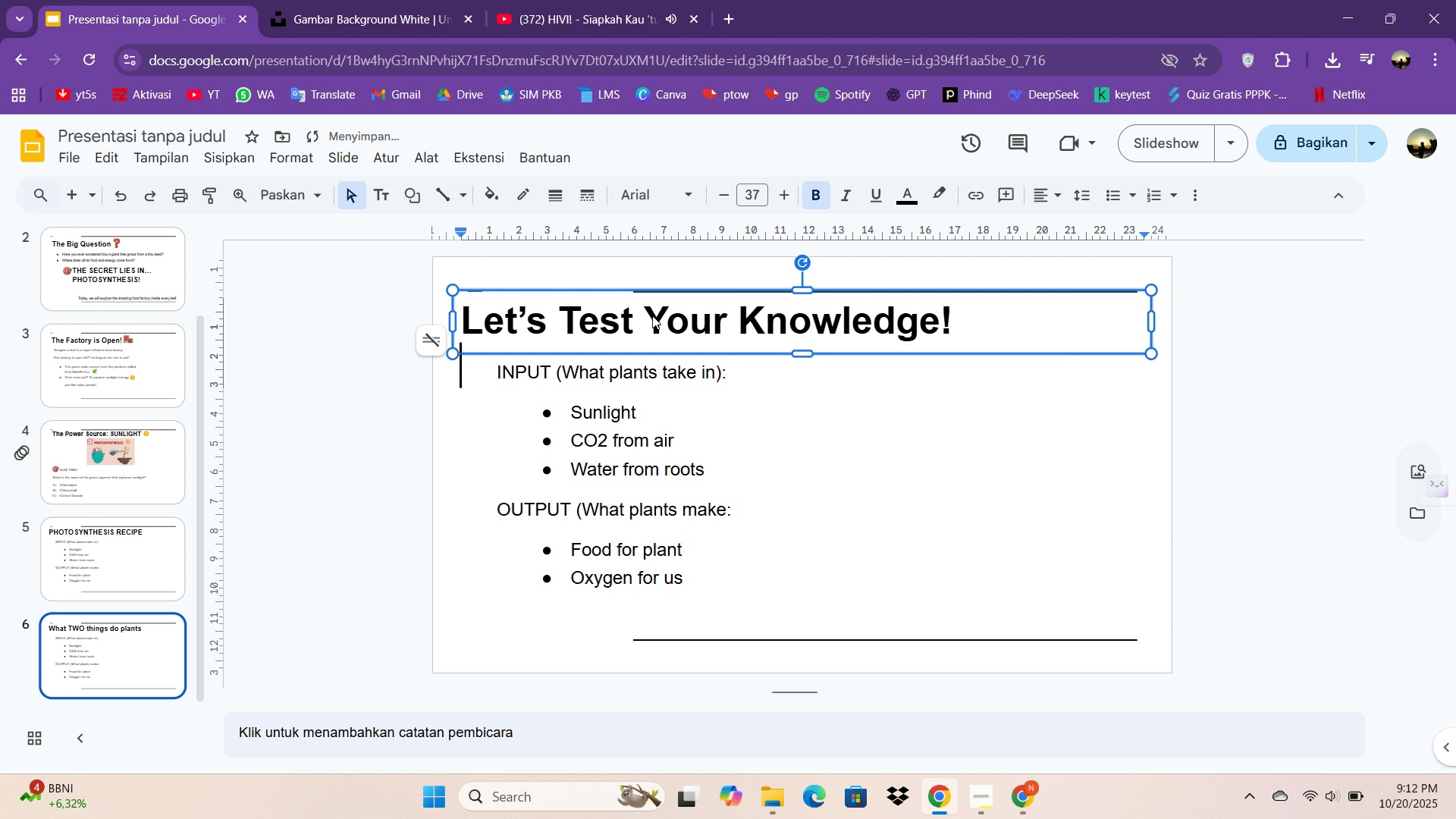 
key(Control+A)
 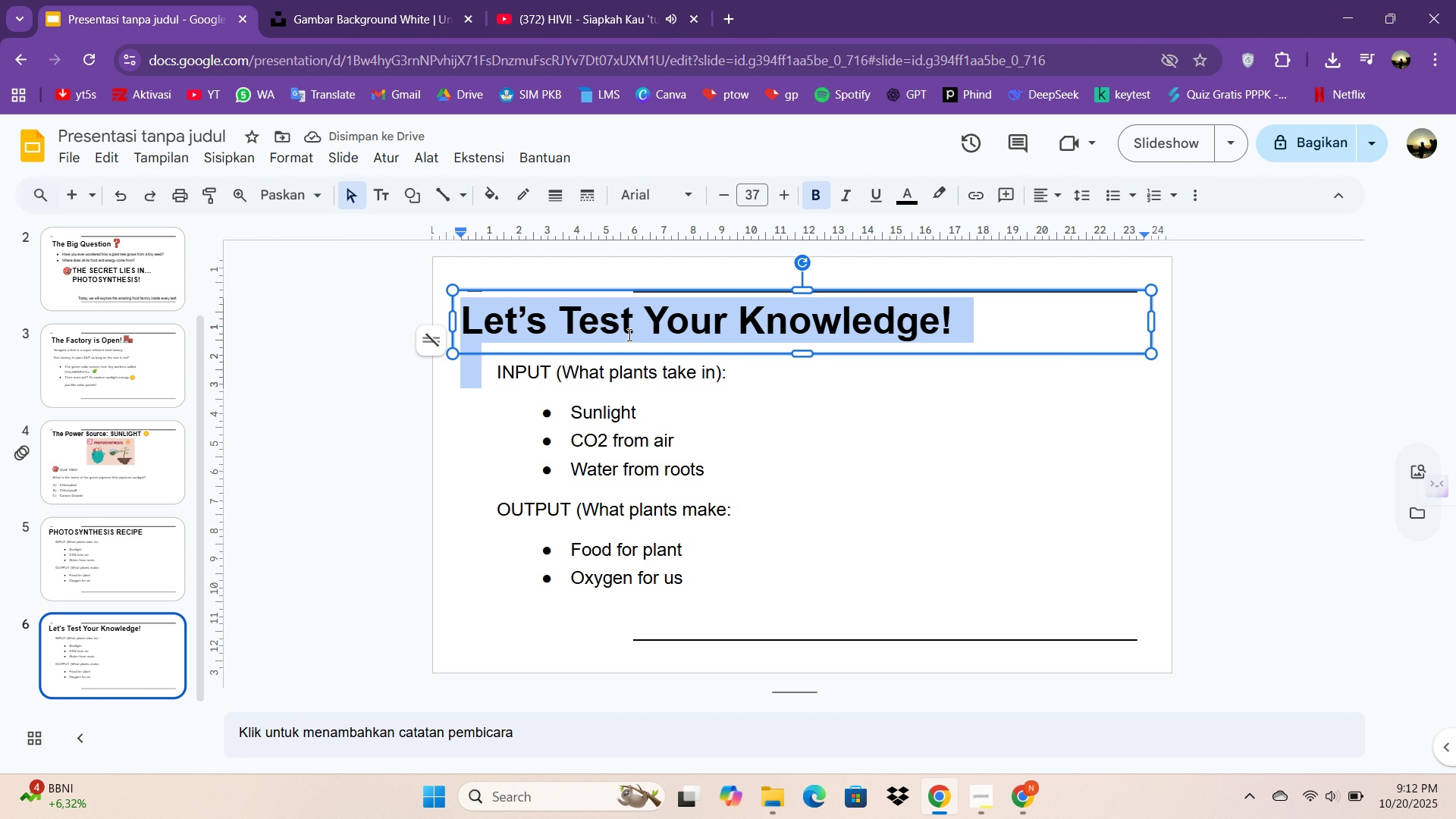 
left_click([623, 347])
 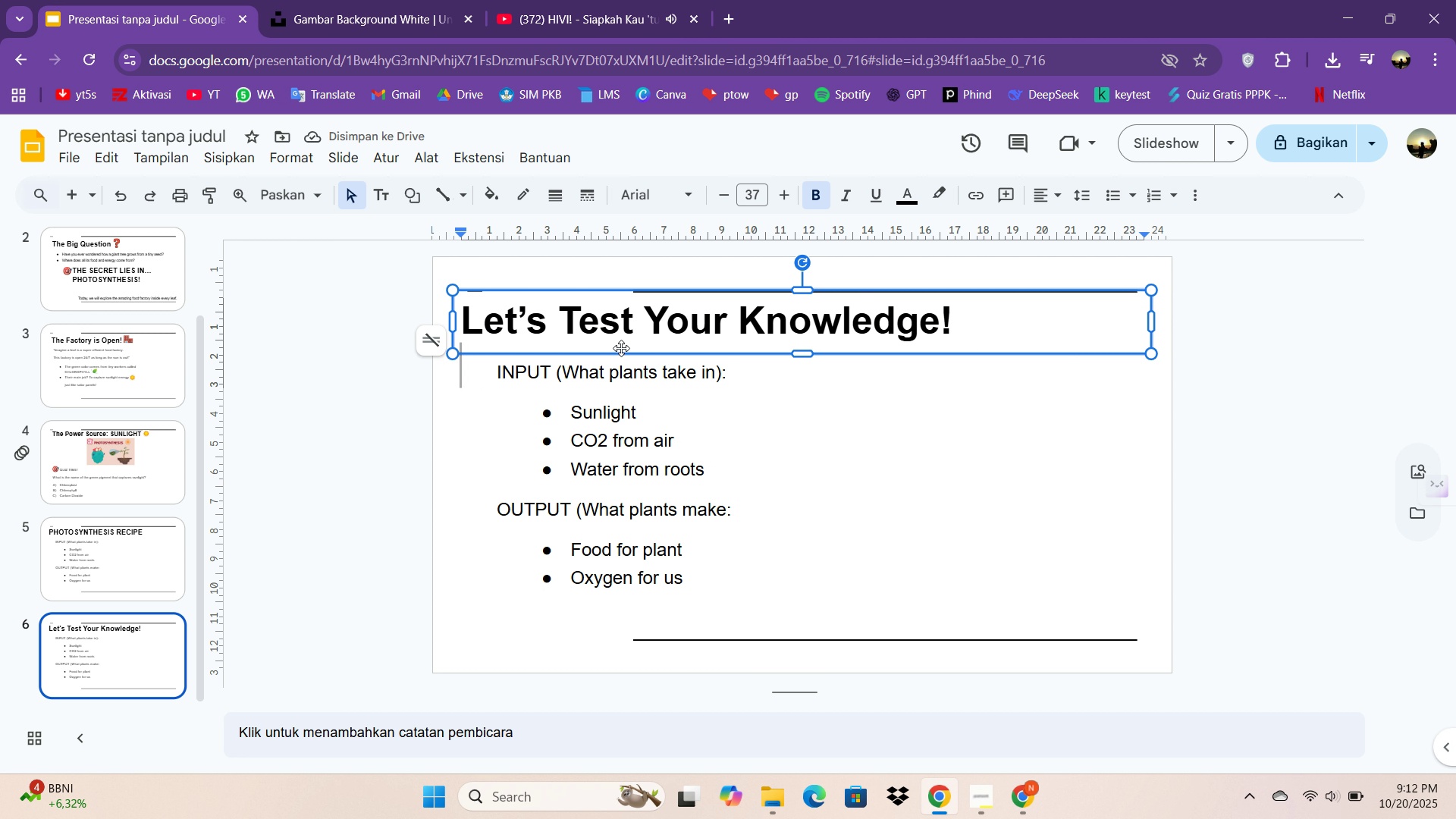 
key(Backspace)
 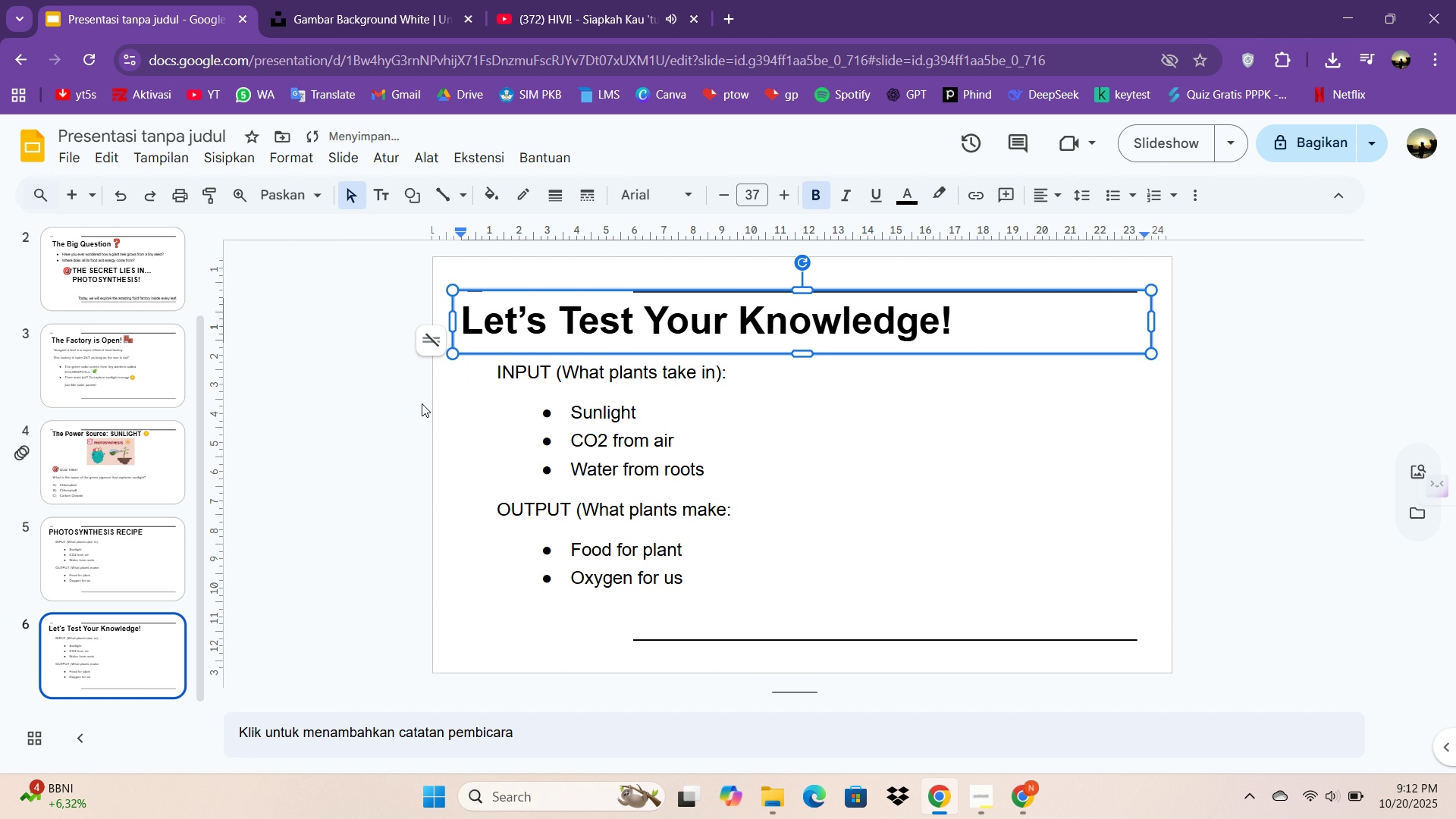 
left_click([425, 413])
 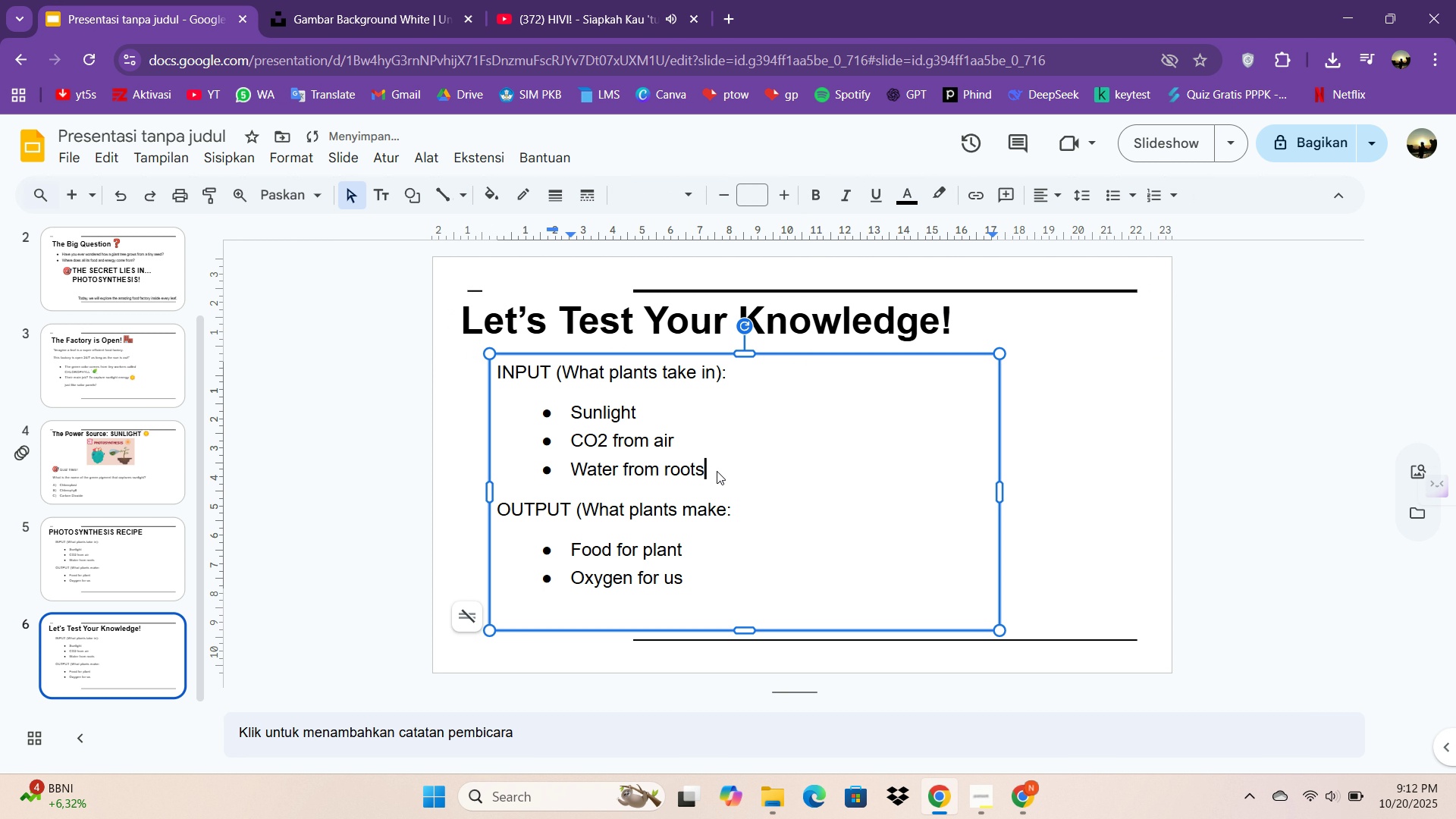 
double_click([717, 471])
 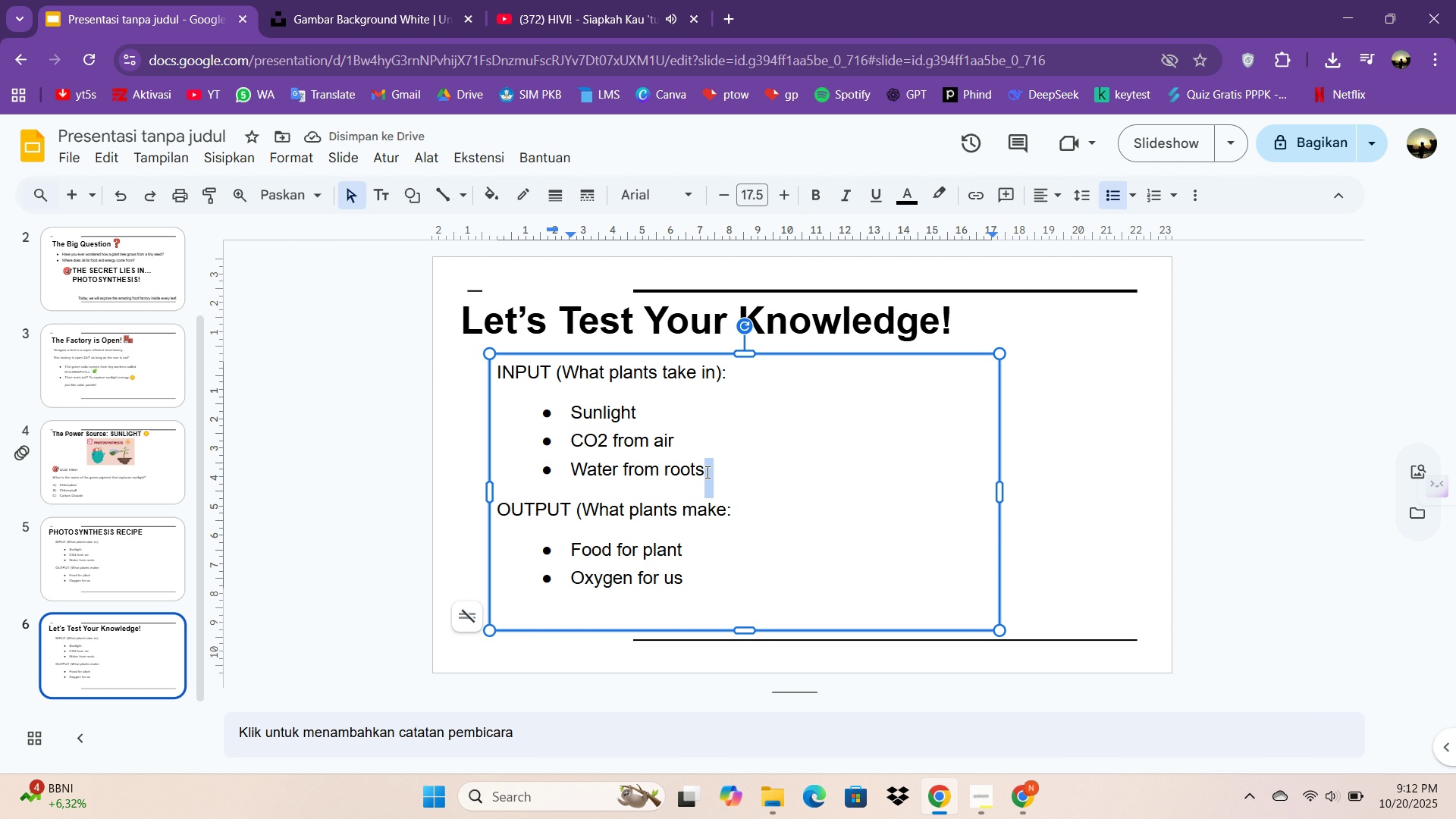 
key(Control+A)
 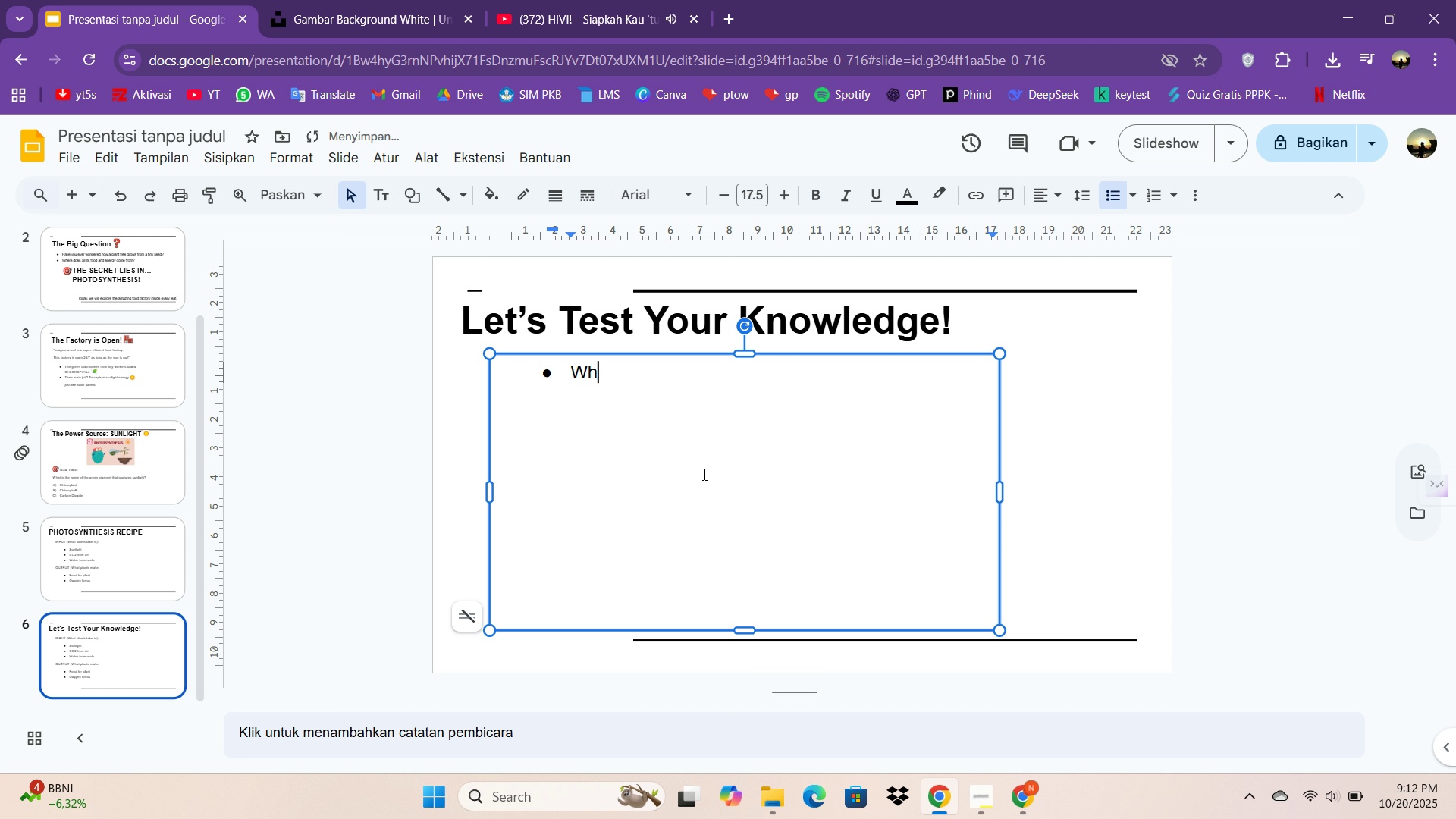 
type(What)
key(Backspace)
key(Backspace)
key(Backspace)
key(Backspace)
key(Backspace)
key(Backspace)
type(What R)
key(Backspace)
type(TWo)
key(Backspace)
type(O things do plants tk)
key(Backspace)
type(ake in?)
 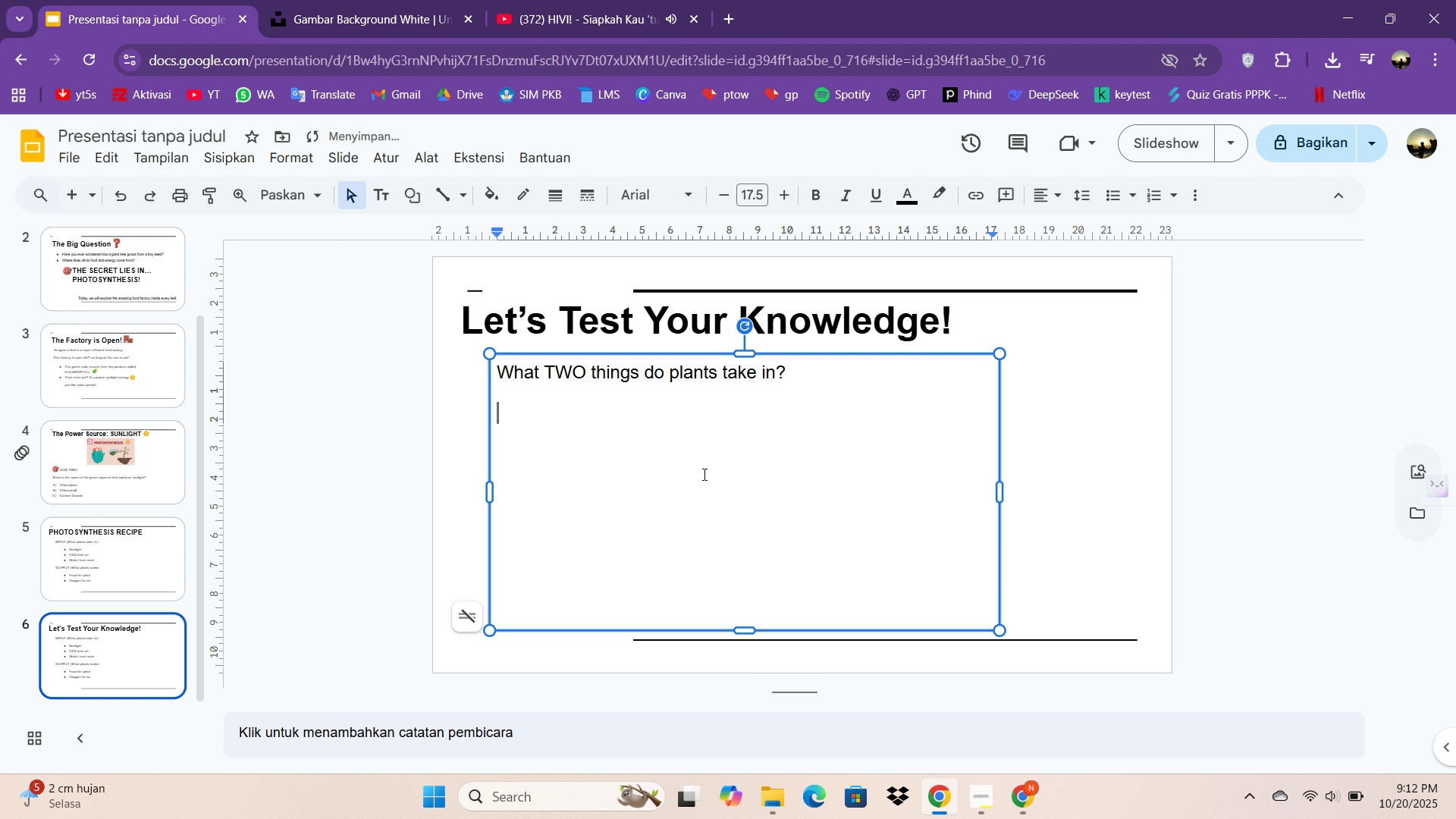 
 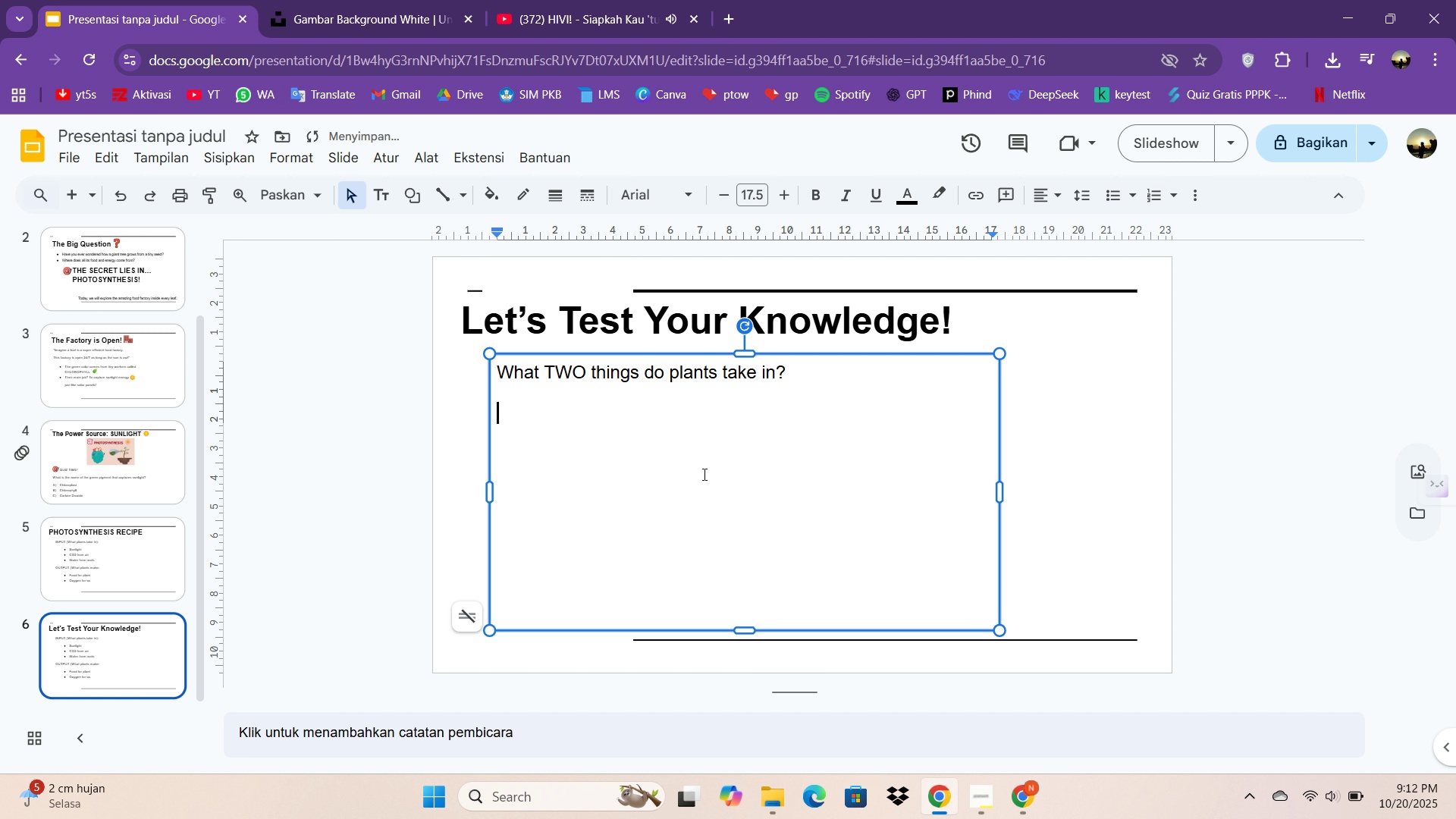 
key(Enter)
 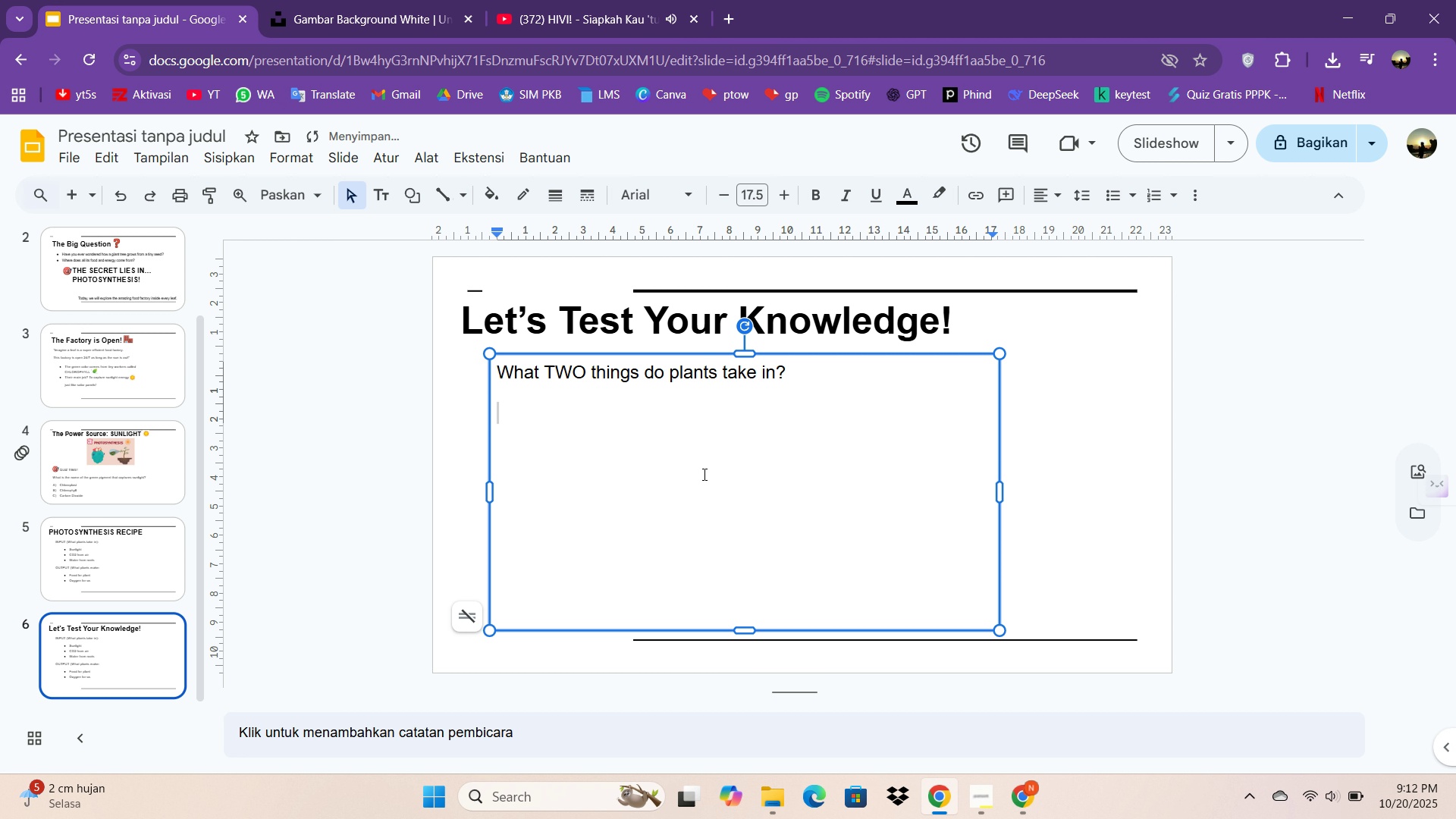 
type(a)
key(Backspace)
type(A0)
key(Backspace)
type(0)
key(Backspace)
type() Sunlight and Oxygen)
 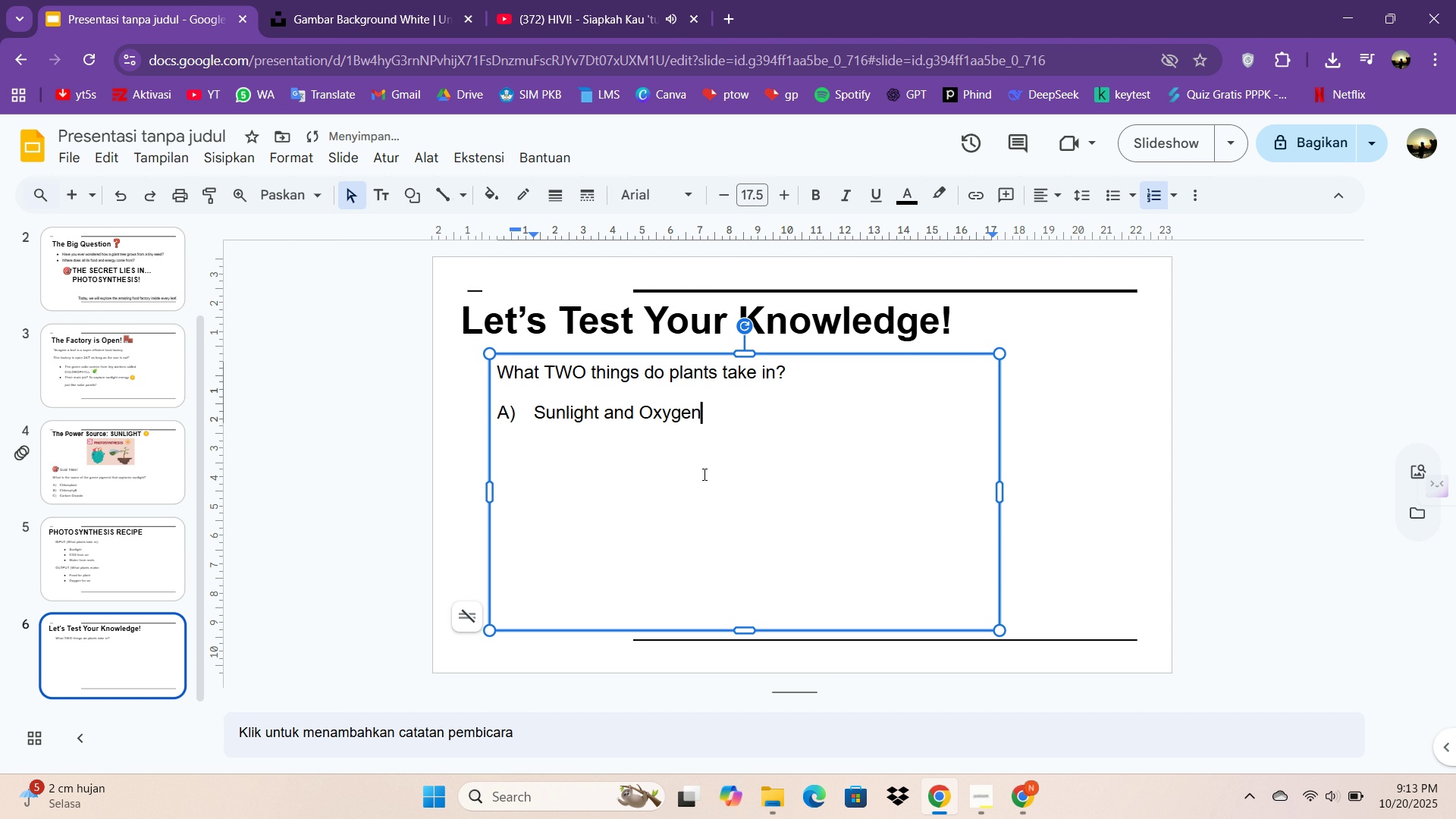 
key(Enter)
 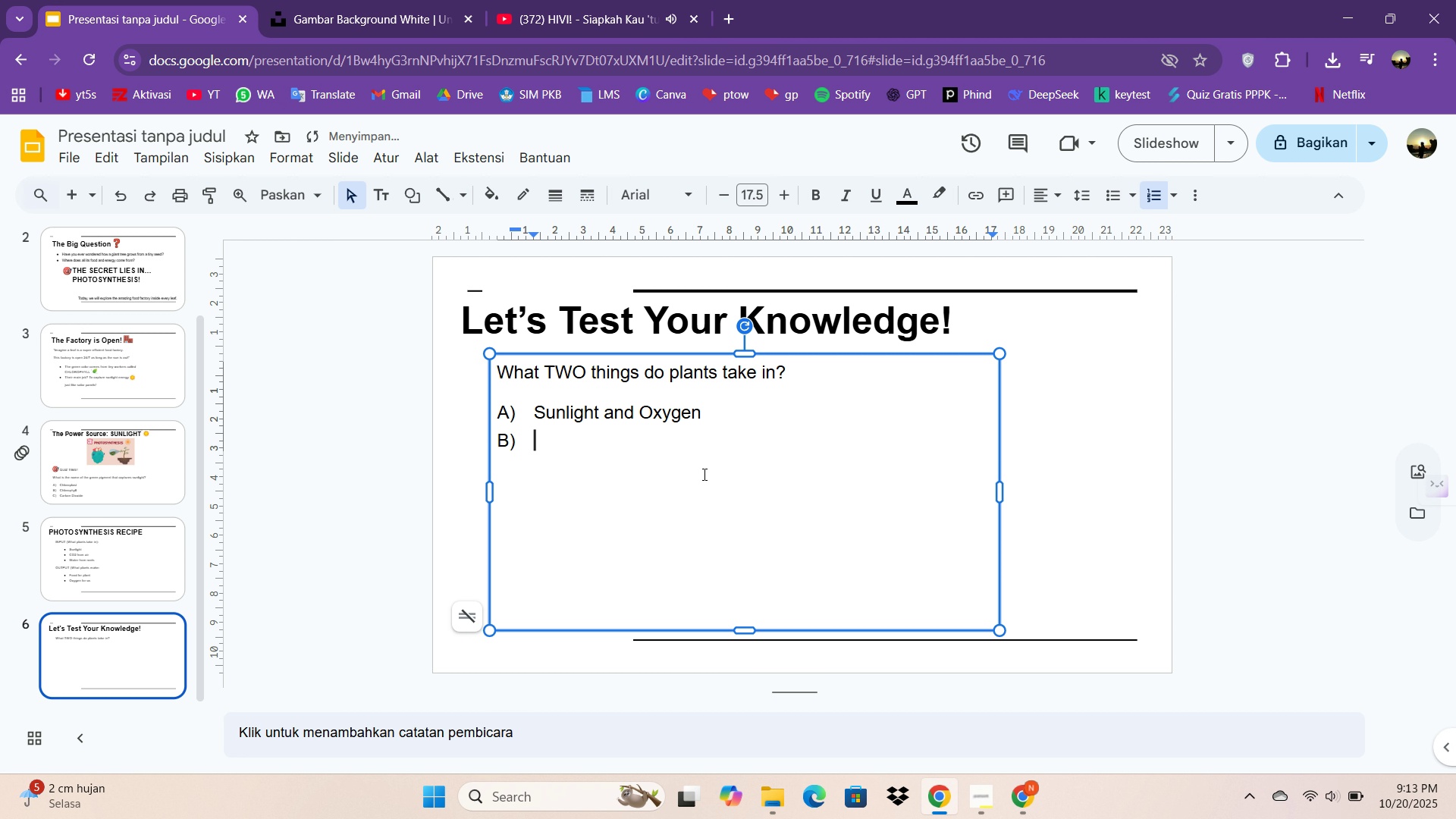 
type(Water and c)
key(Backspace)
type(Carbon Dioxide)
 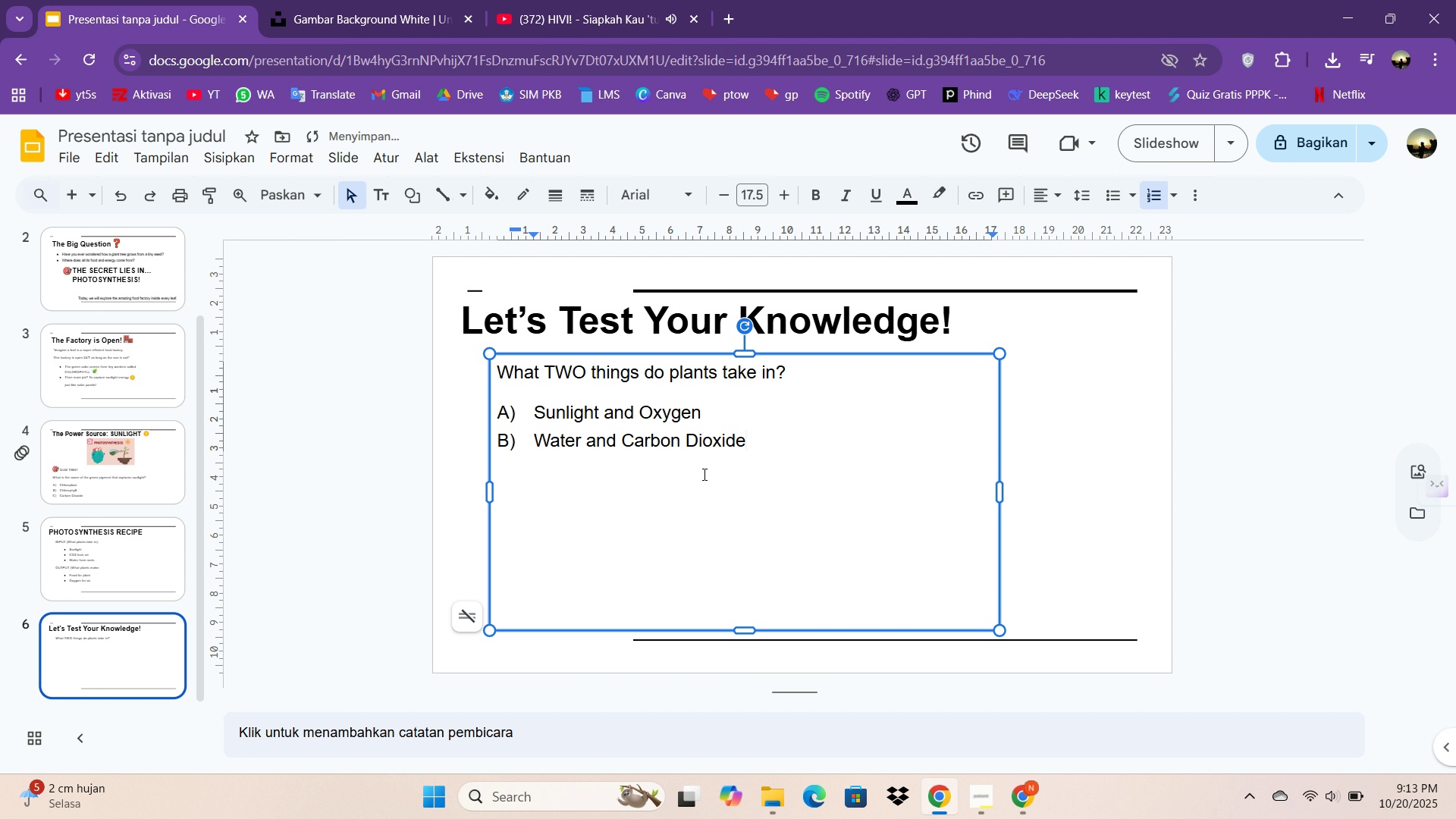 
key(Enter)
 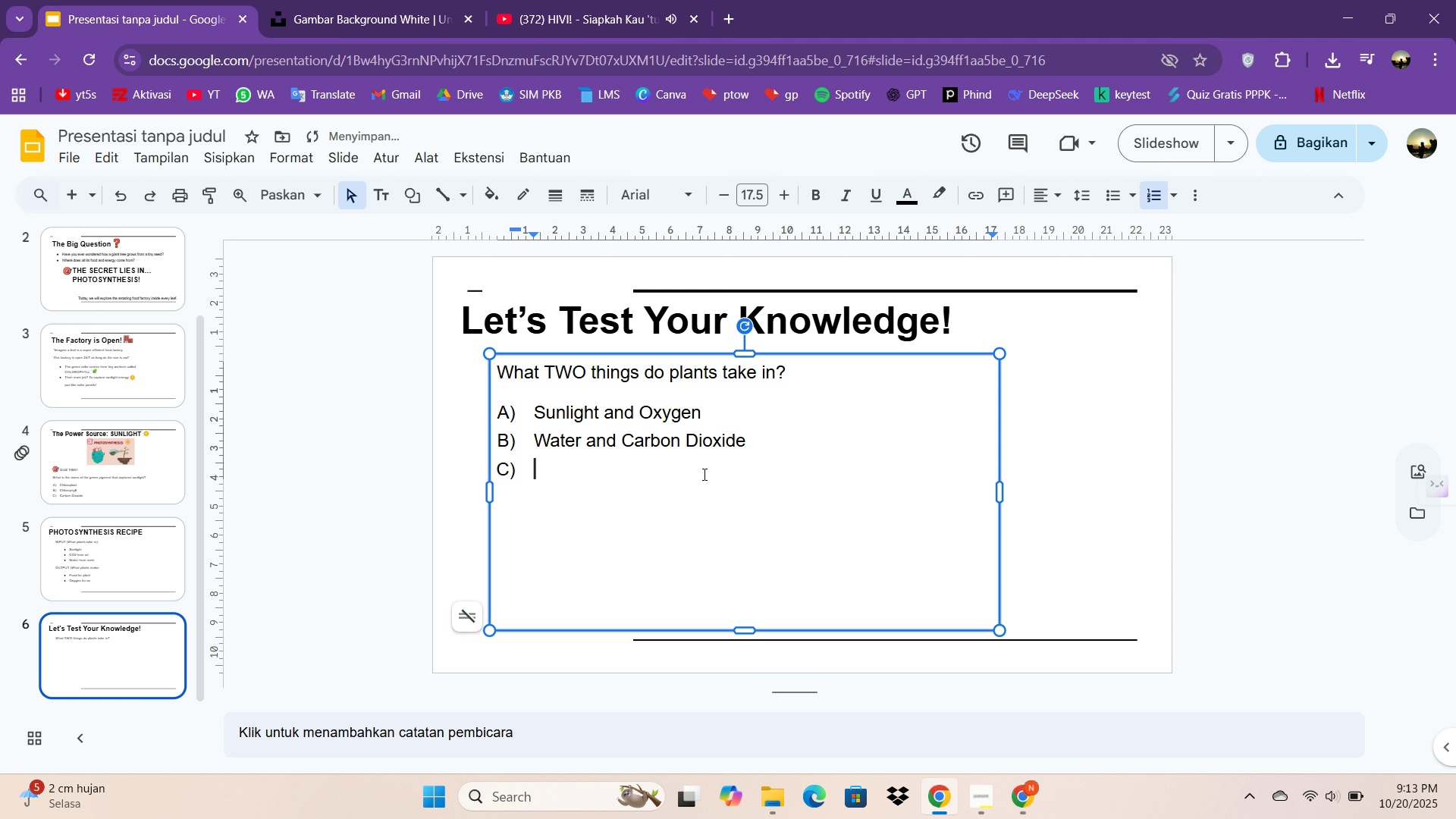 
type(SUg)
key(Backspace)
key(Backspace)
type(ugr)
key(Backspace)
type(ar and Sunlight)
 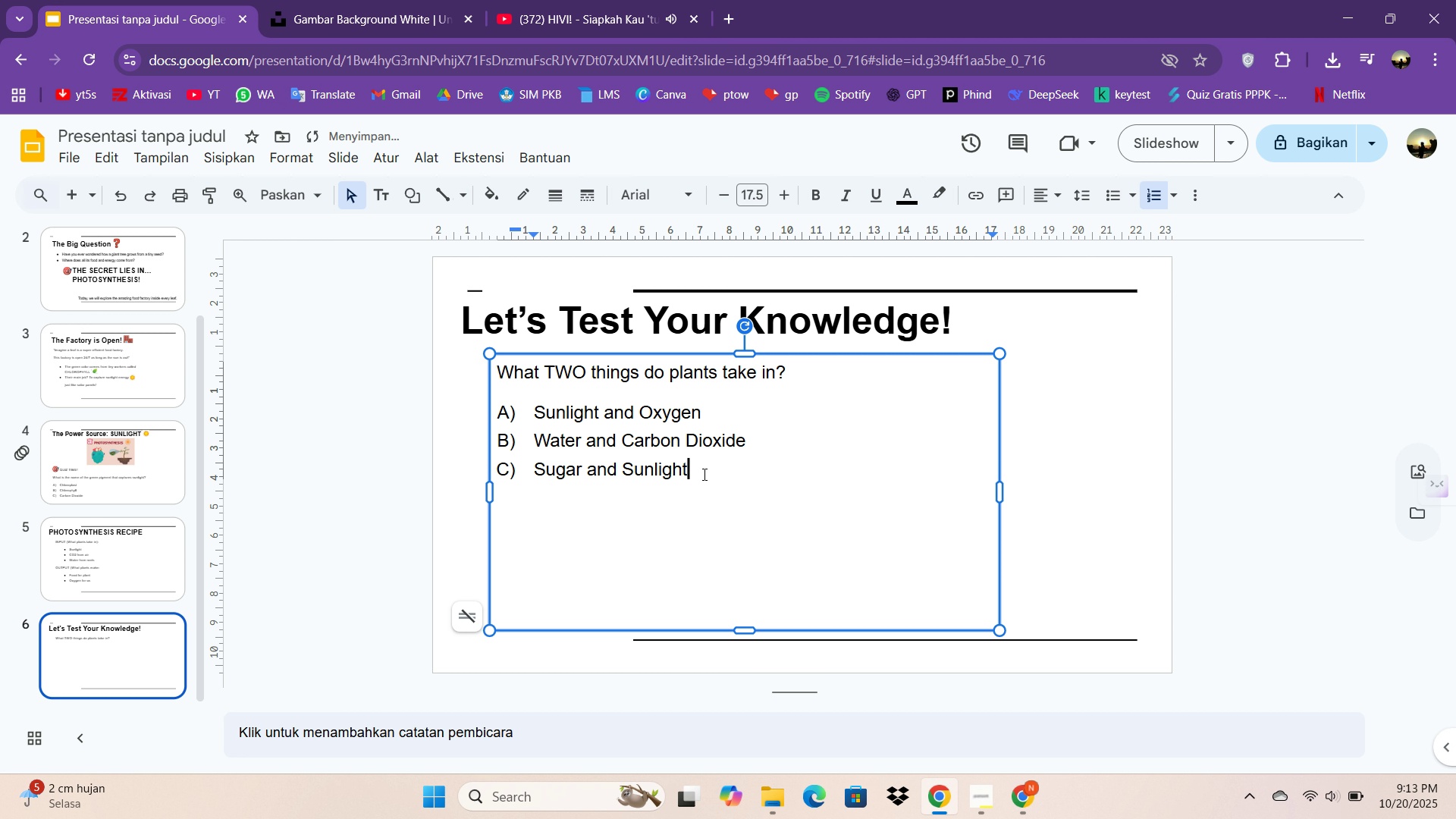 
wait(7.19)
 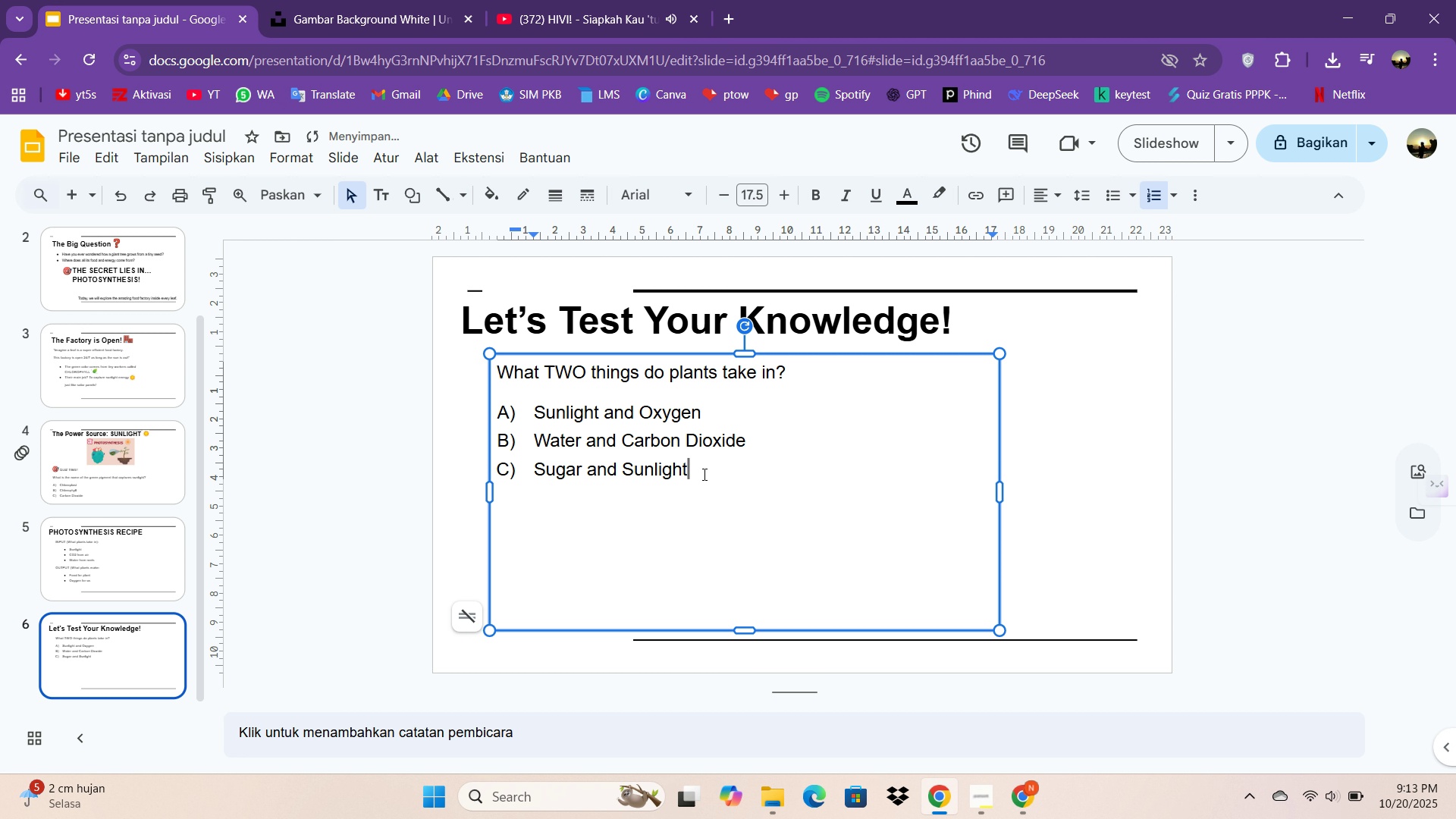 
key(Enter)
 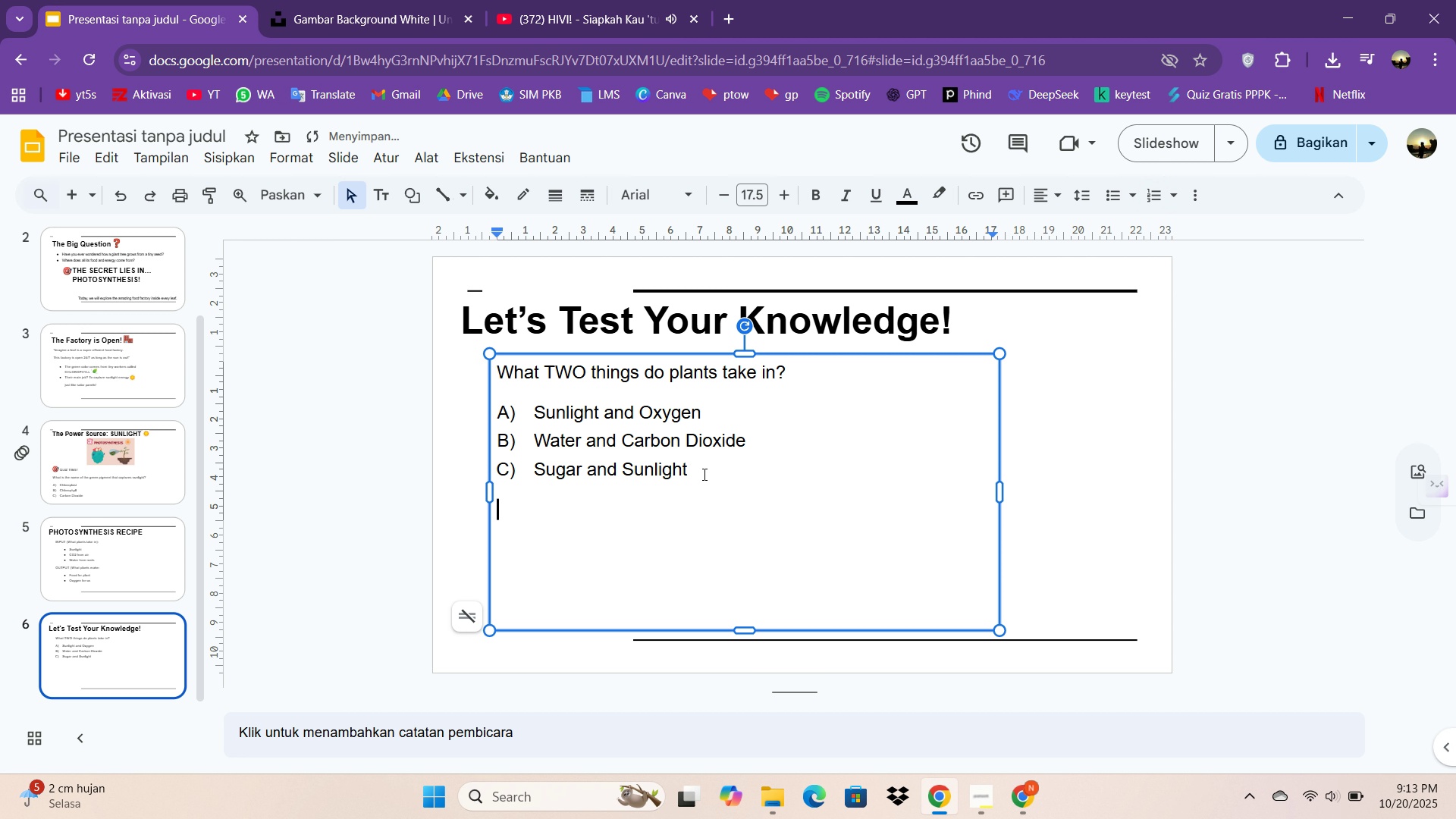 
key(Enter)
 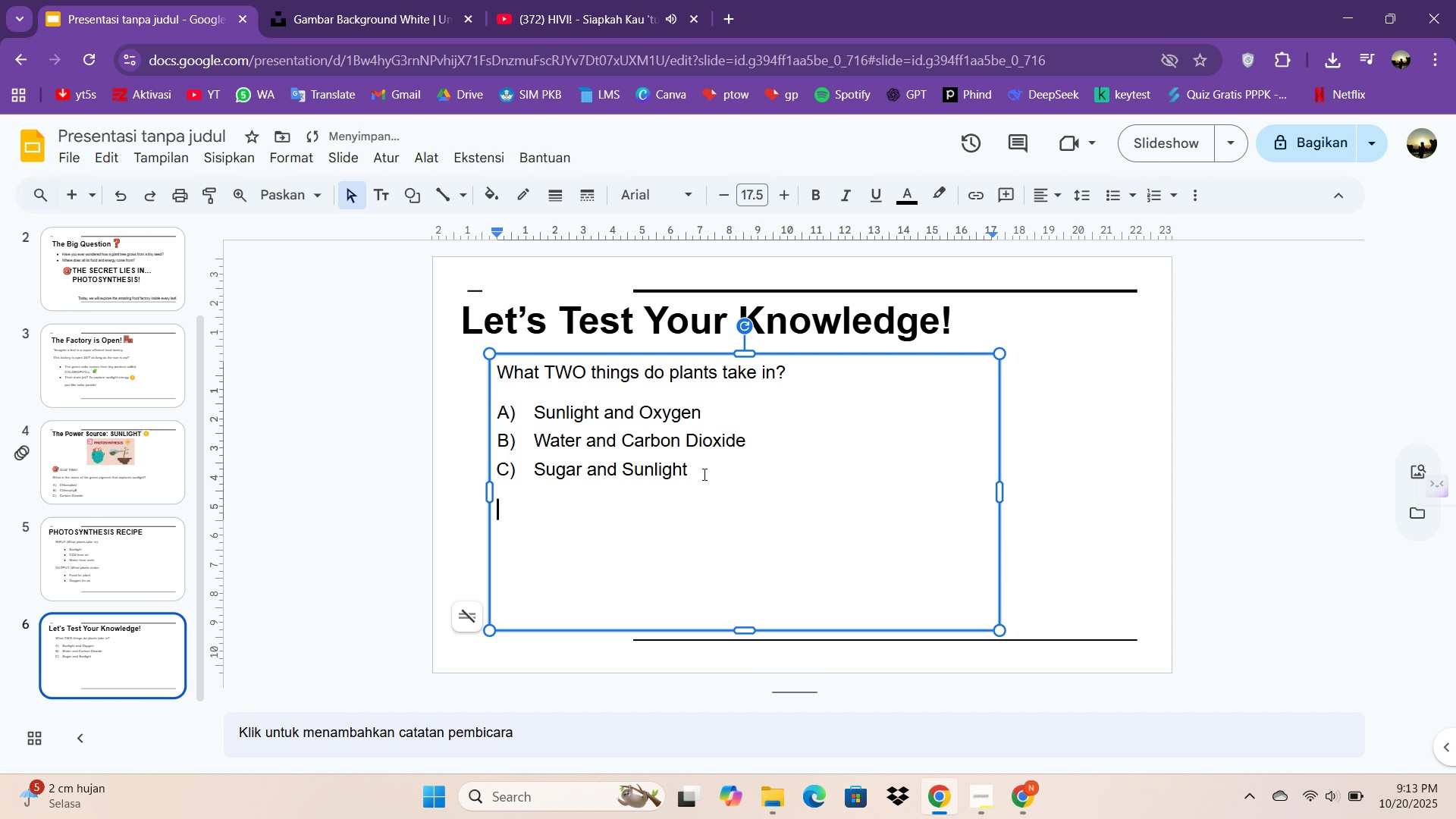 
key(Enter)
 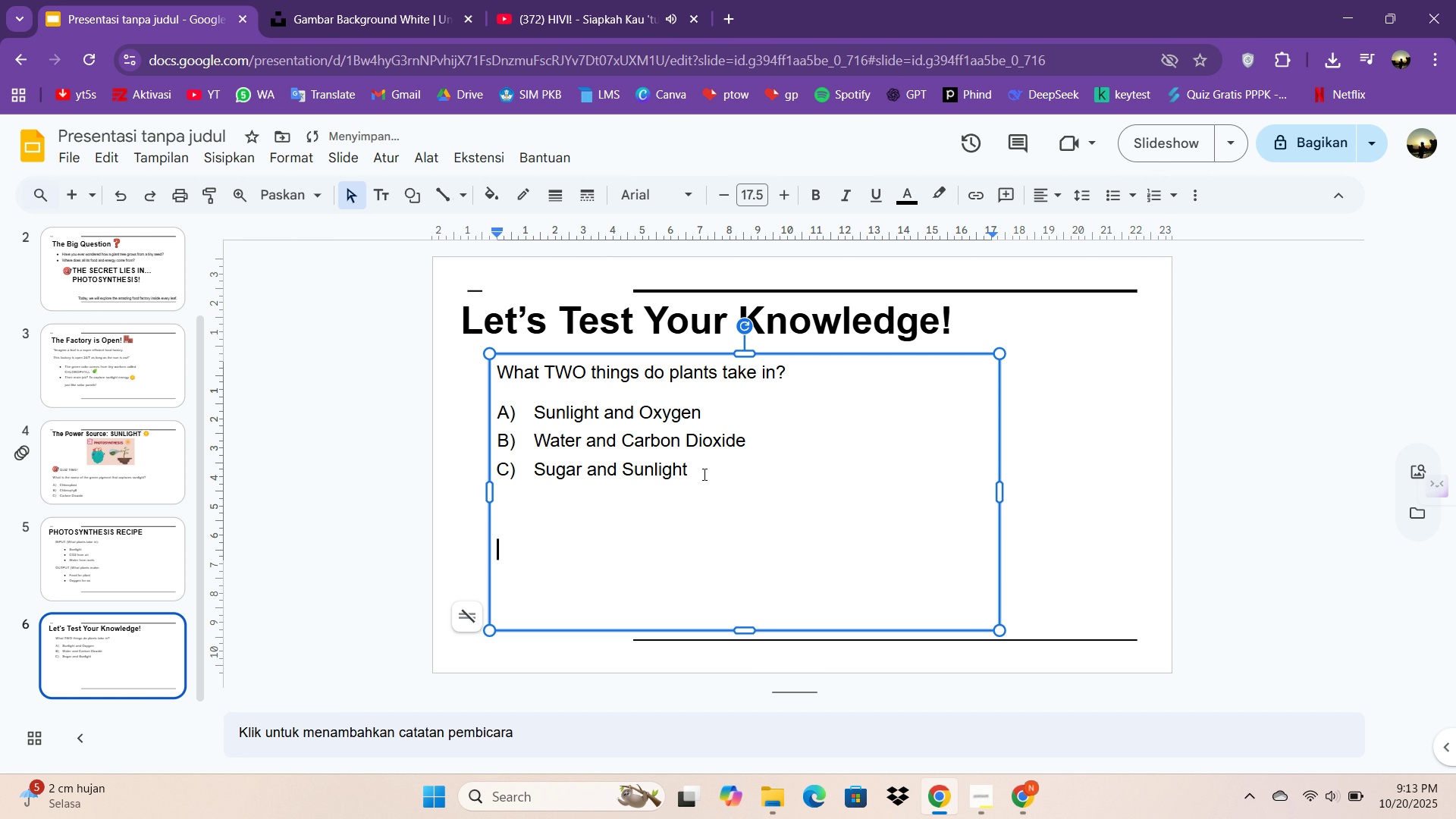 
key(Backspace)
 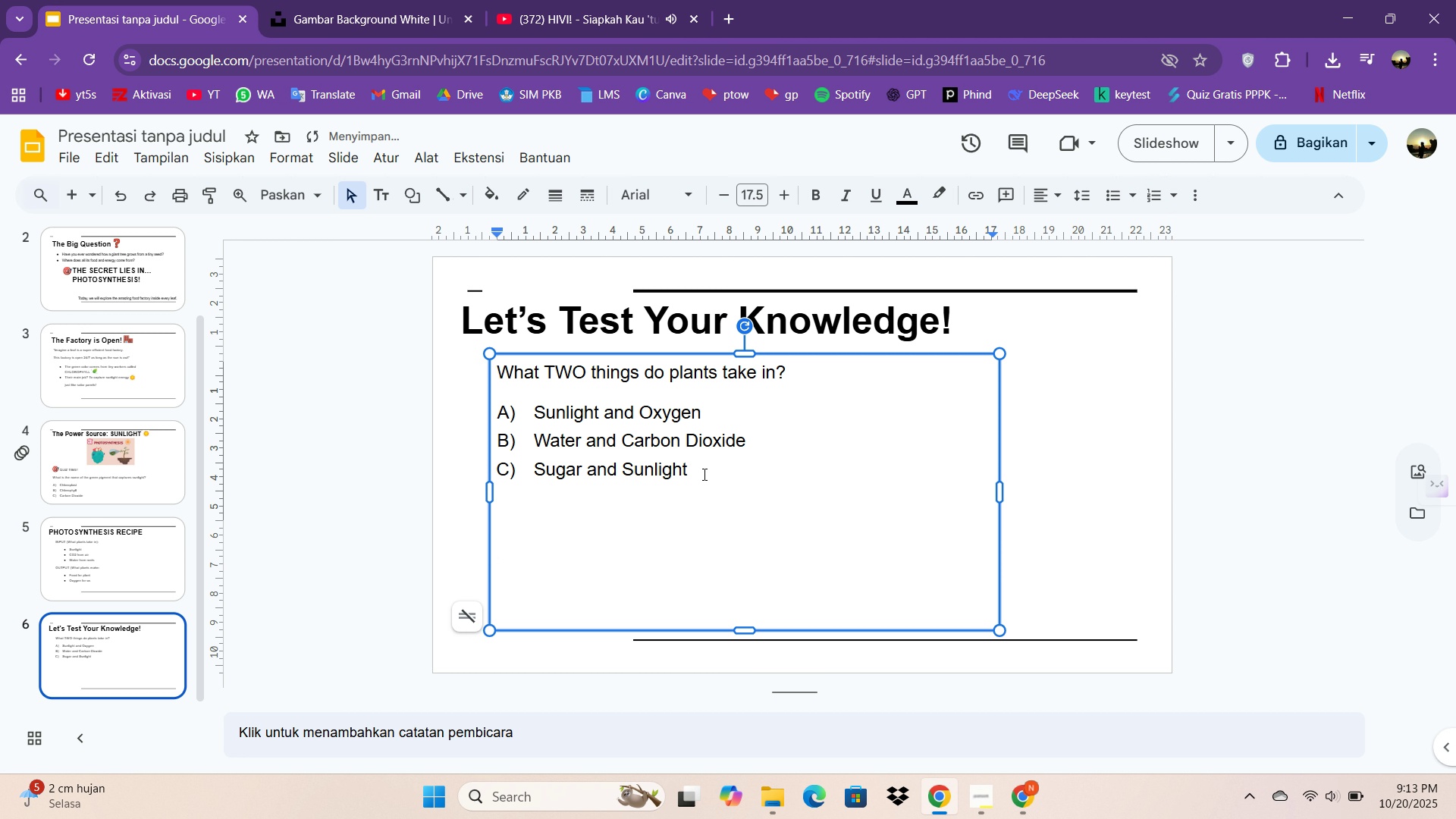 
key(Enter)
 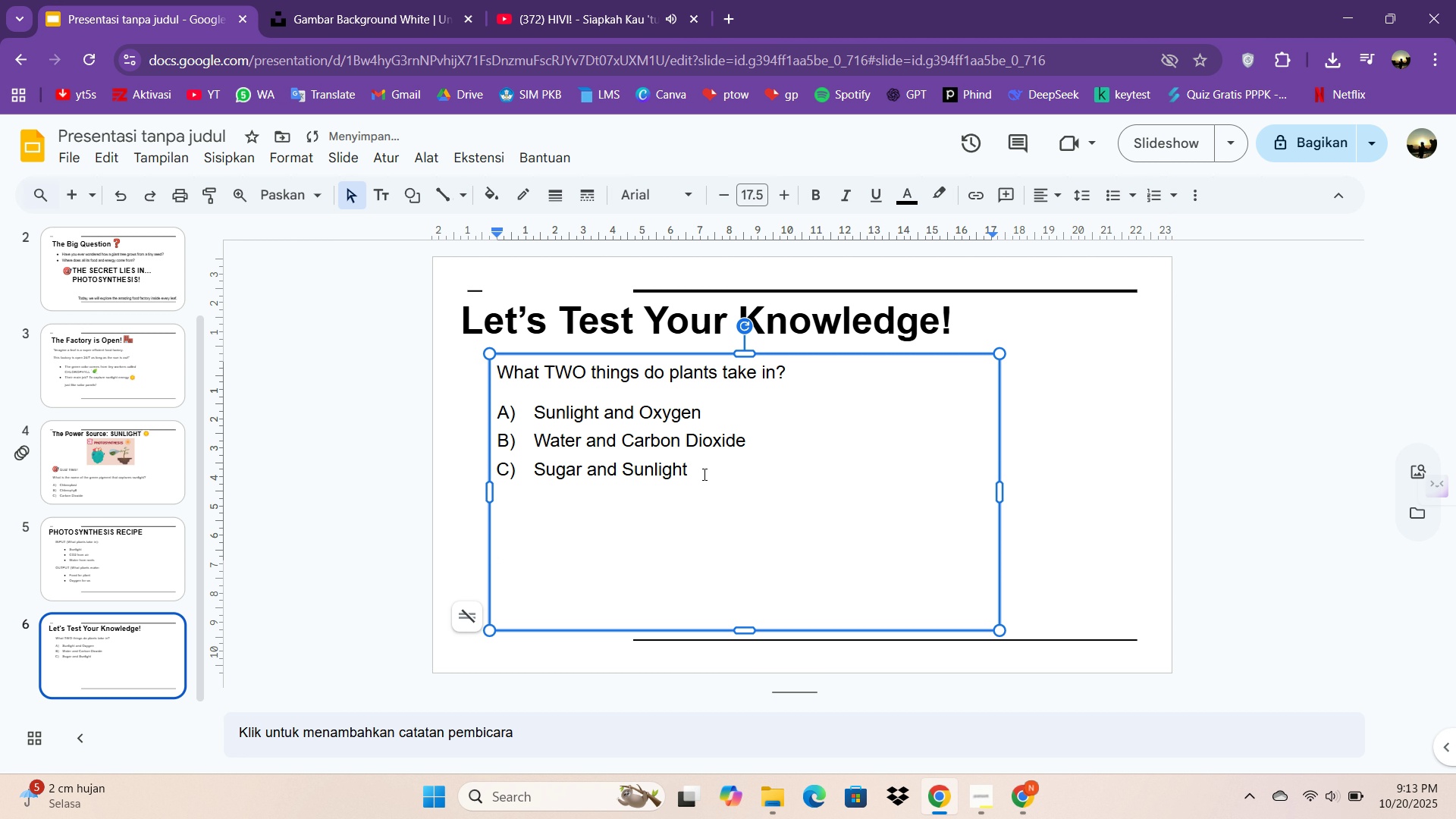 
type(*Hint: Remene)
key(Backspace)
key(Backspace)
type(mber the recipes)
key(Backspace)
type(!)
 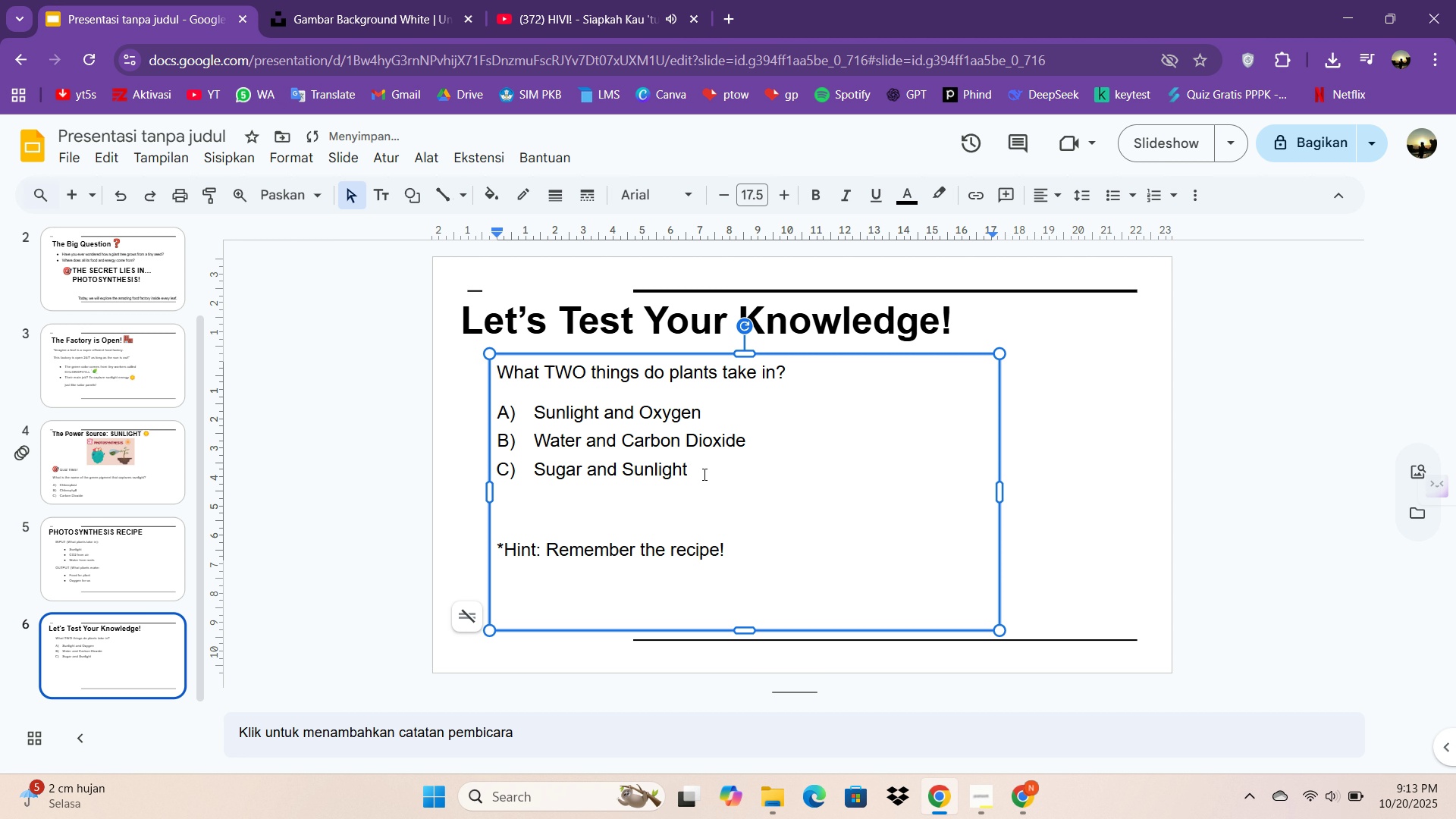 
key(Shift+8)
 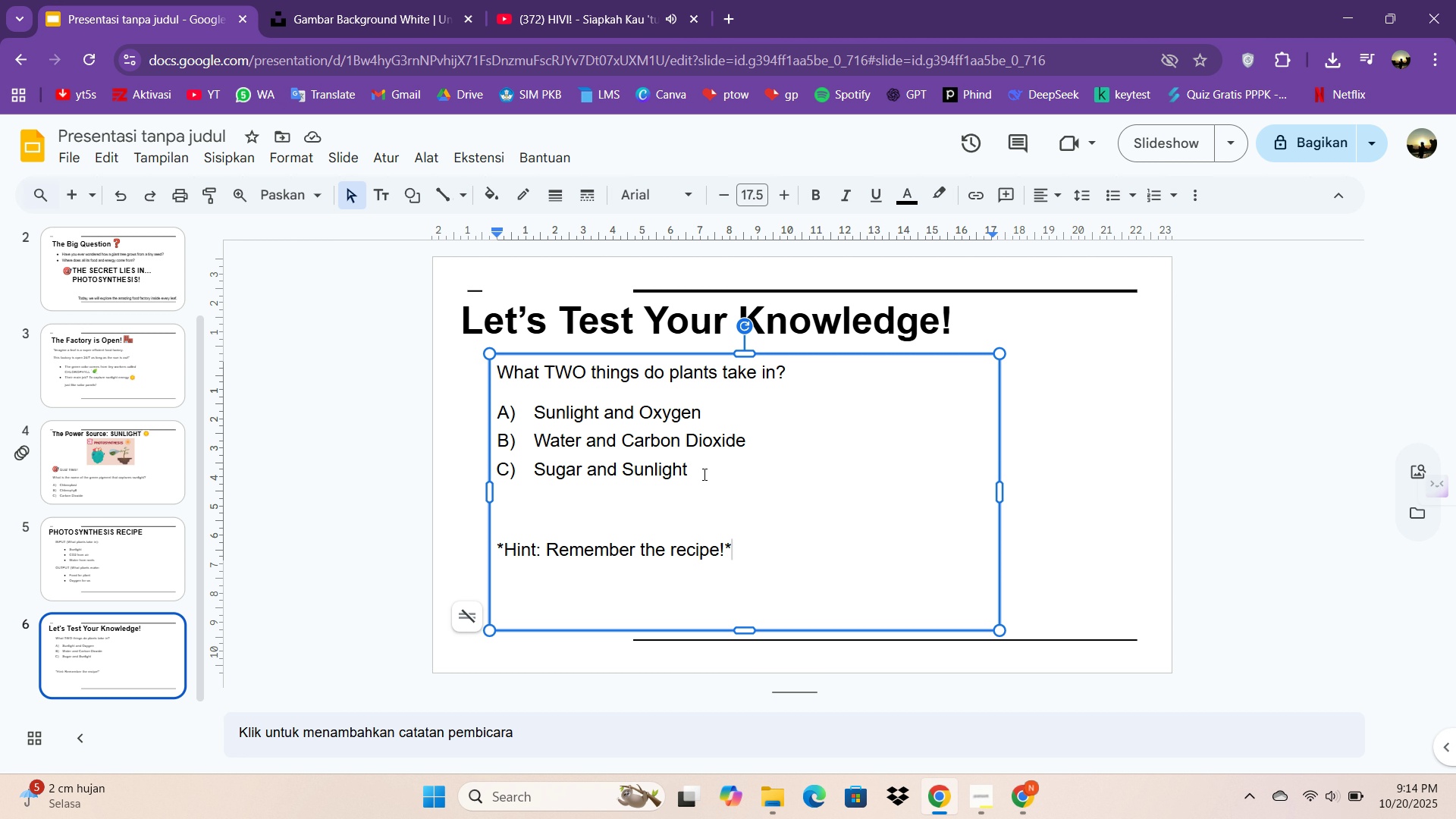 
wait(40.62)
 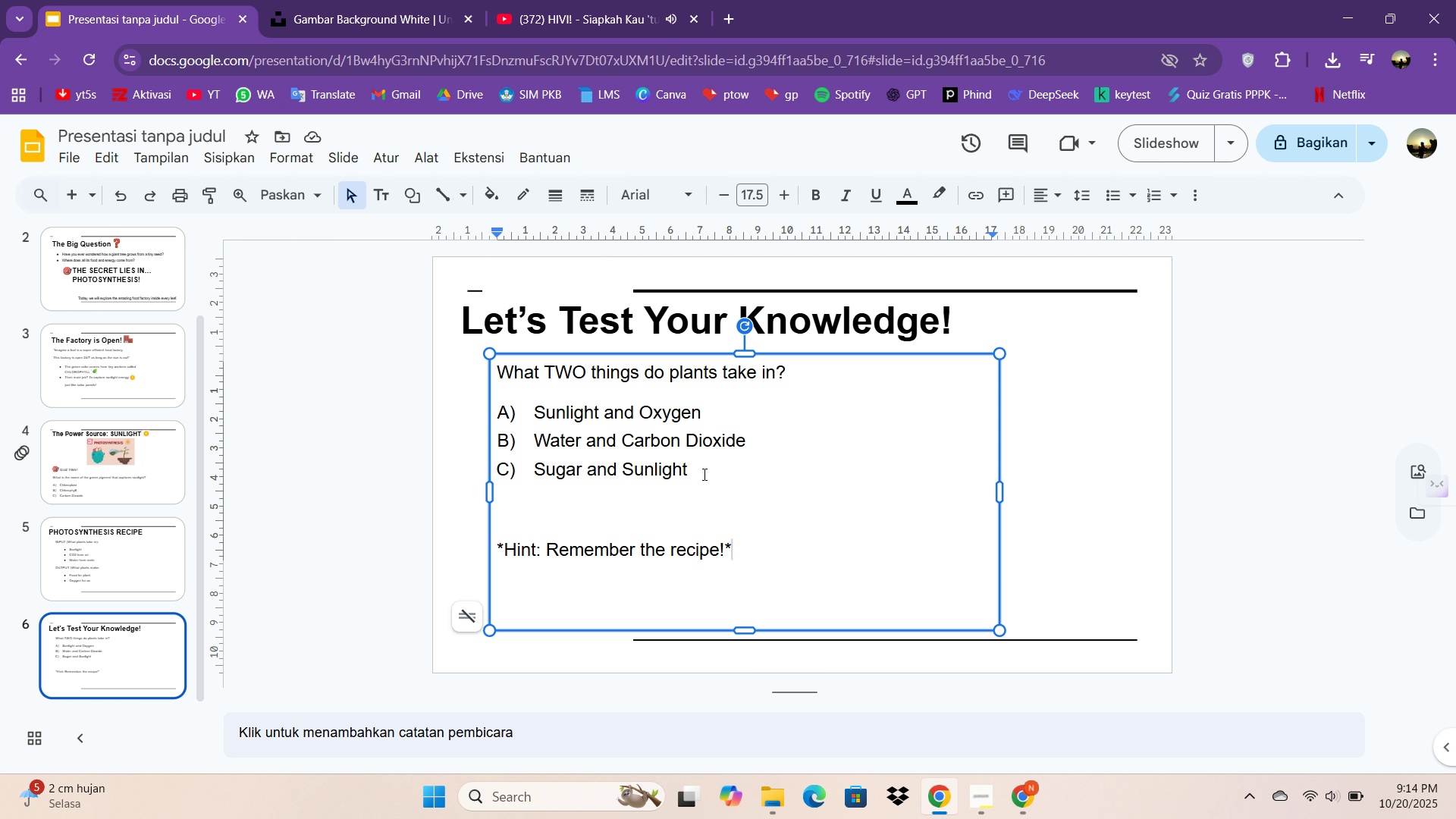 
left_click([160, 425])
 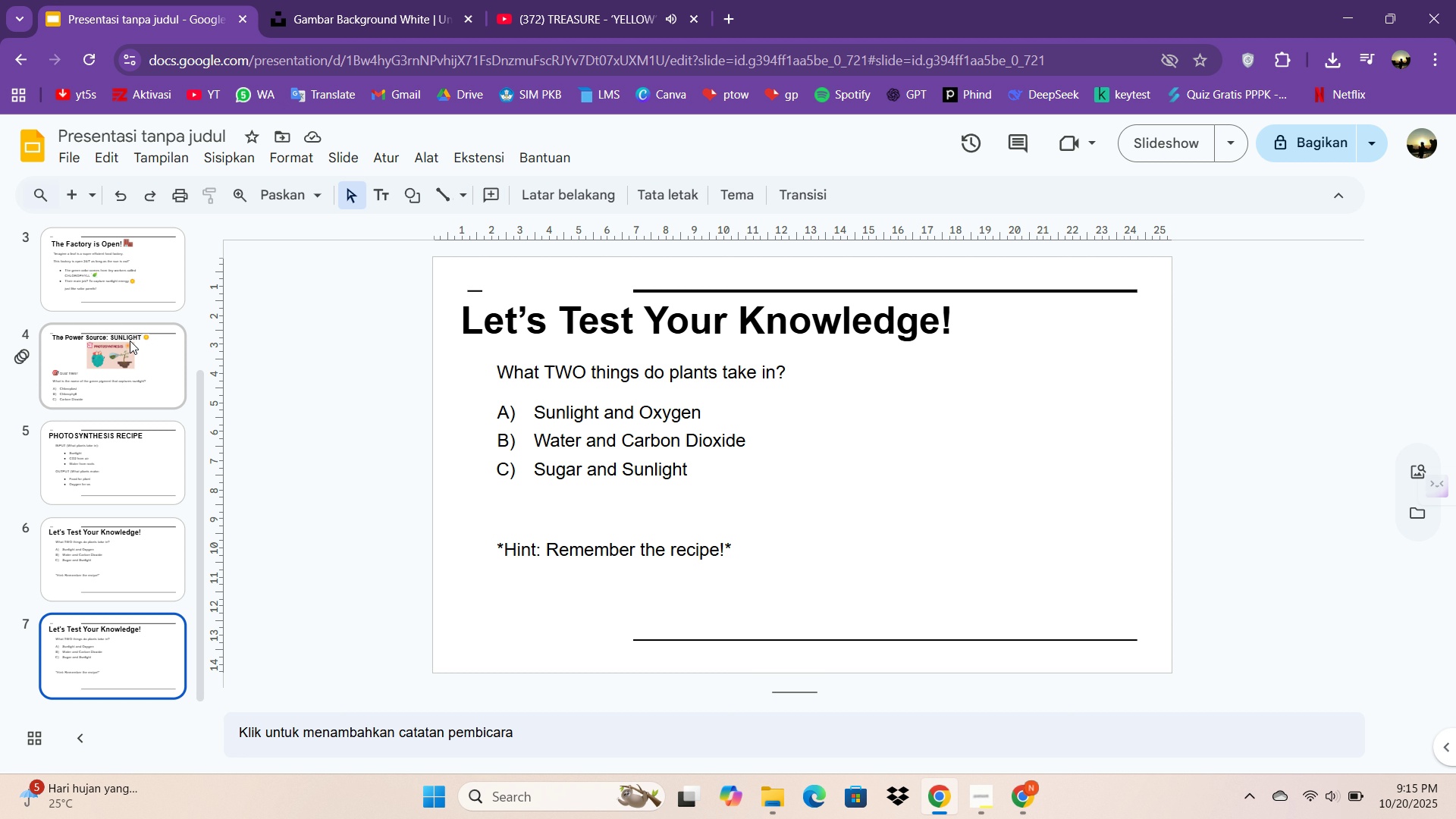 
wait(61.0)
 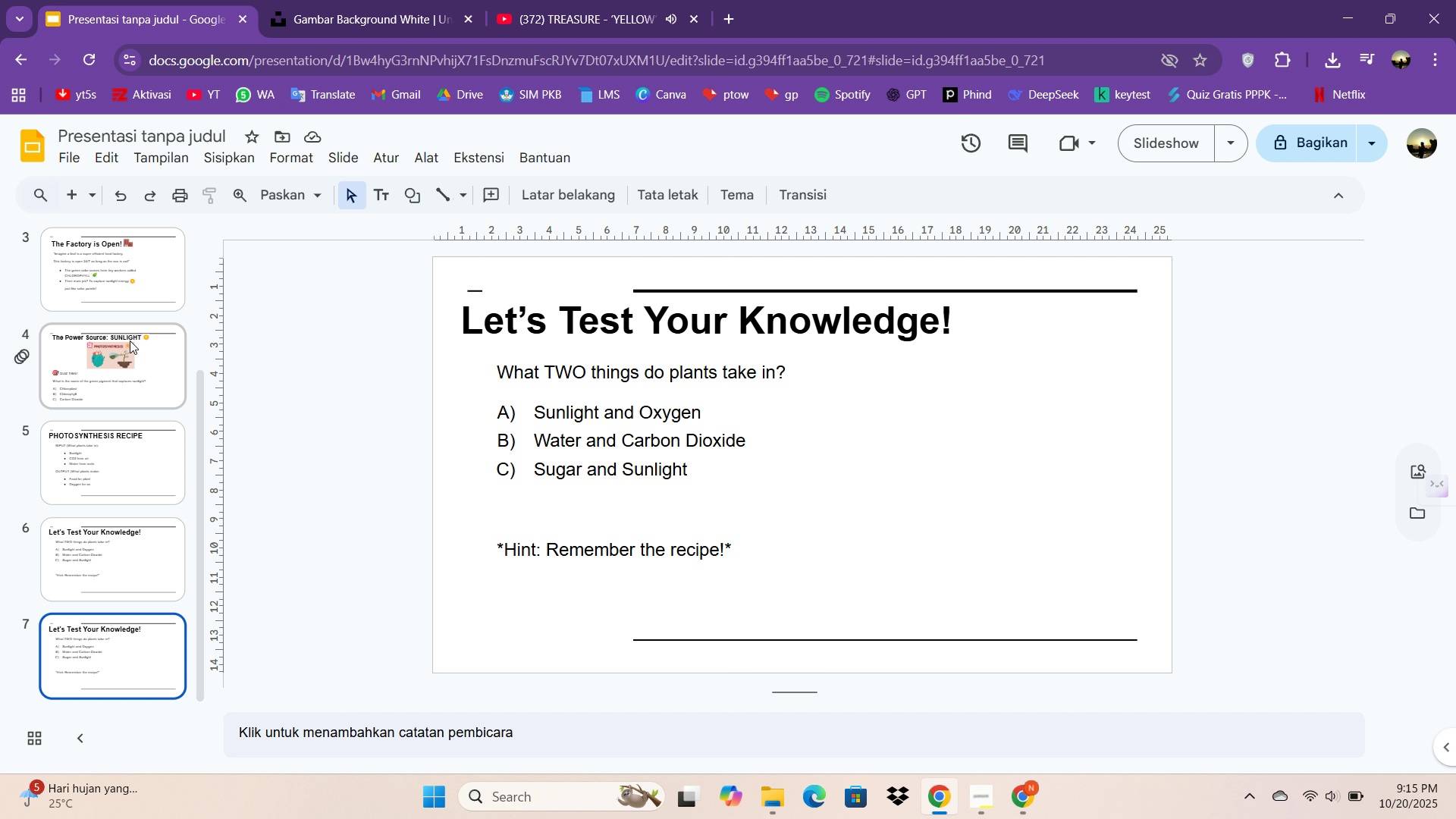 
left_click([143, 570])
 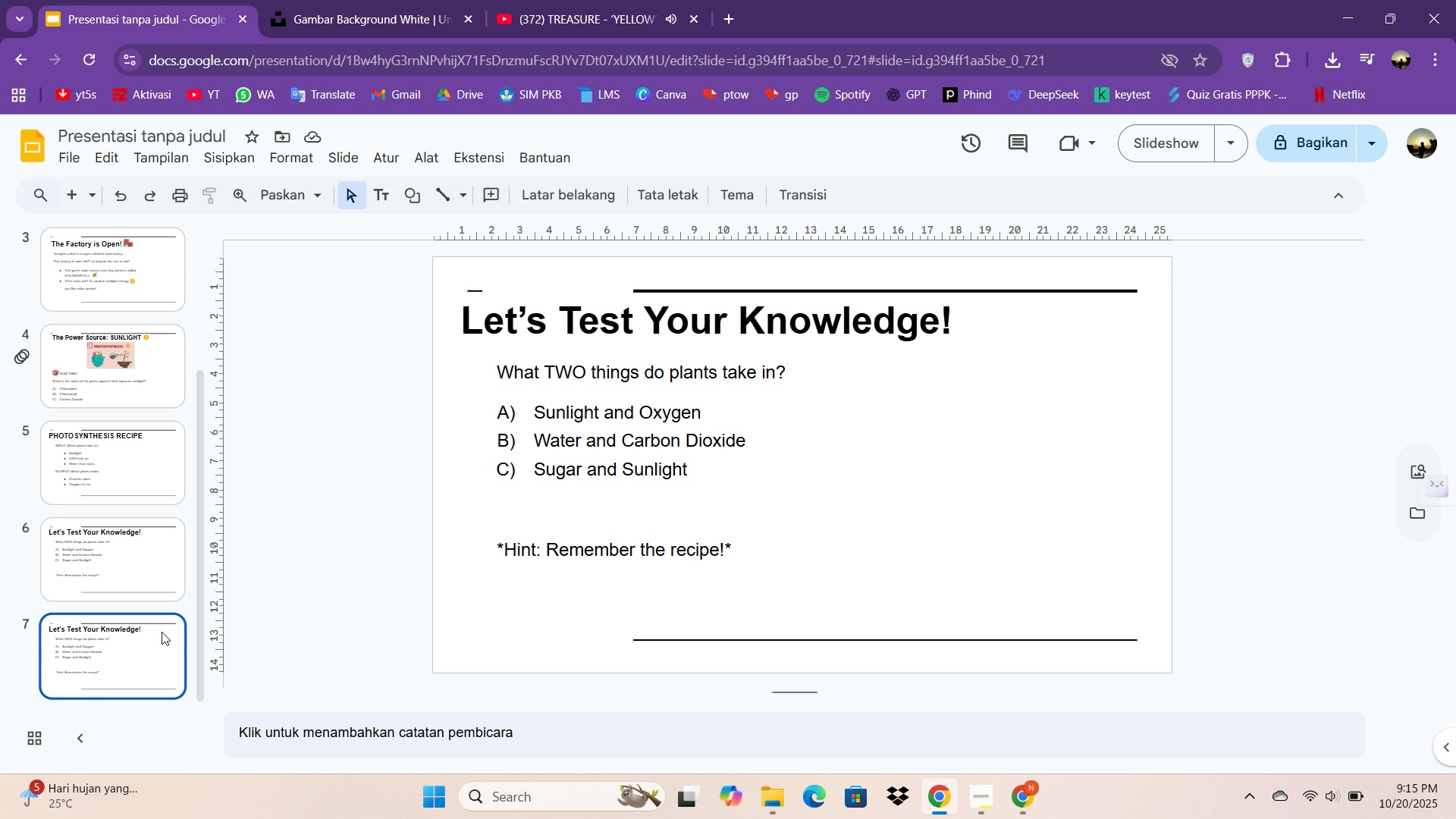 
left_click([162, 632])
 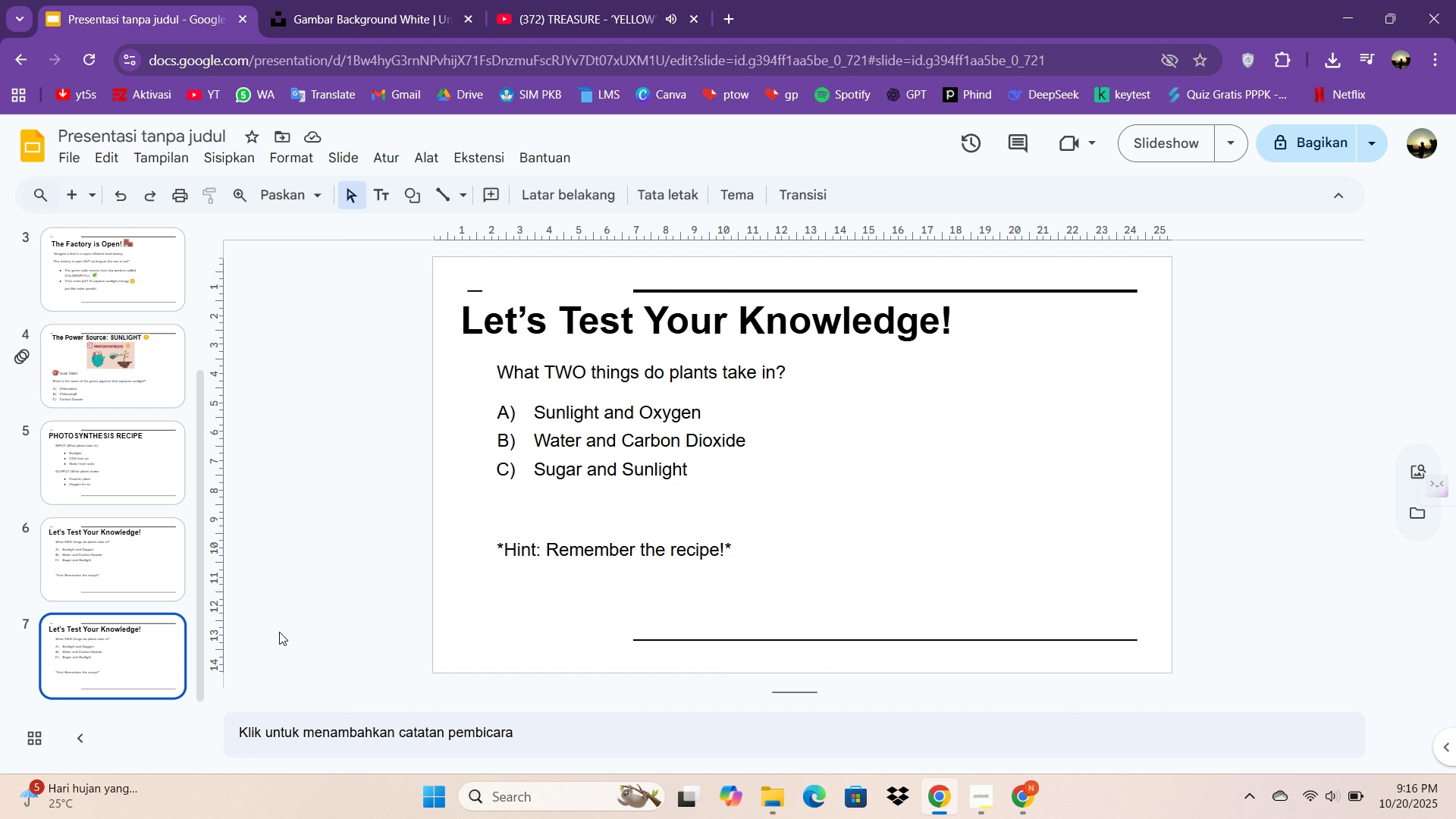 
wait(38.69)
 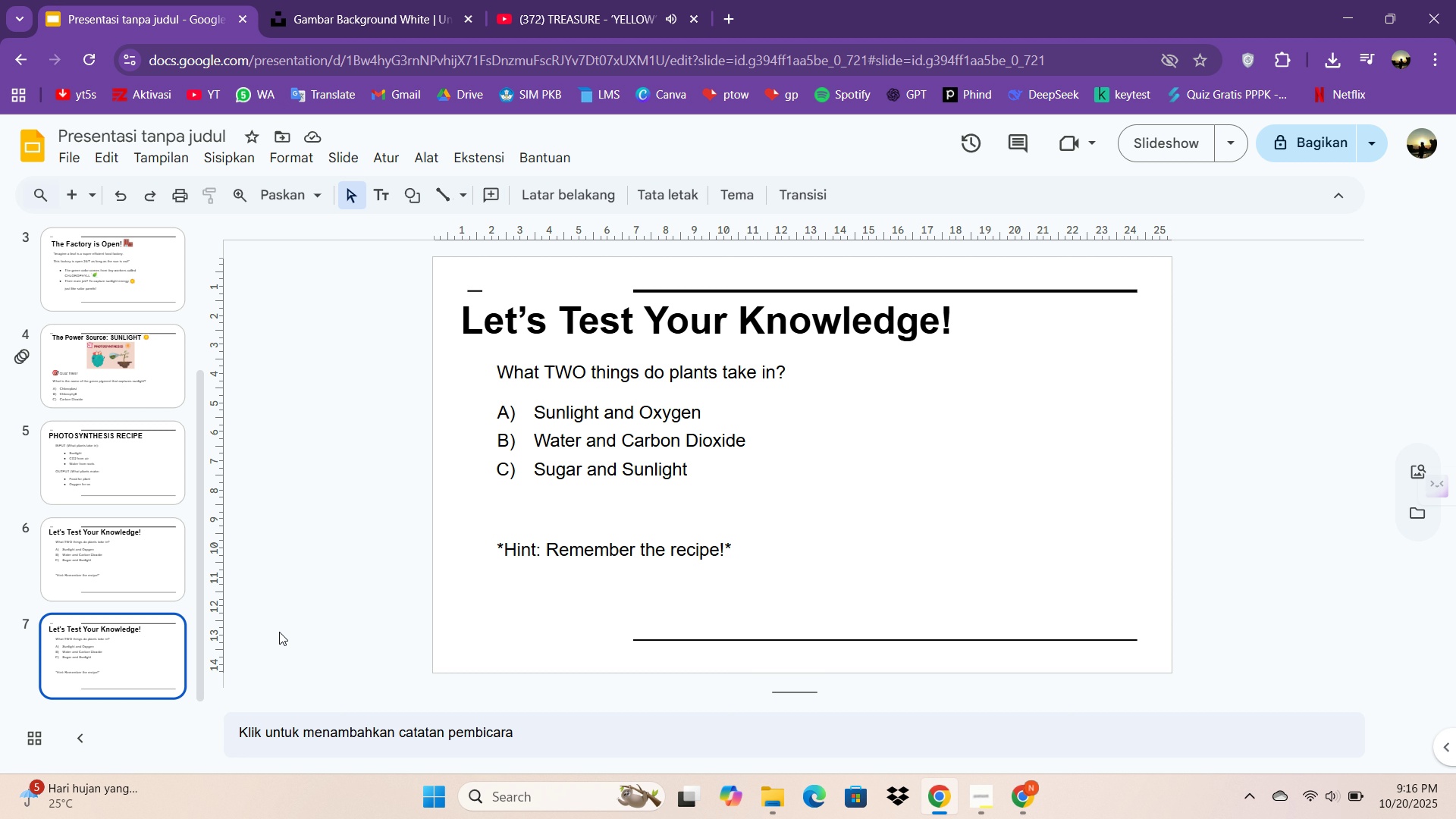 
left_click([140, 653])
 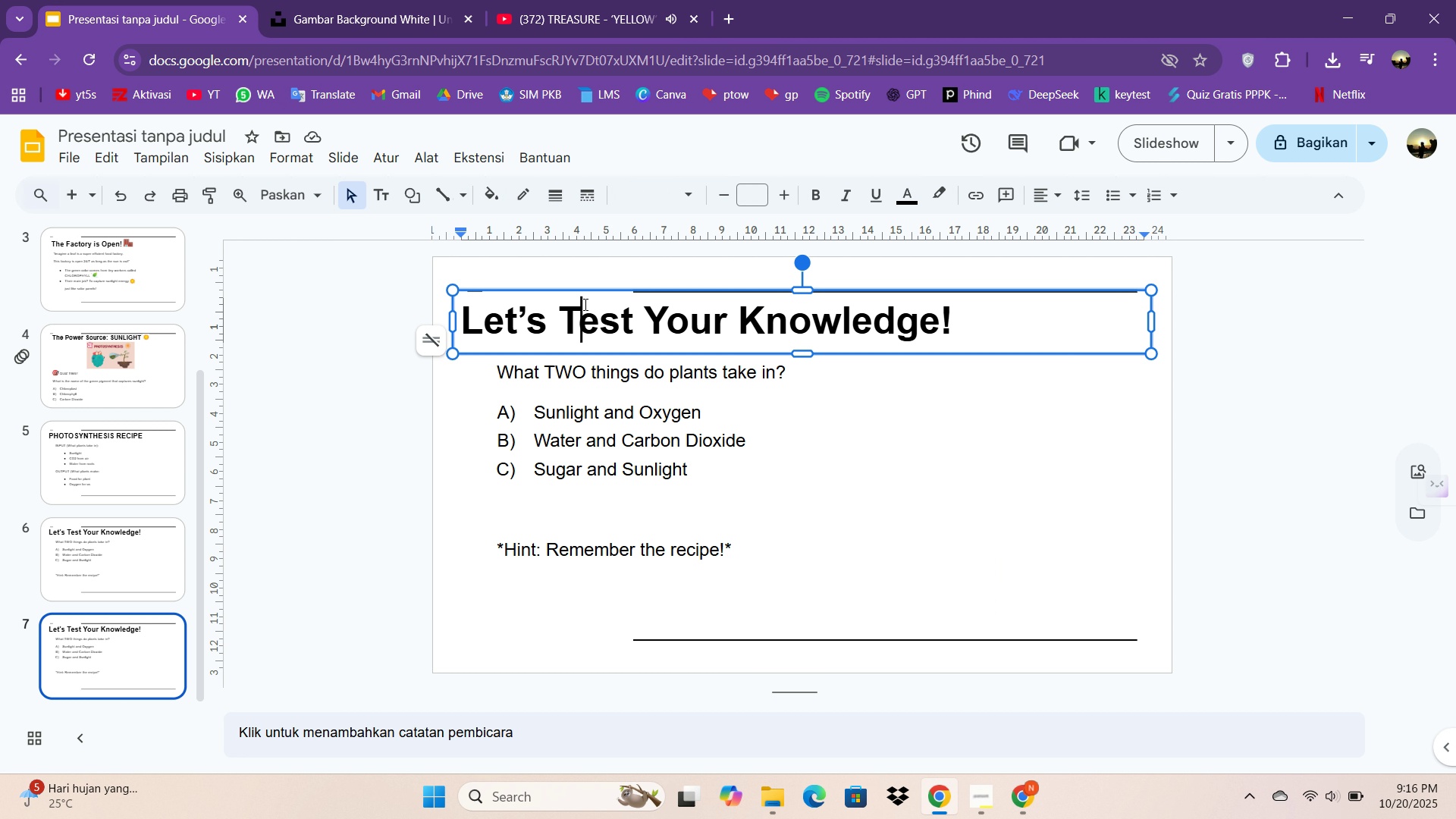 
double_click([584, 304])
 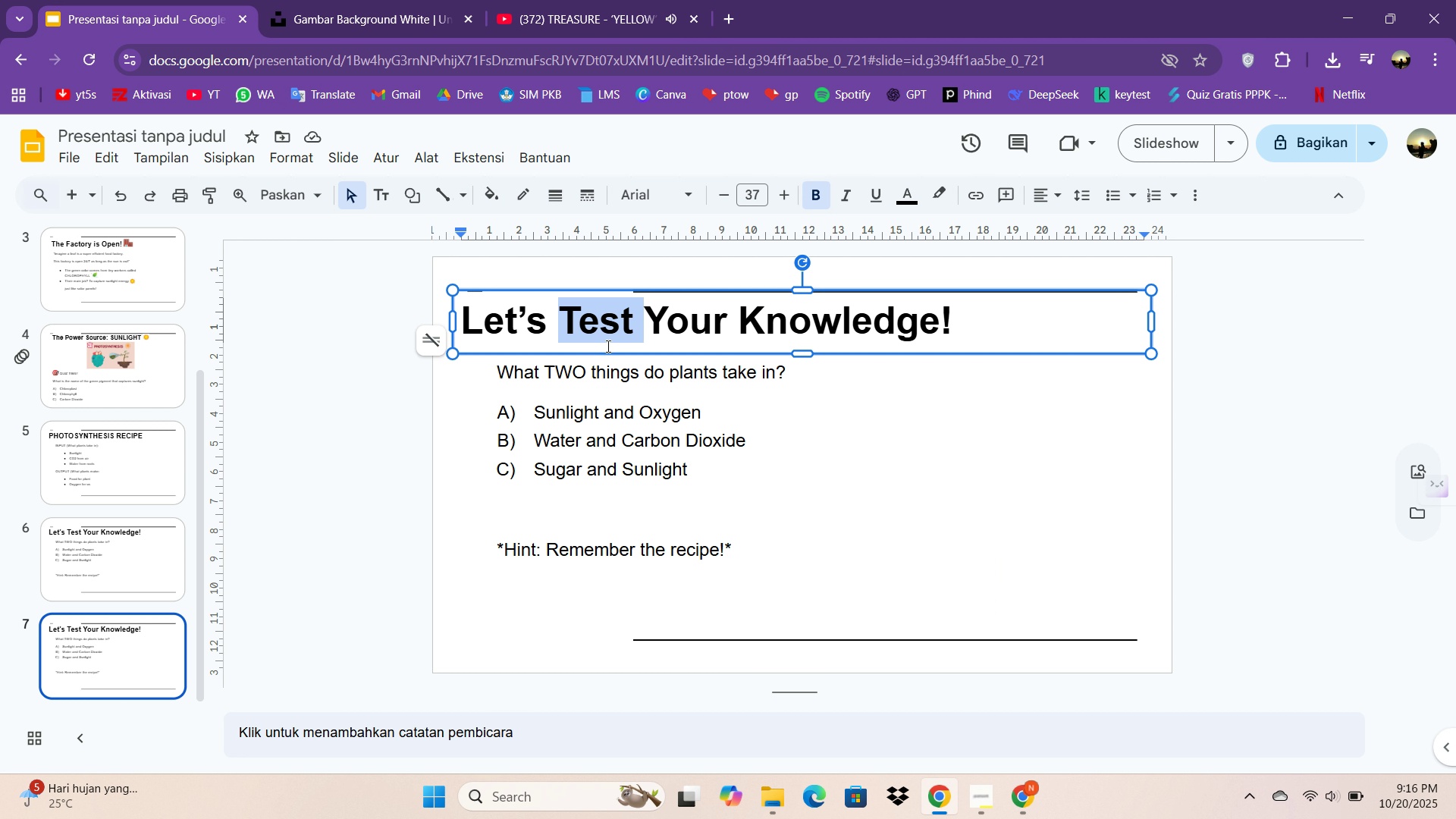 
key(Control+A)
 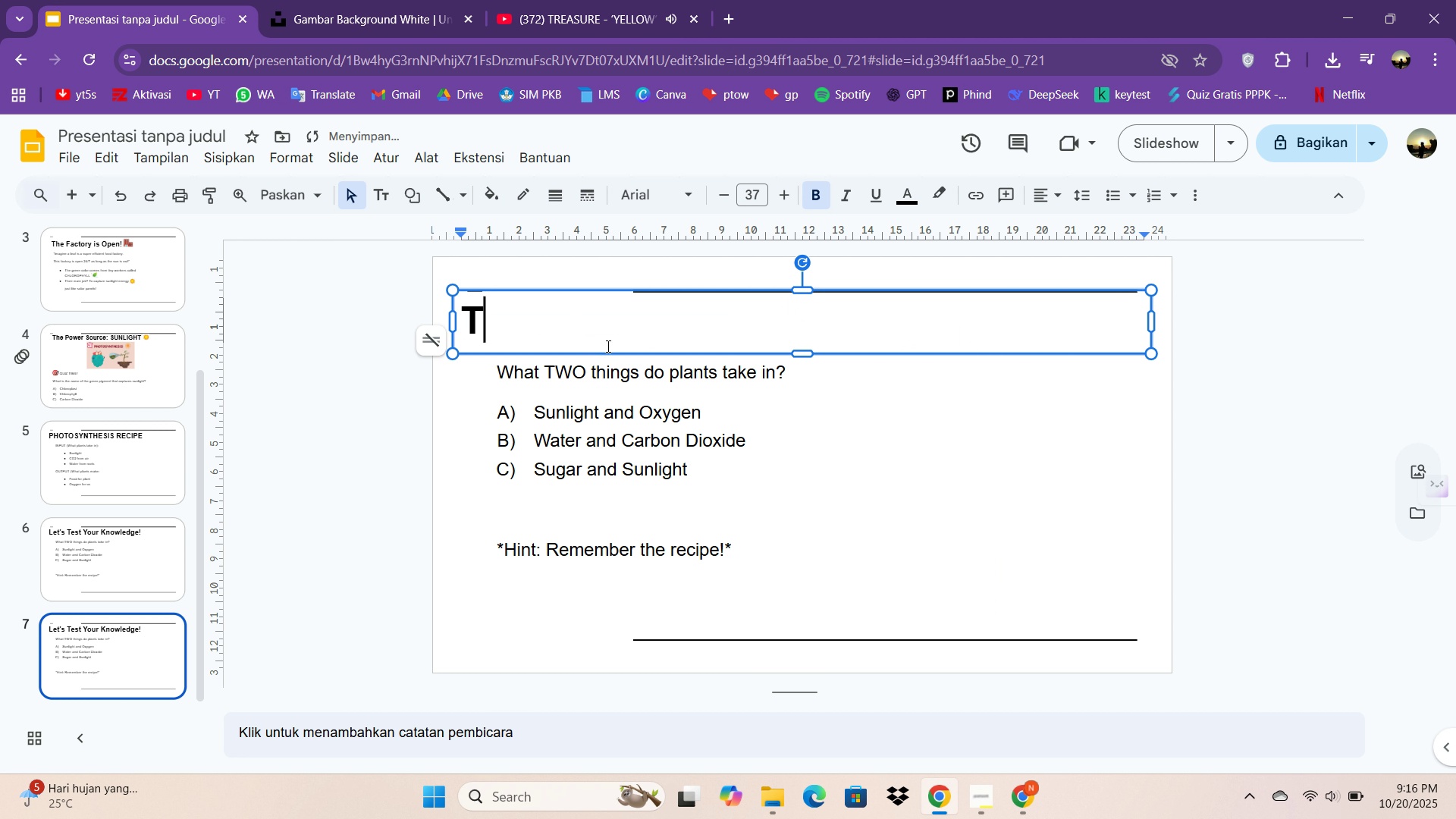 
type(The Circle of li)
key(Backspace)
key(Backspace)
type(Life)
 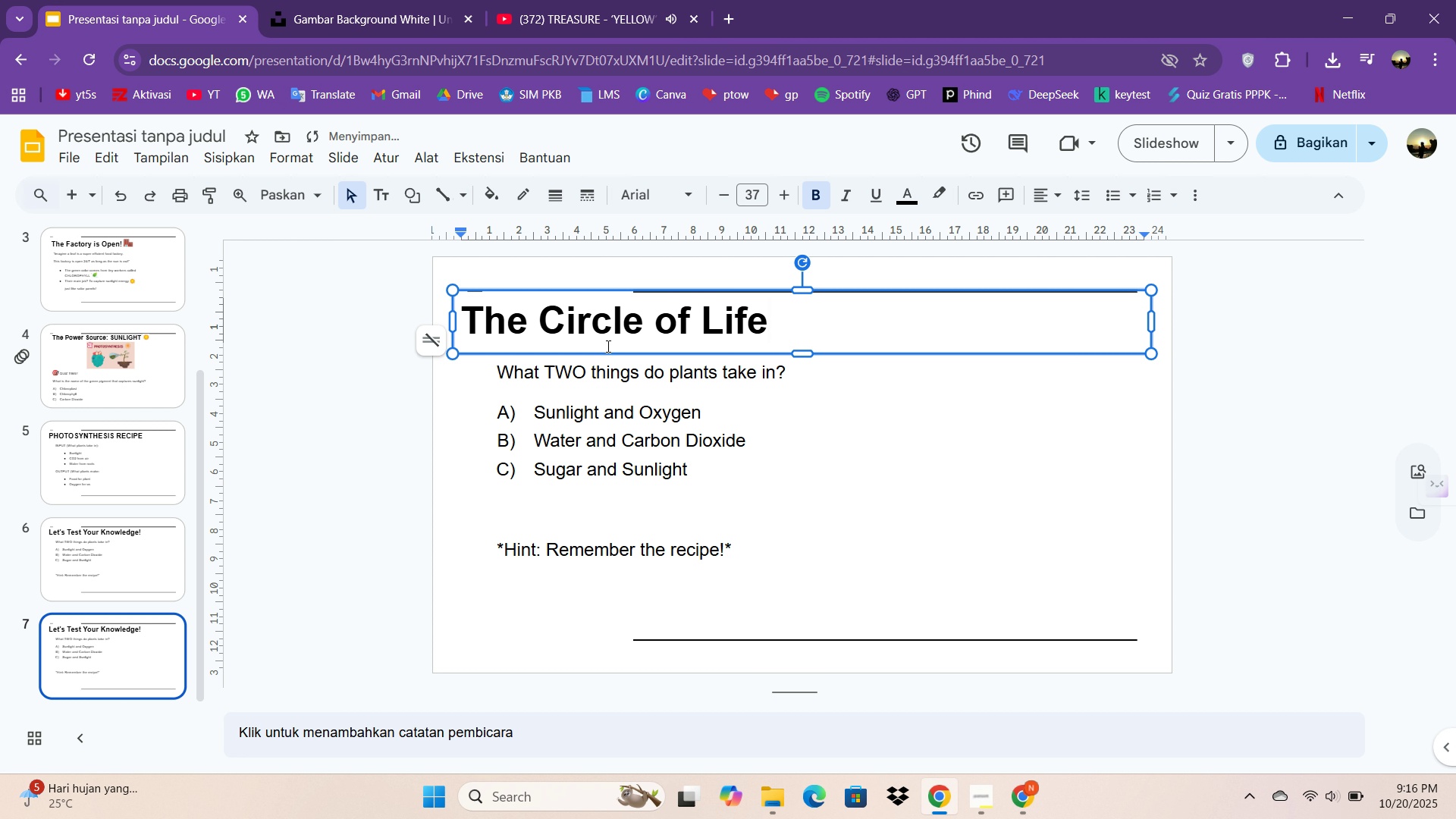 
key(Enter)
 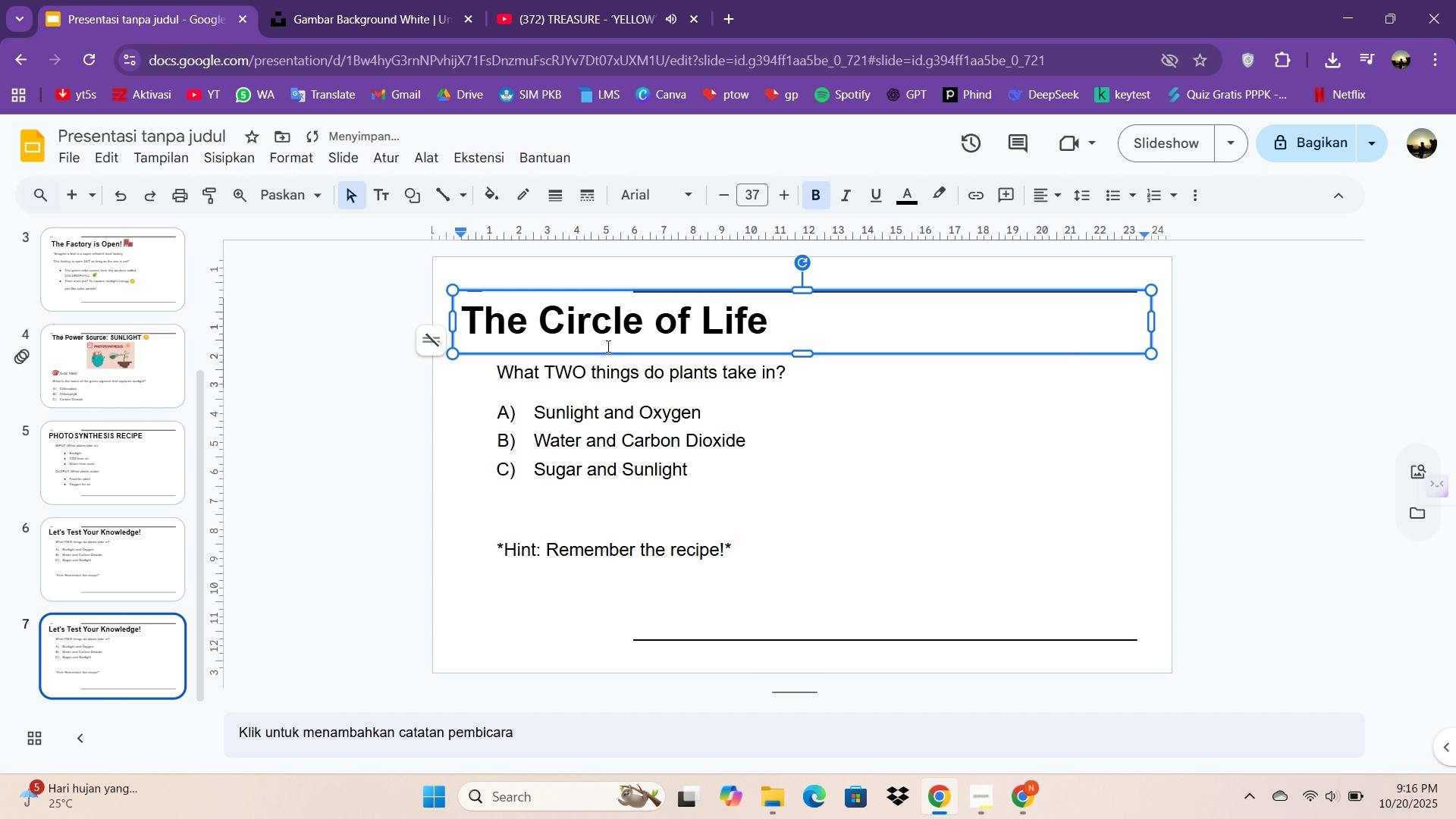 
key(Backspace)
 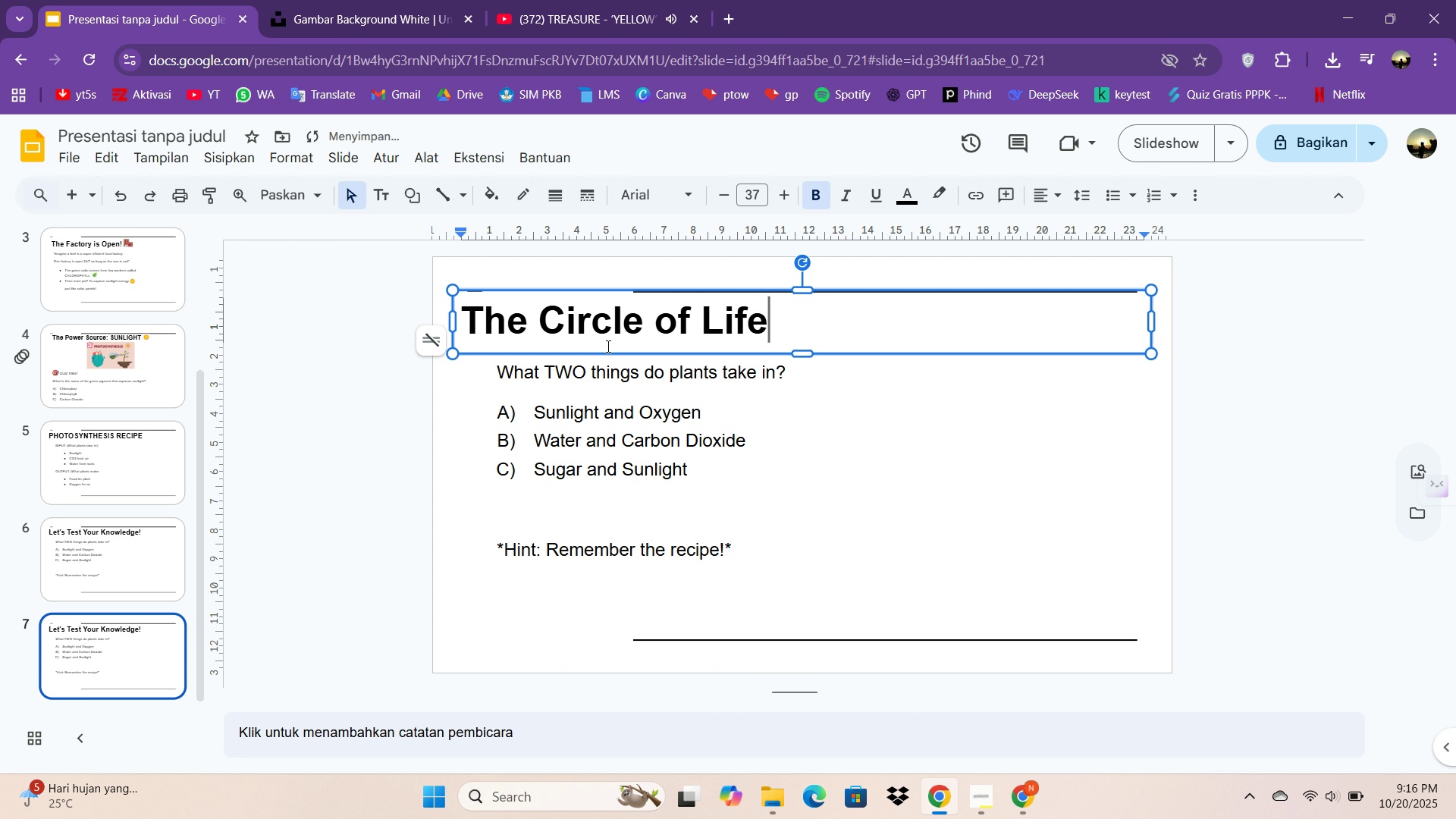 
key(Control+ControlLeft)
 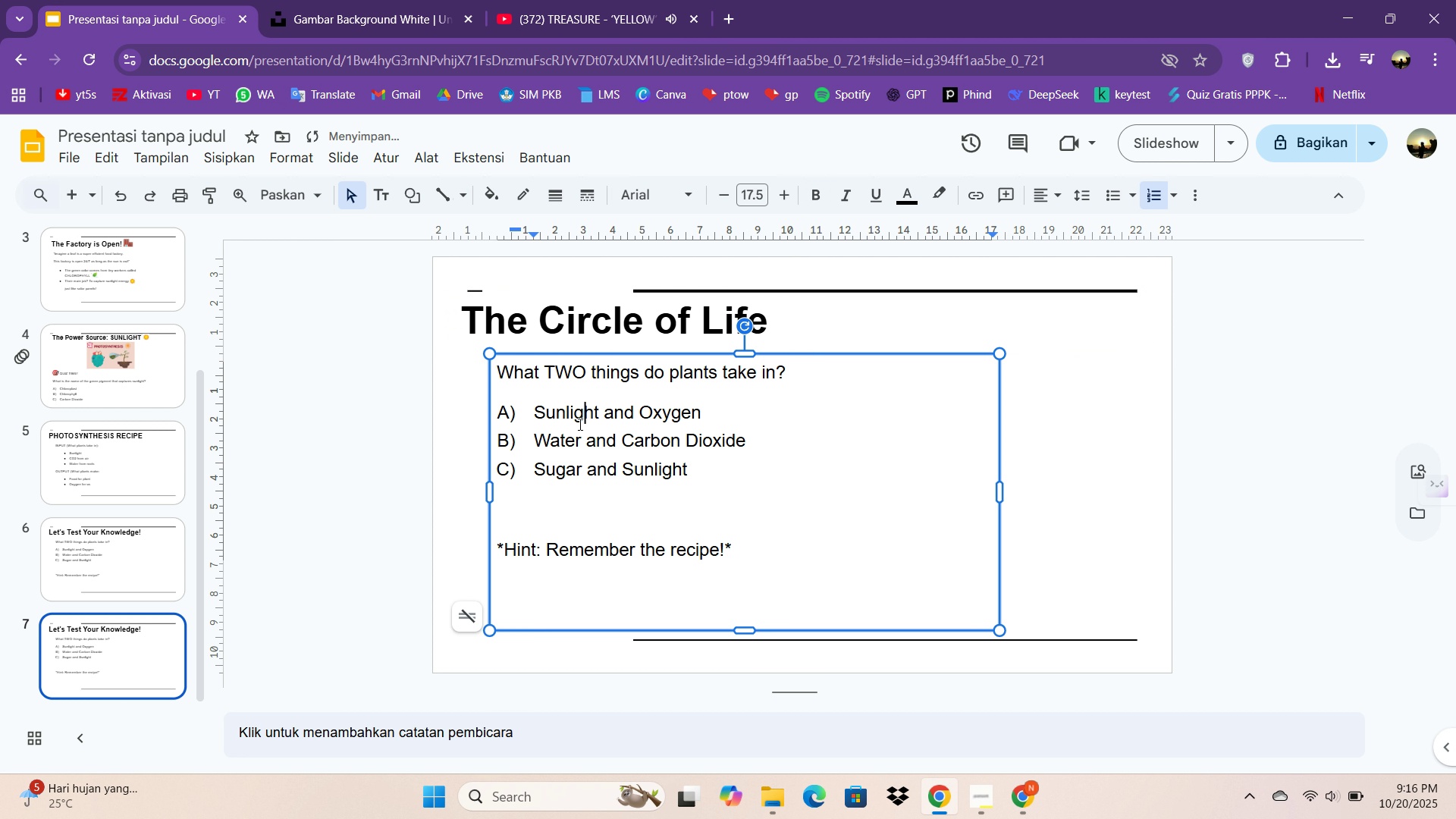 
double_click([579, 424])
 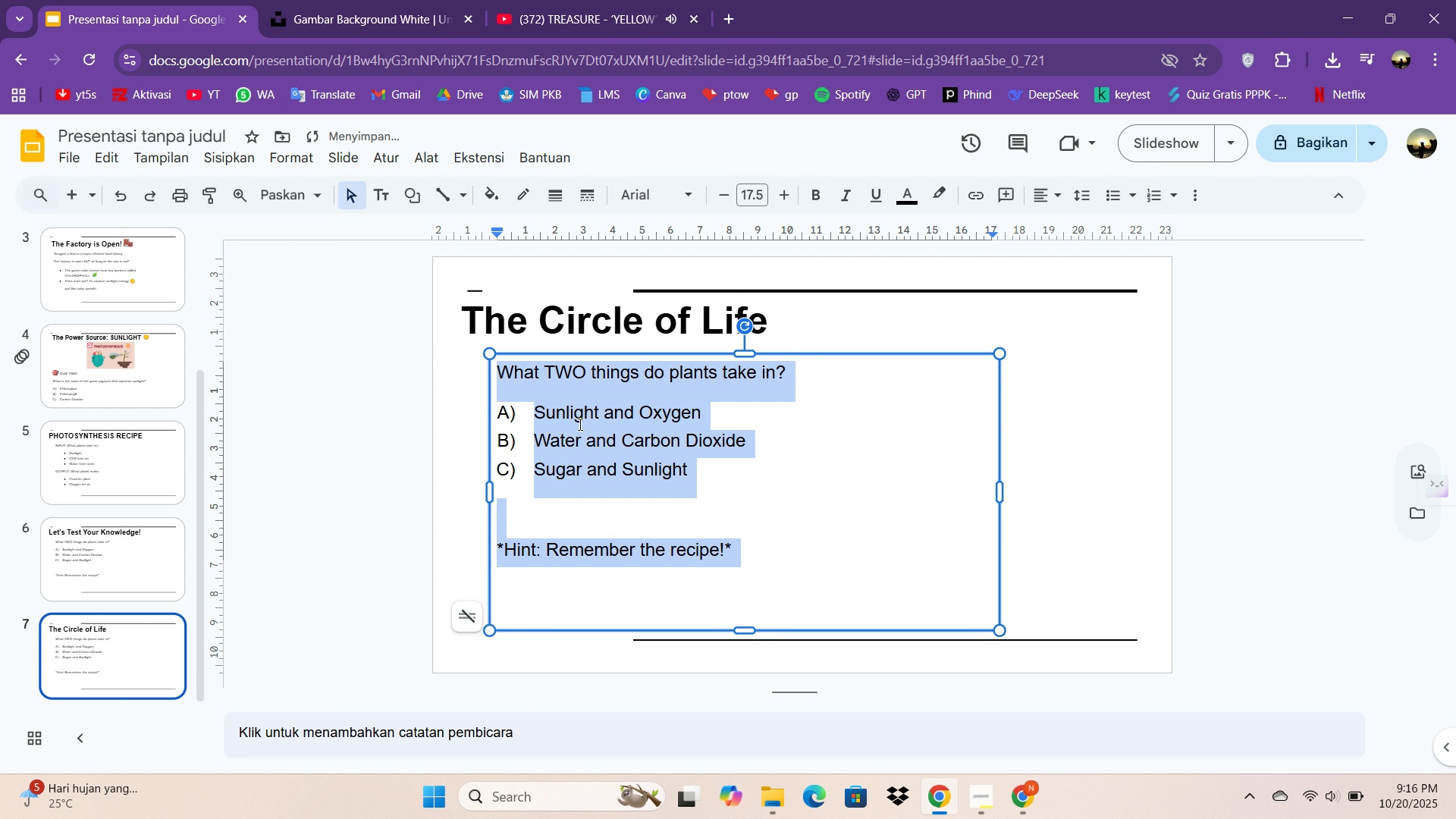 
key(Control+ControlLeft)
 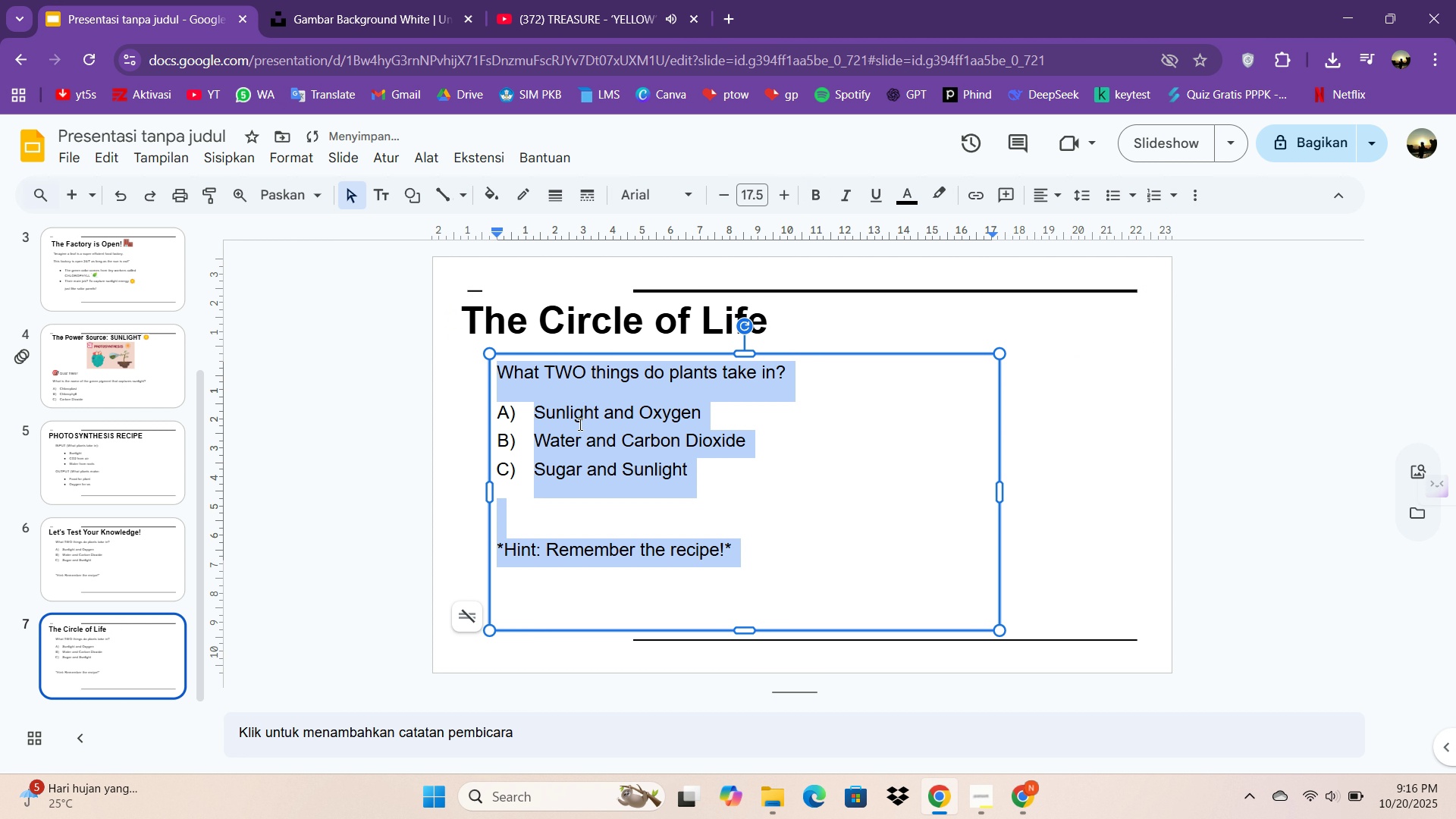 
key(Control+A)
 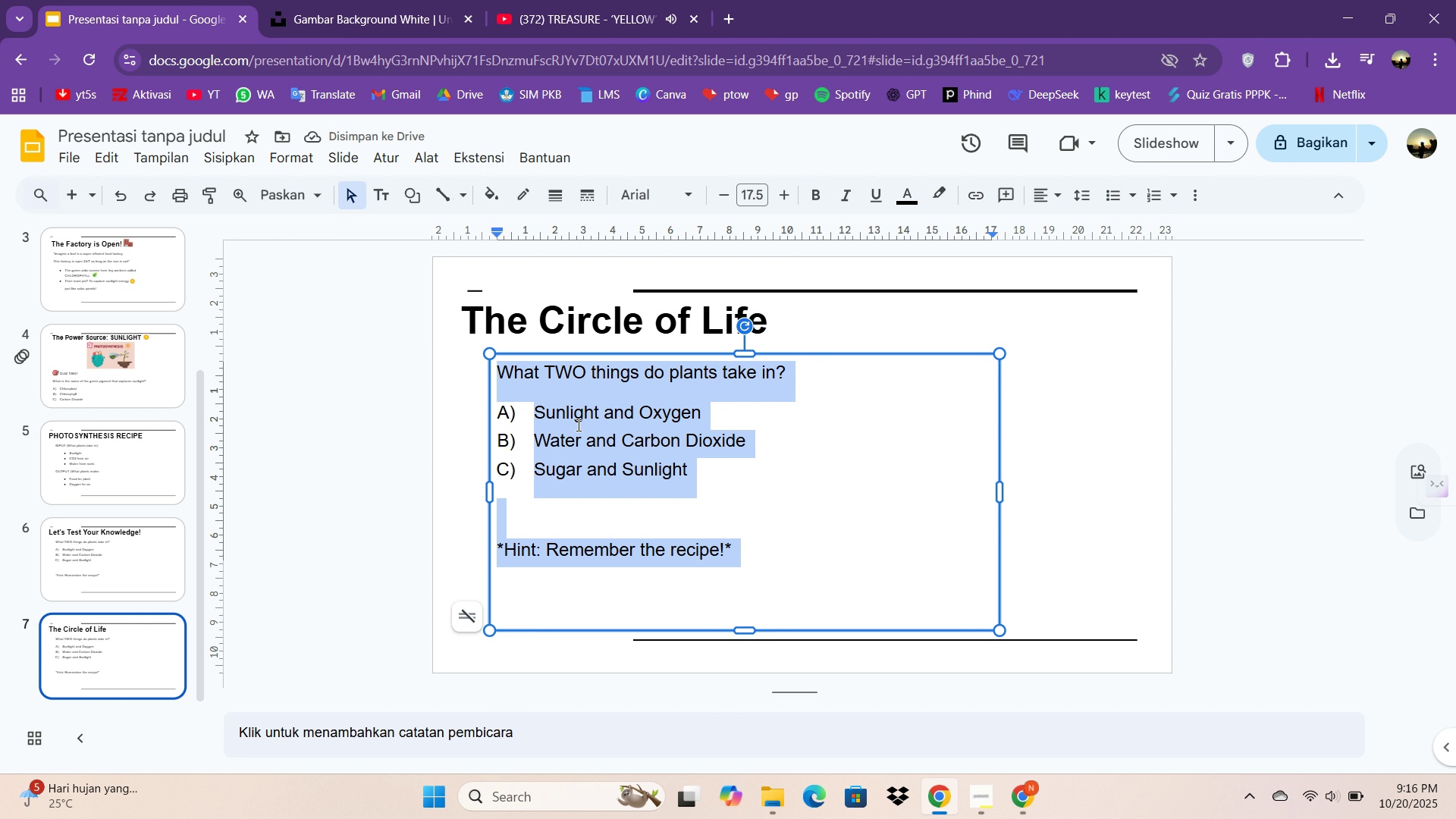 
type(Ket)
key(Backspace)
key(Backspace)
key(Backspace)
type(KEY TAKEAWAYS:)
 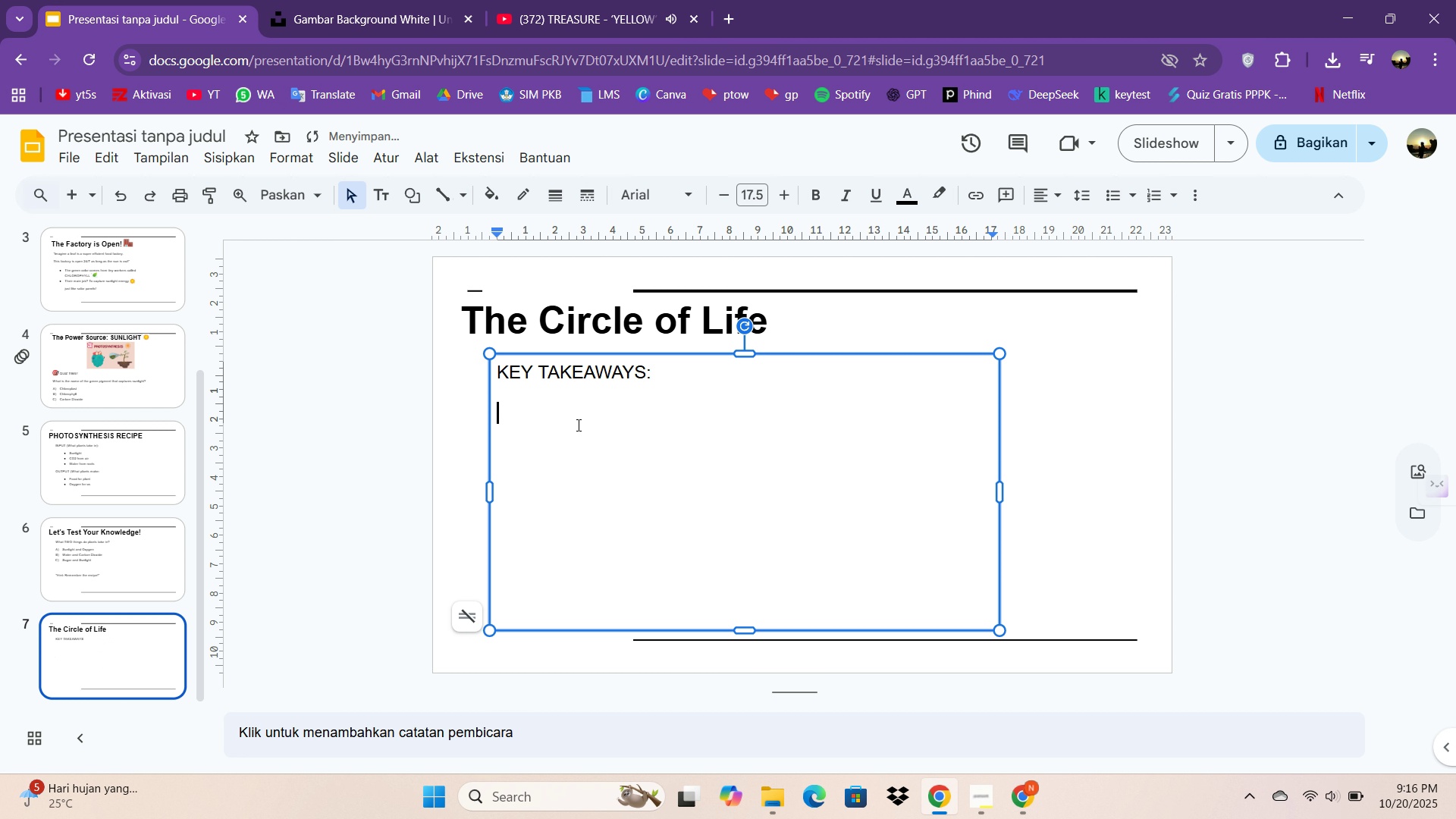 
key(Enter)
 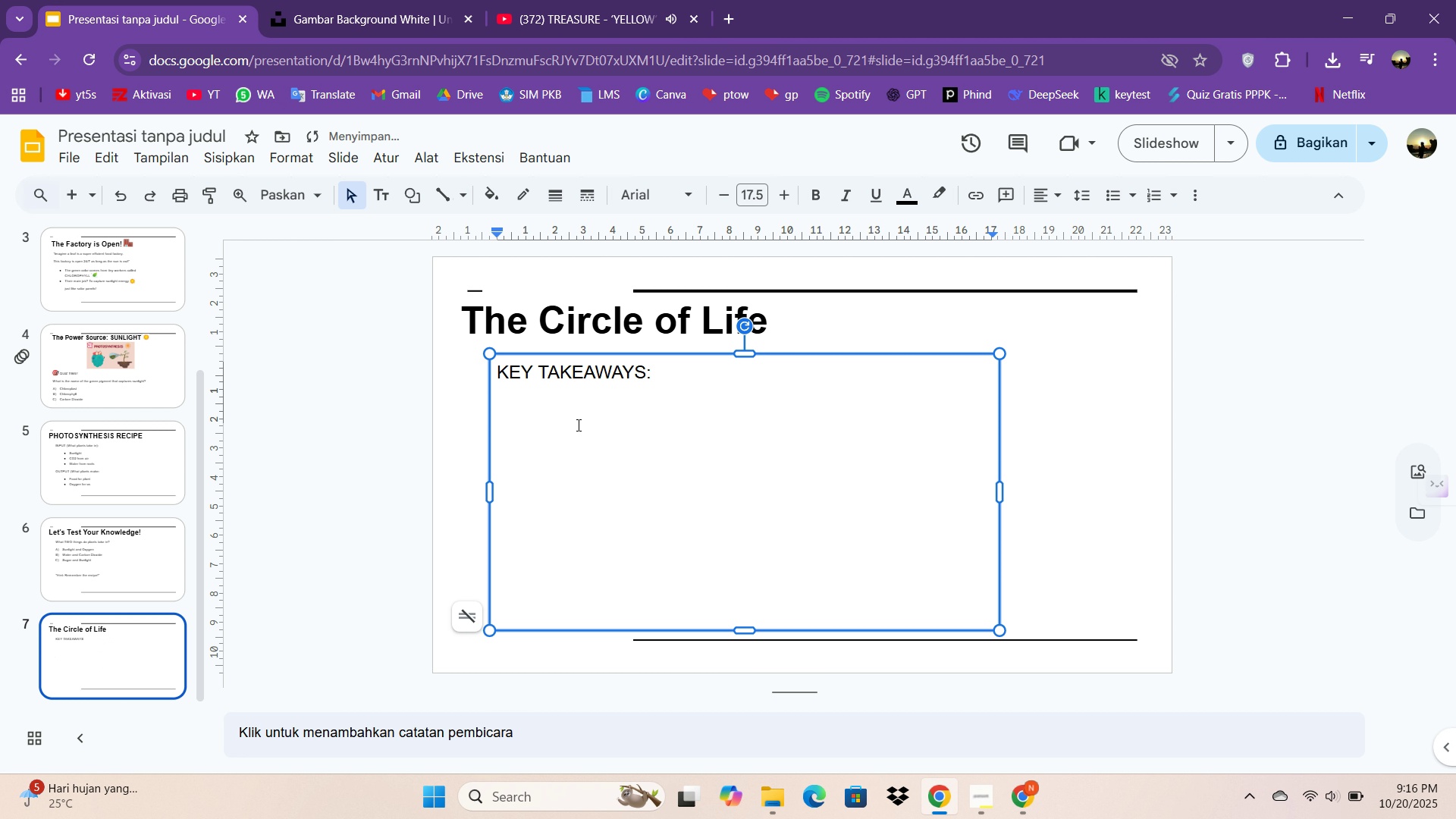 
key(CapsLock)
 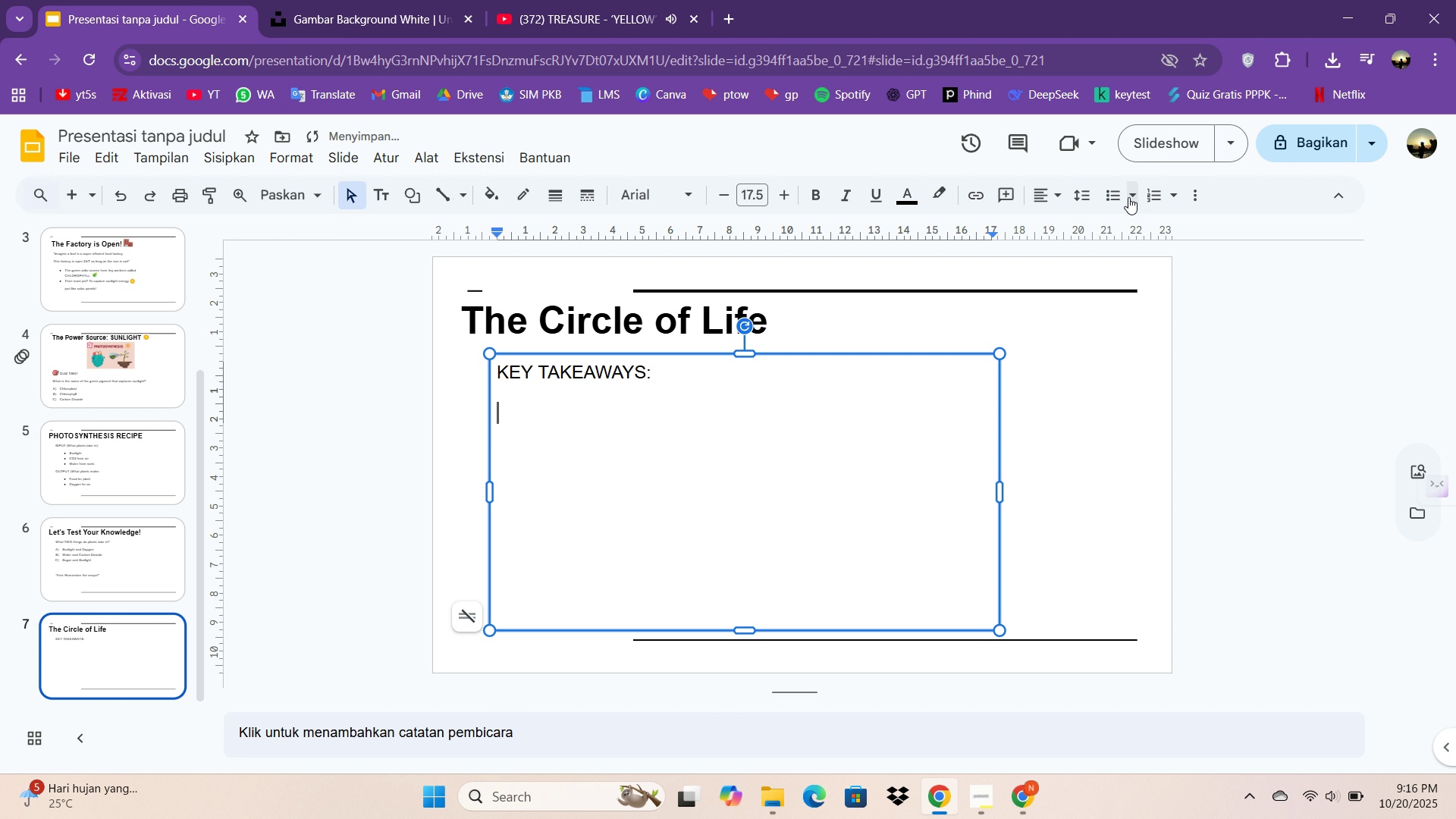 
left_click([1121, 195])
 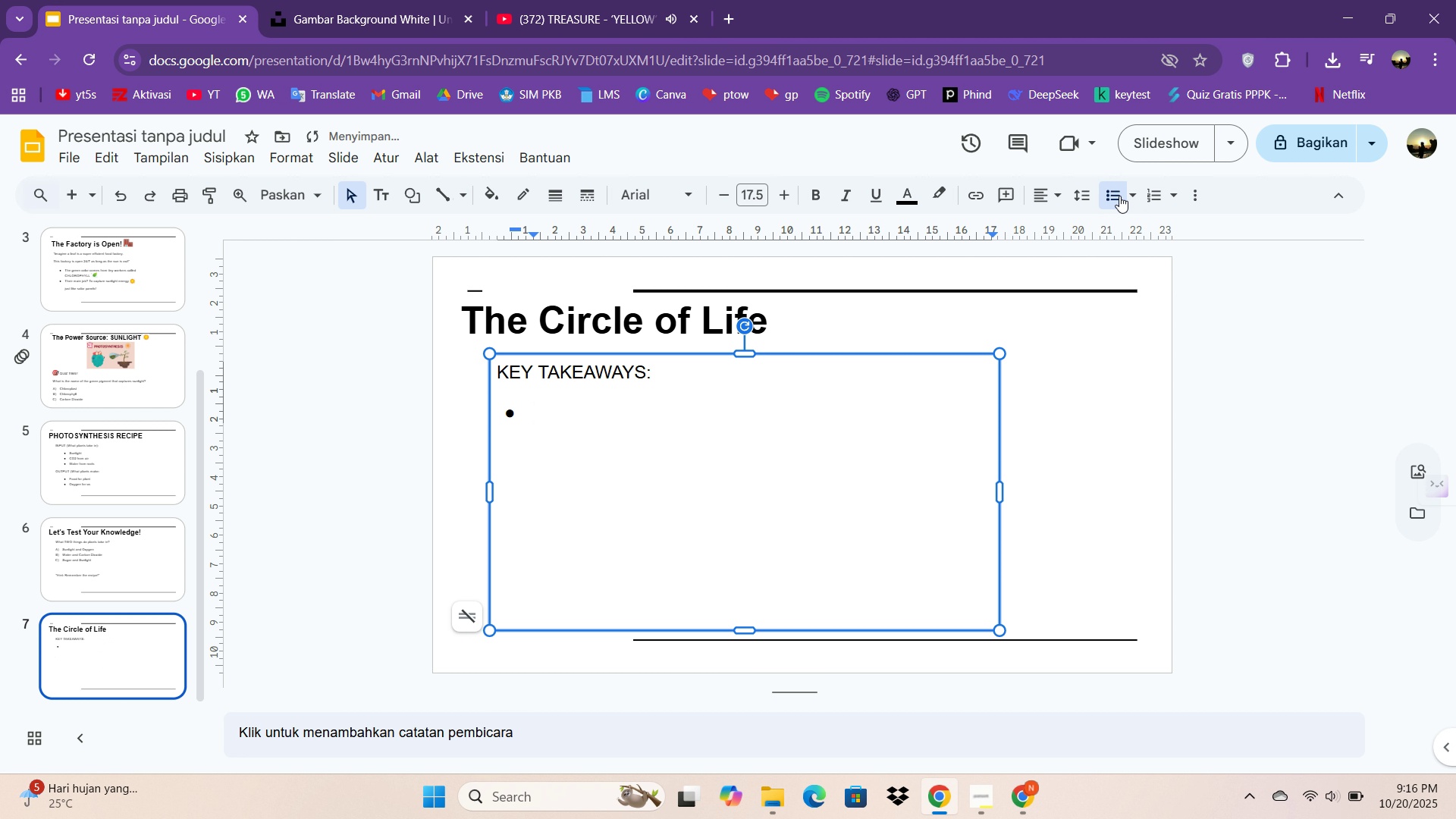 
type(Plants+)
key(Backspace)
type(= Food factories)
 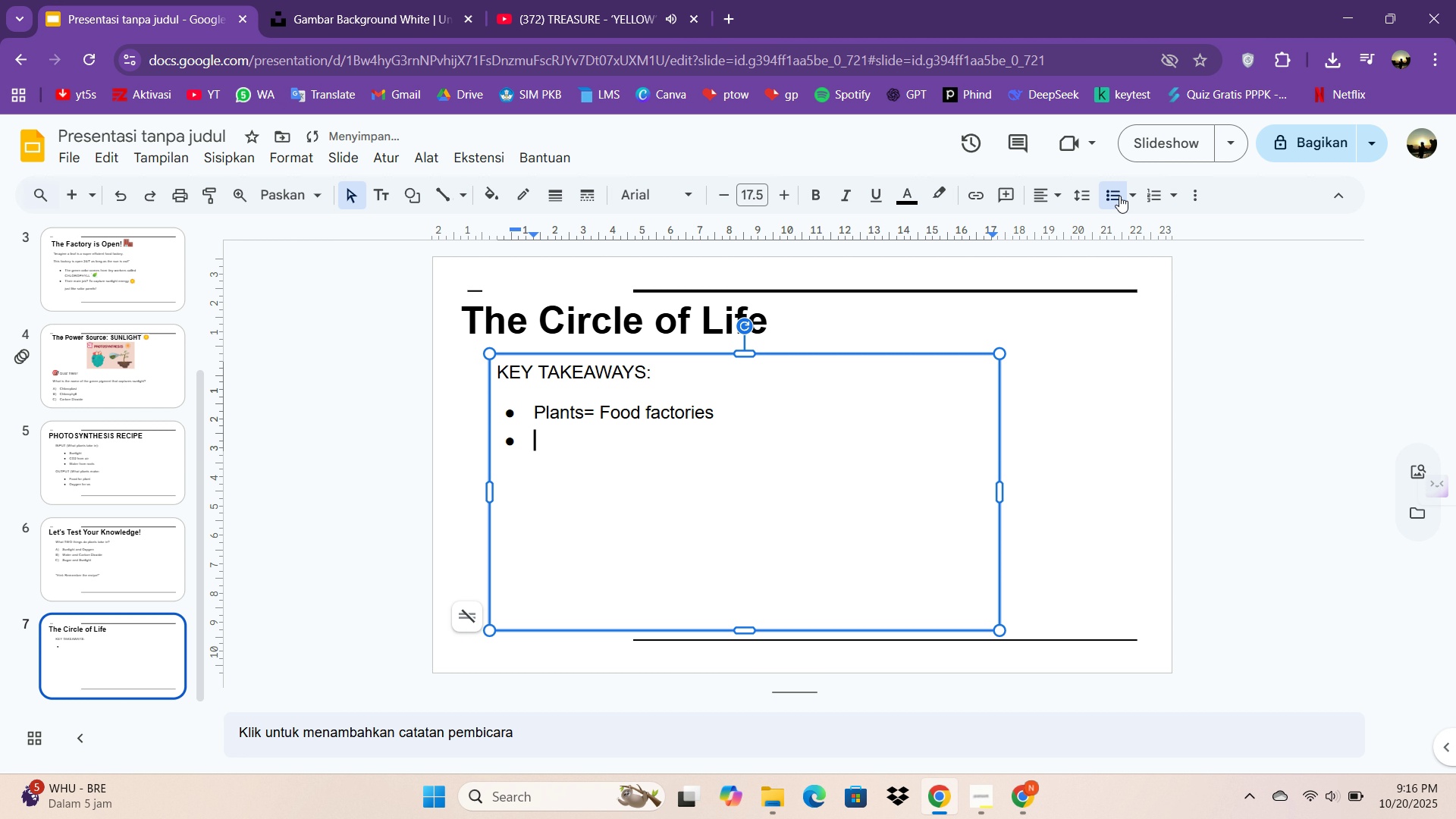 
 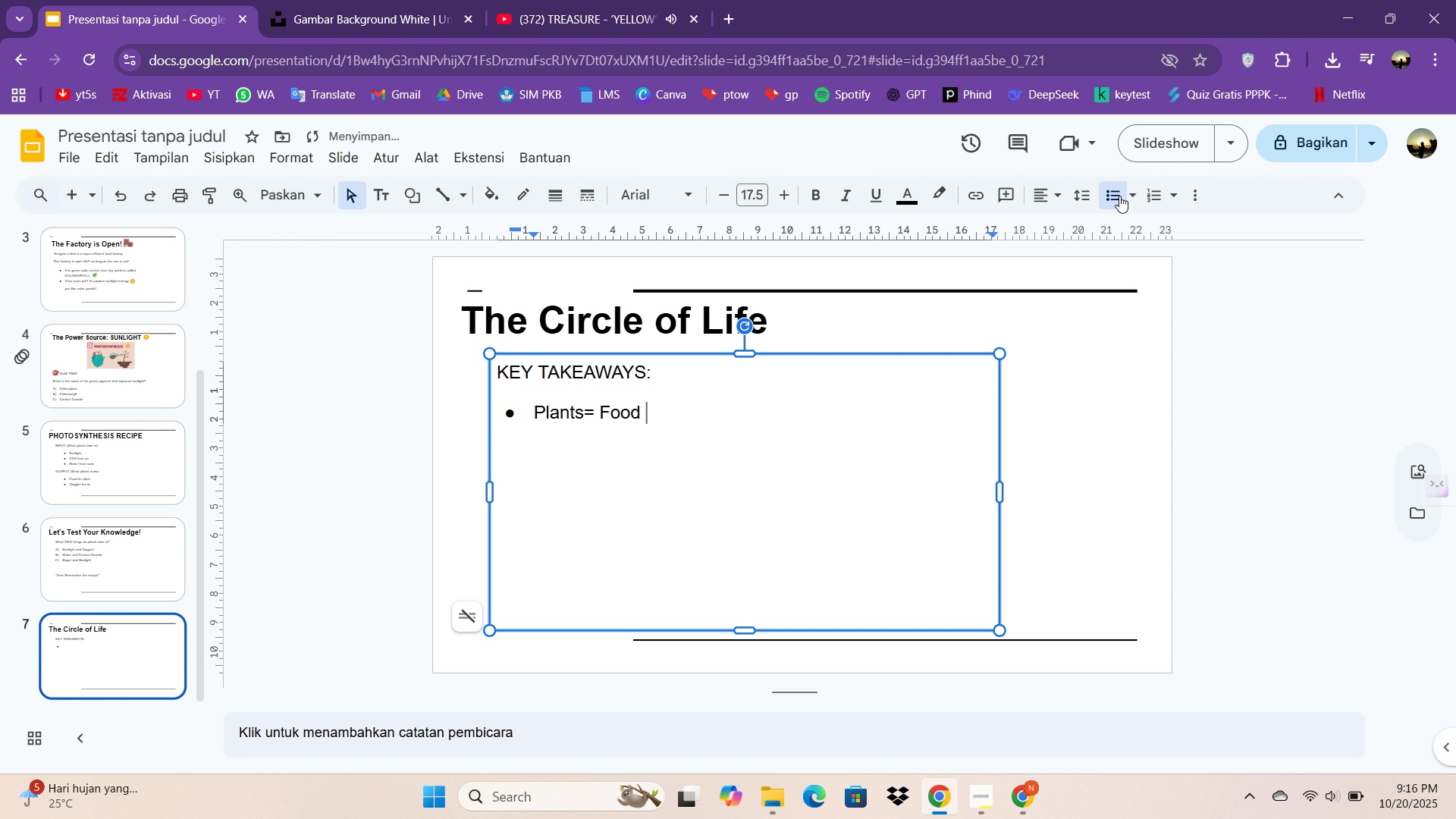 
key(Enter)
 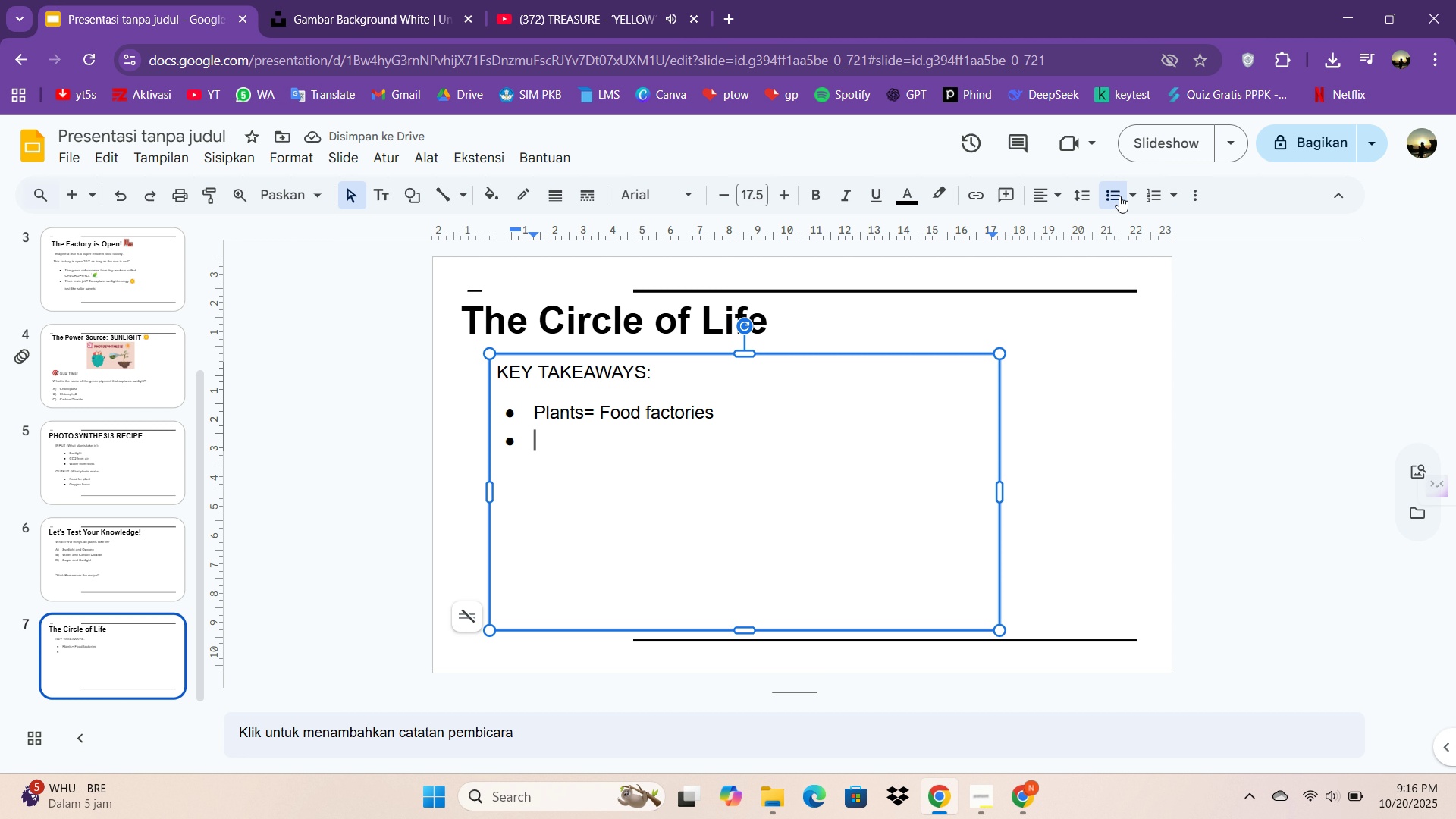 
type(Use sun.)
key(Backspace)
type(, watw)
key(Backspace)
type(er, air         energy)
 